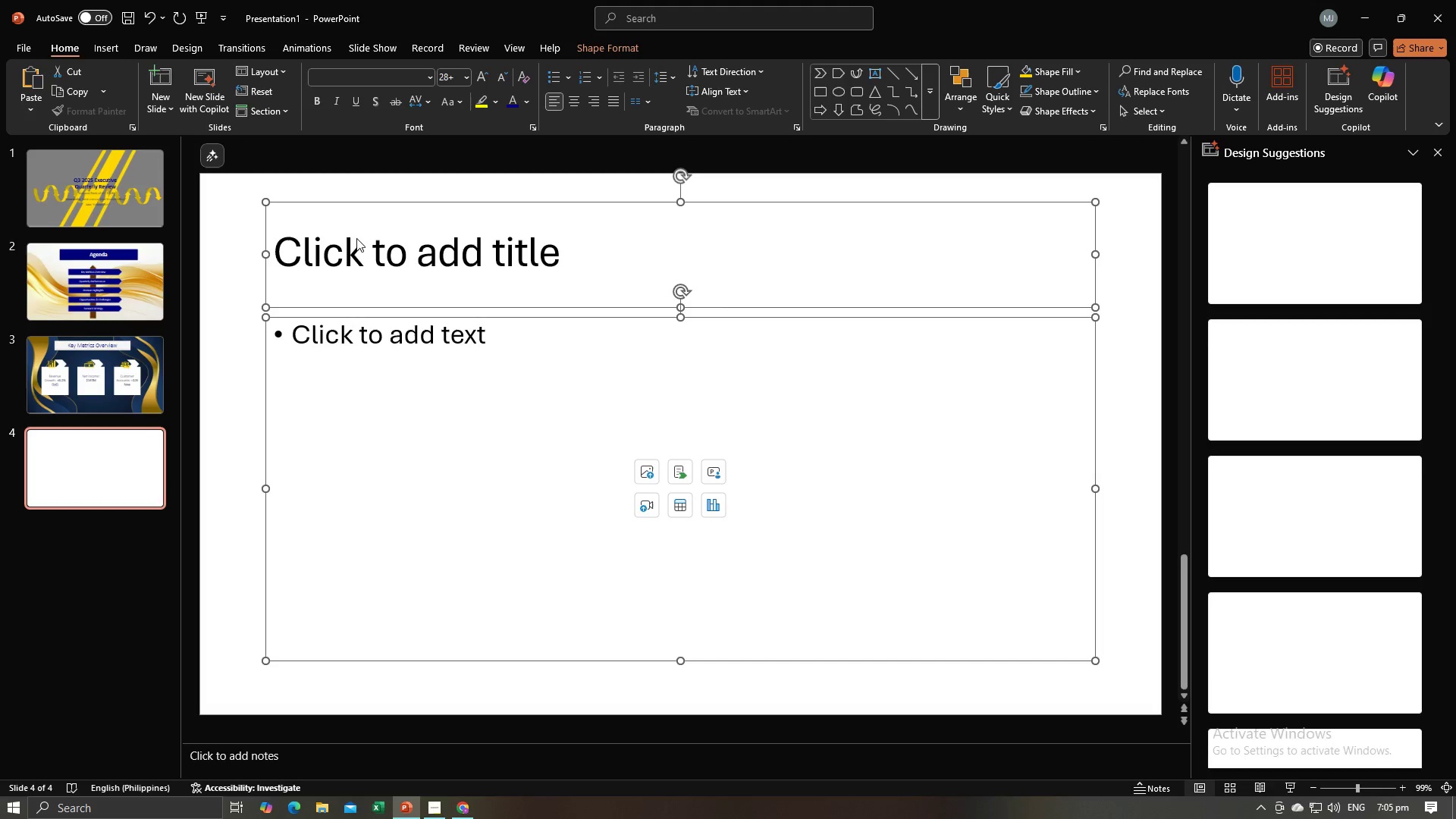 
key(Backspace)
 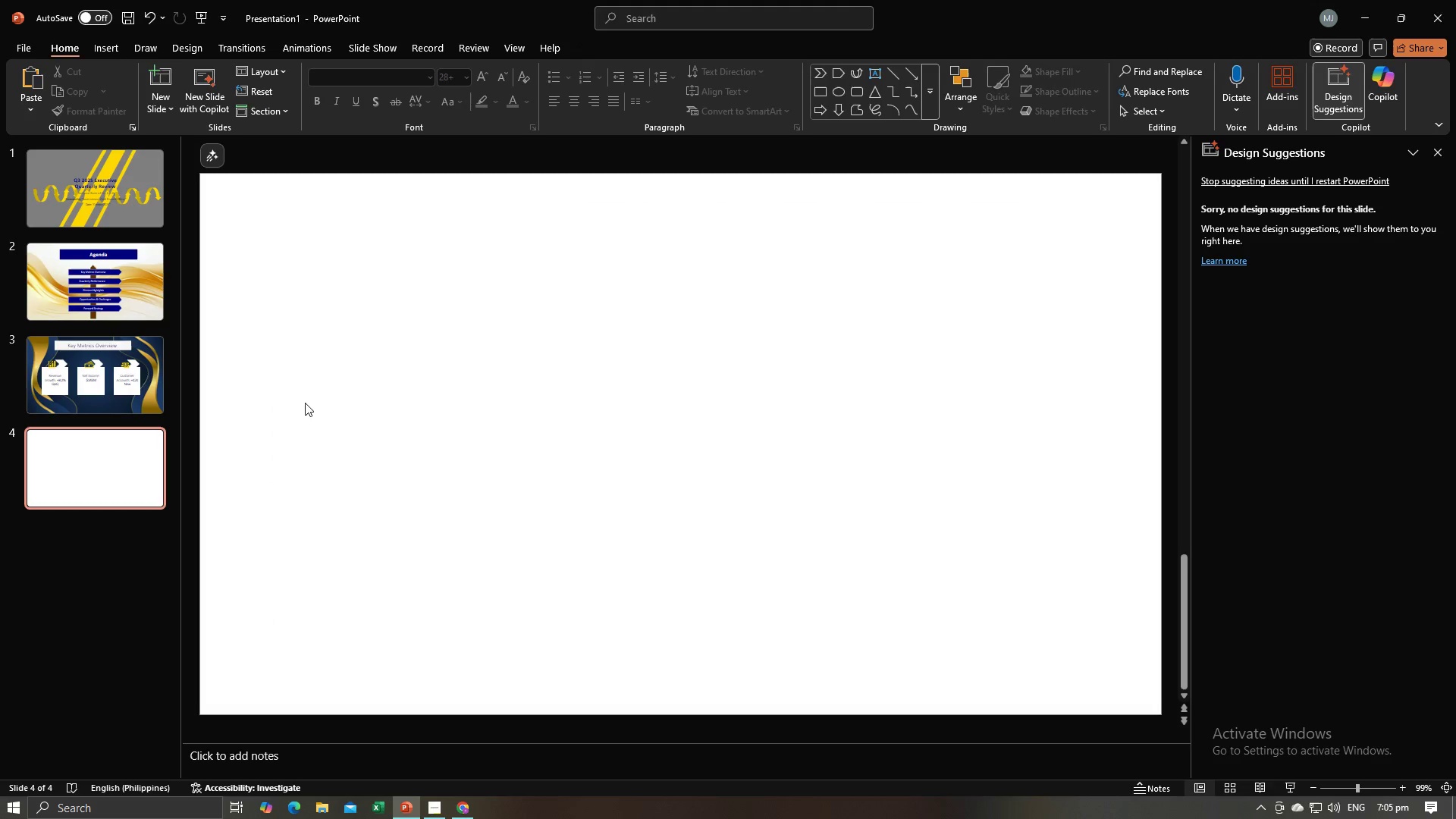 
key(Alt+AltLeft)
 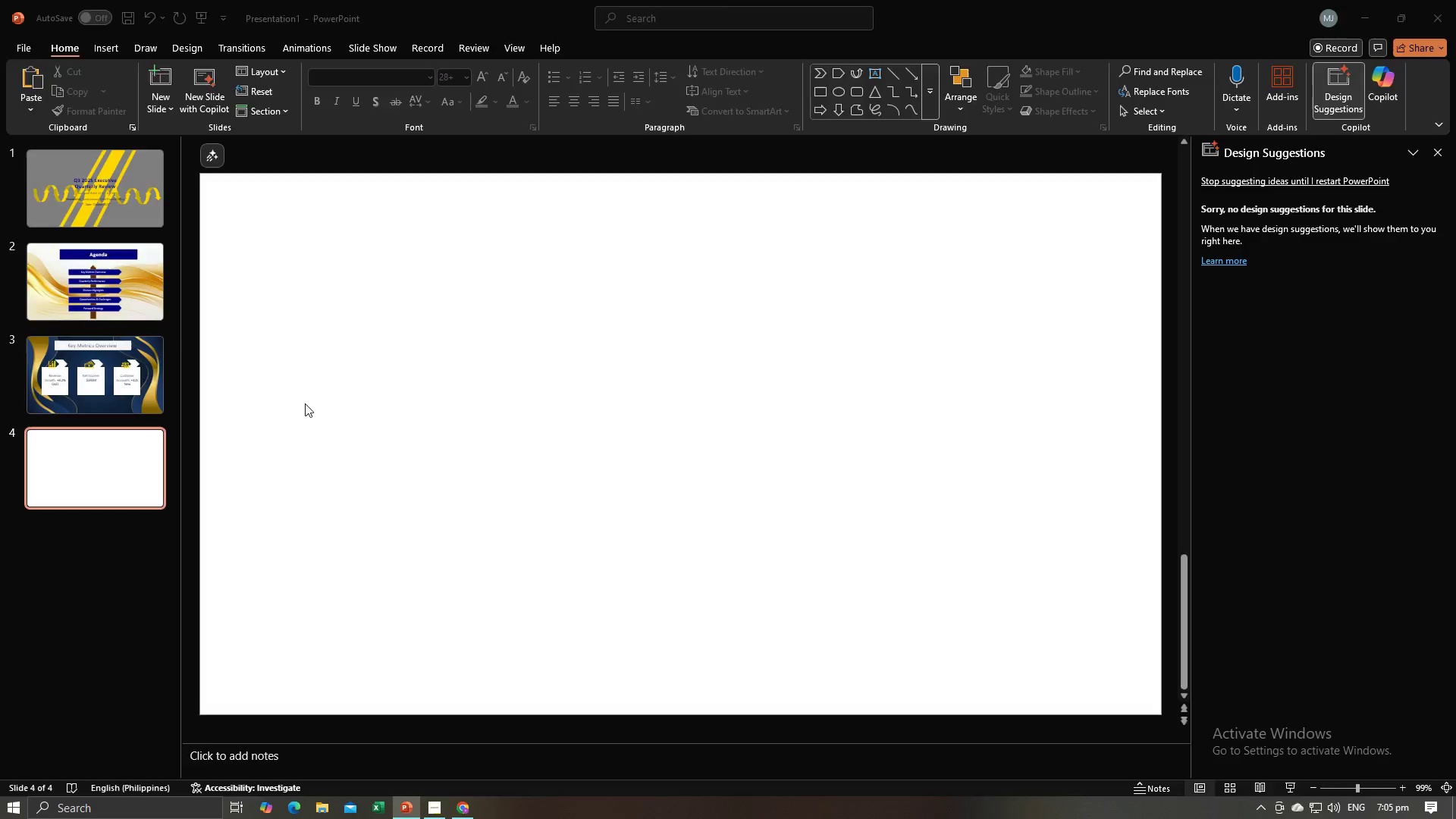 
key(Alt+Tab)
 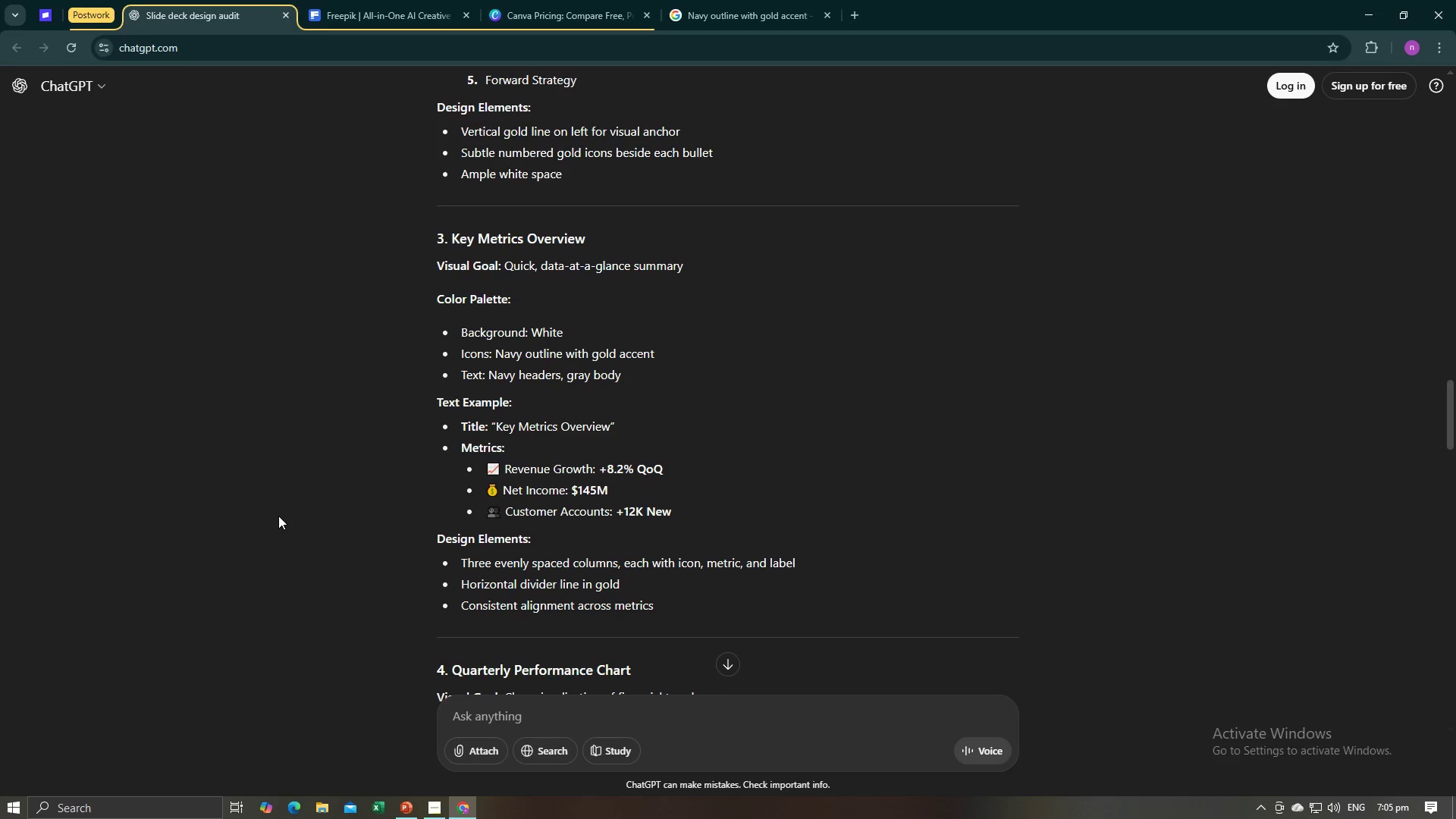 
wait(5.61)
 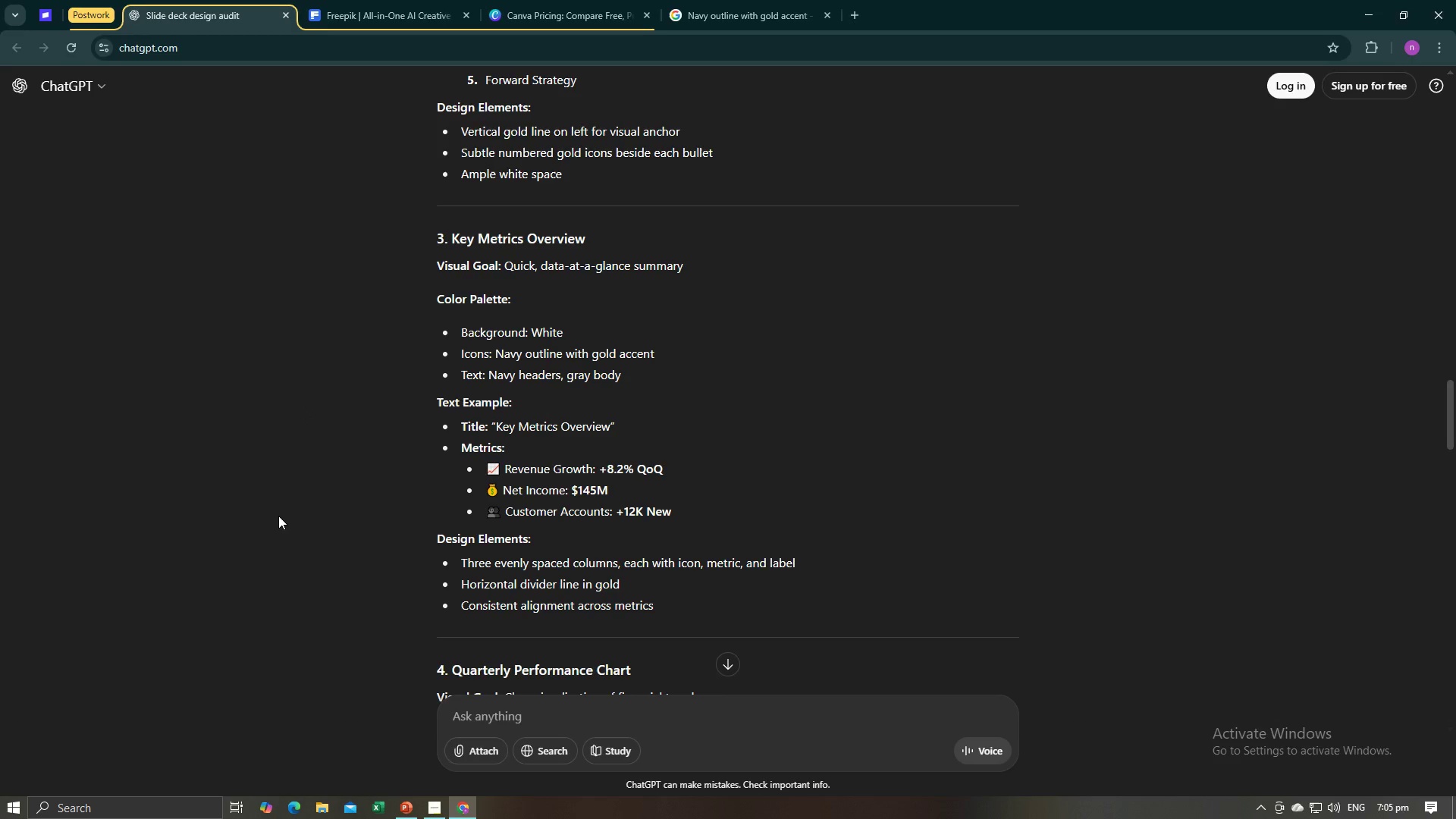 
scroll: coordinate [397, 510], scroll_direction: down, amount: 4.0
 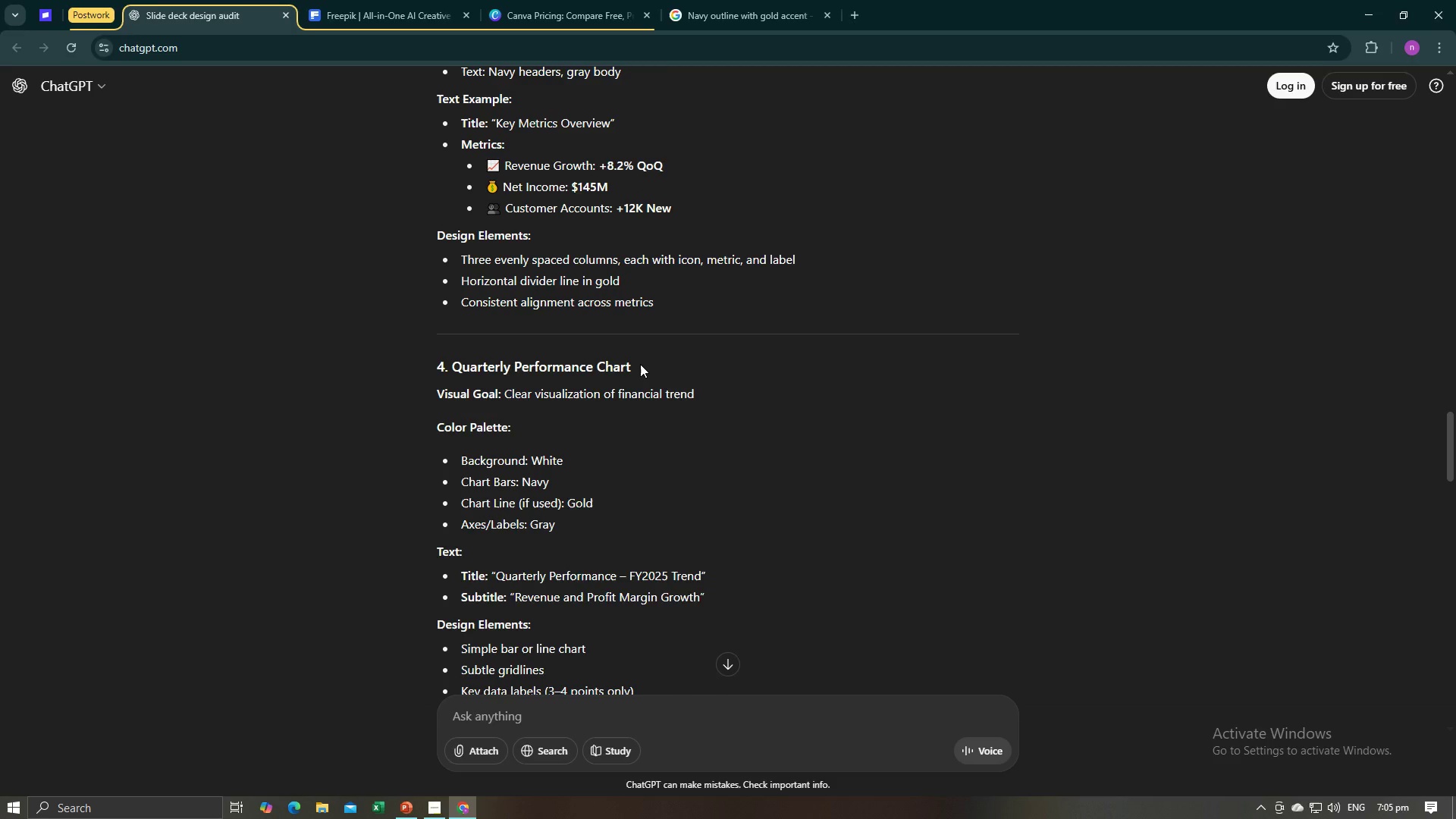 
left_click_drag(start_coordinate=[636, 367], to_coordinate=[453, 369])
 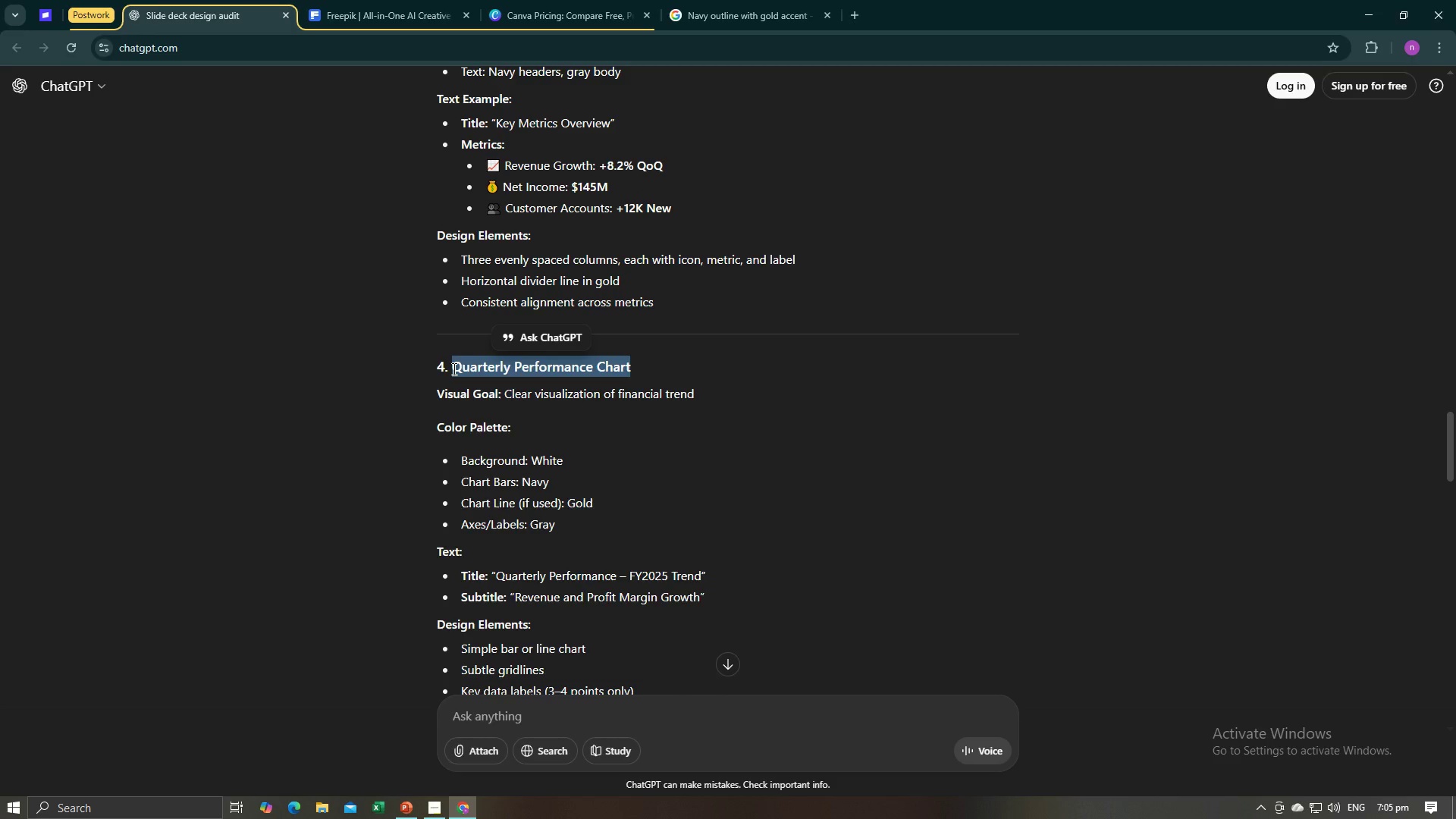 
key(Control+C)
 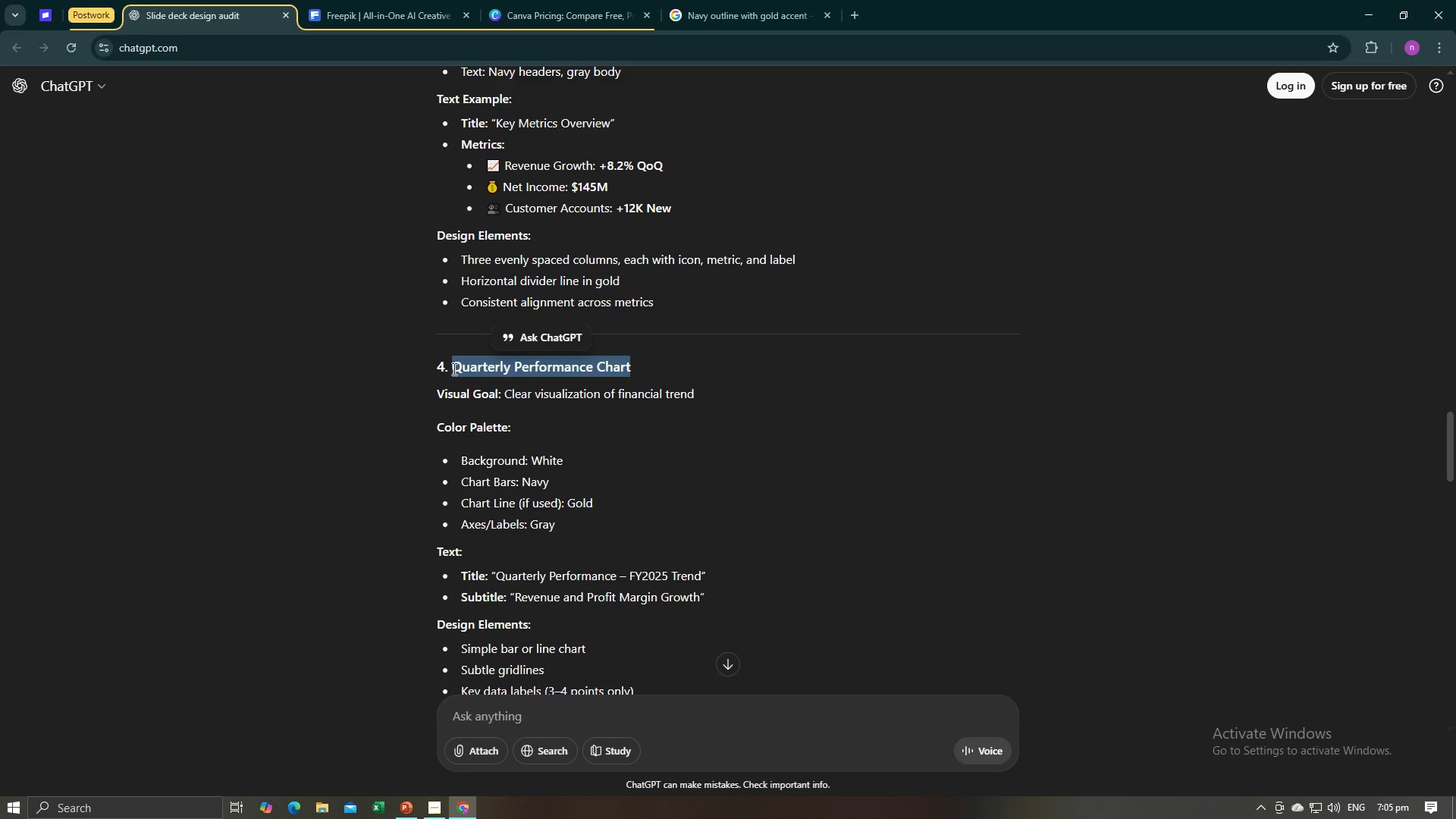 
key(Control+C)
 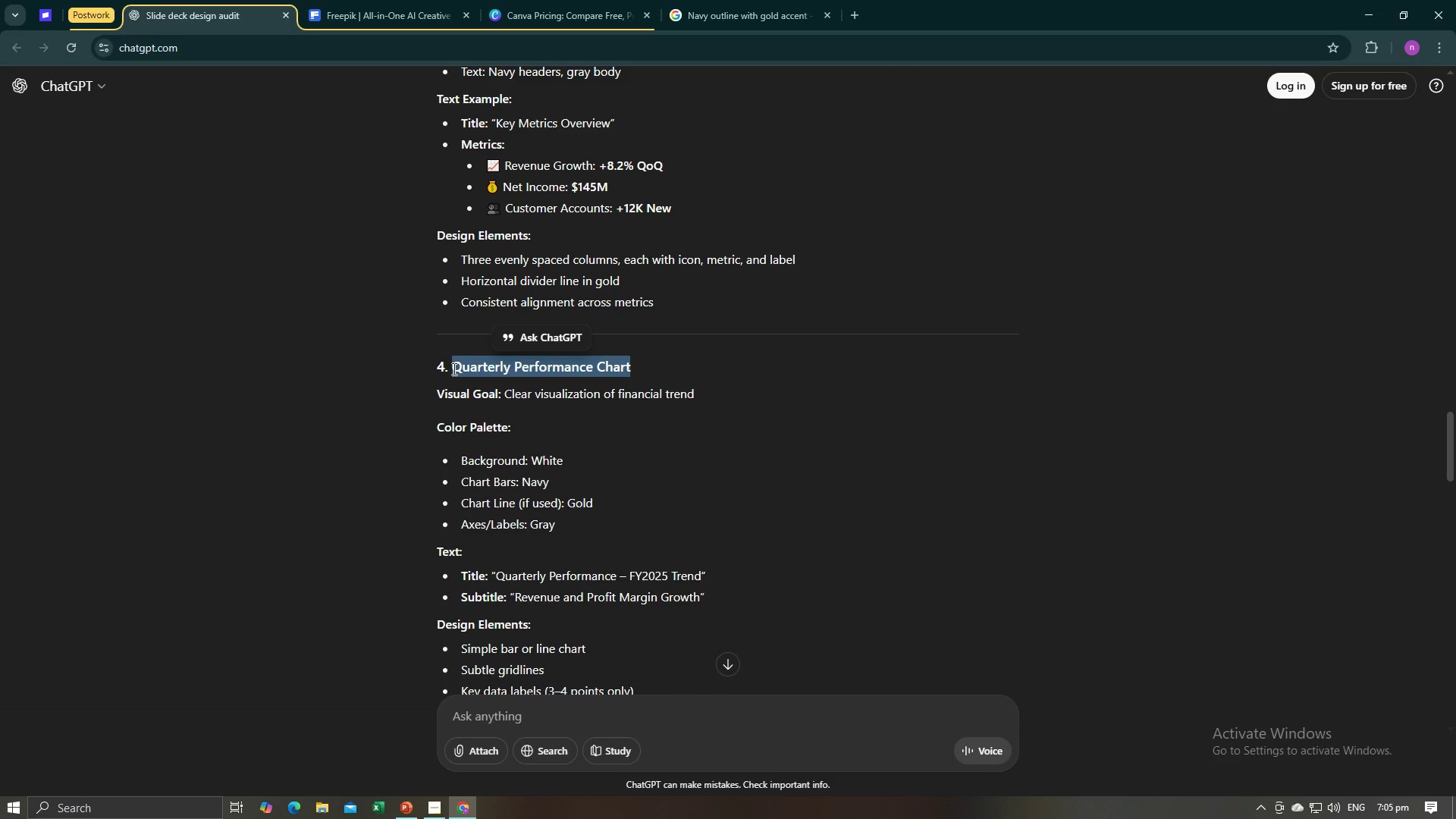 
key(Alt+AltLeft)
 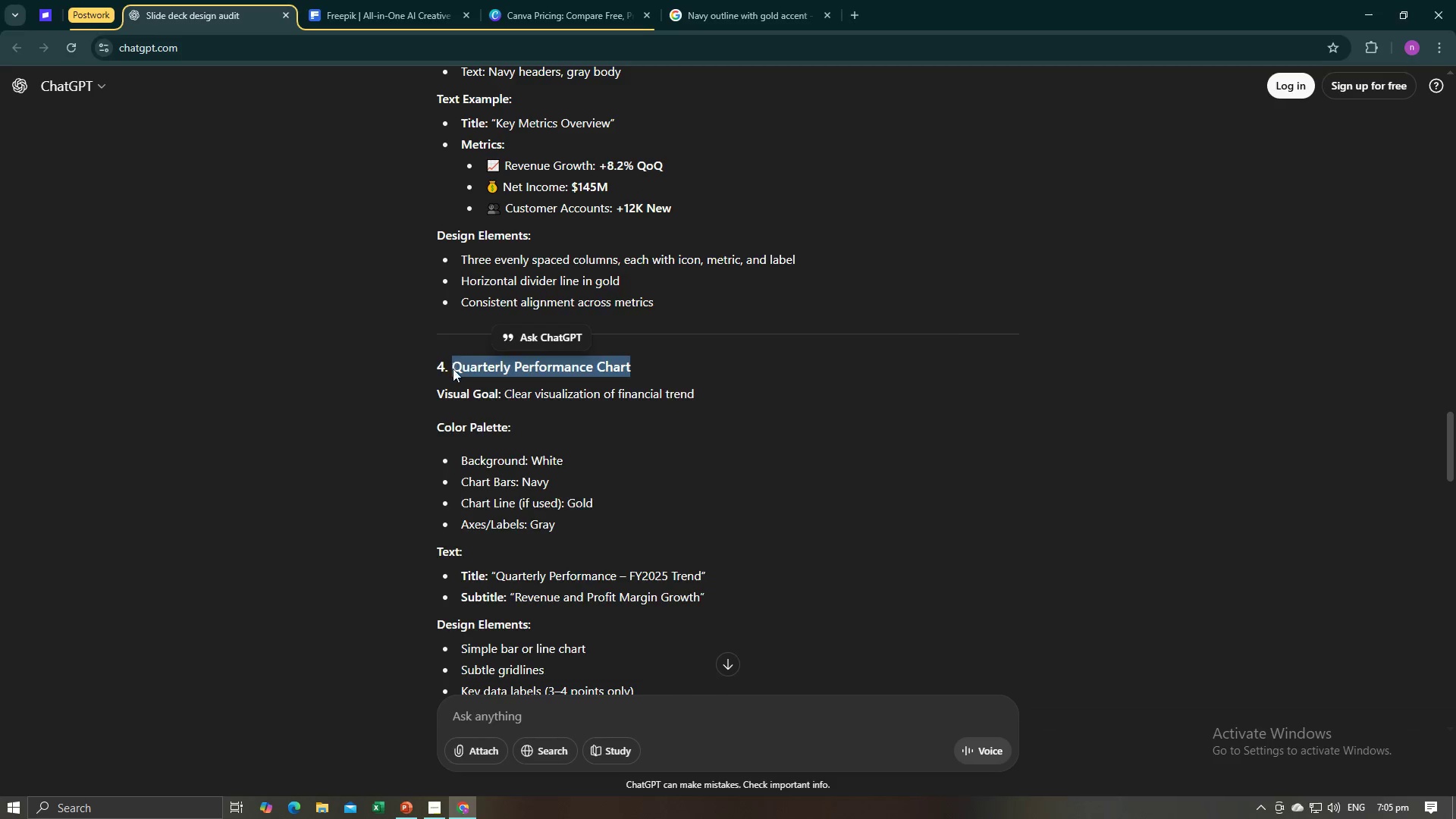 
key(Alt+Tab)
 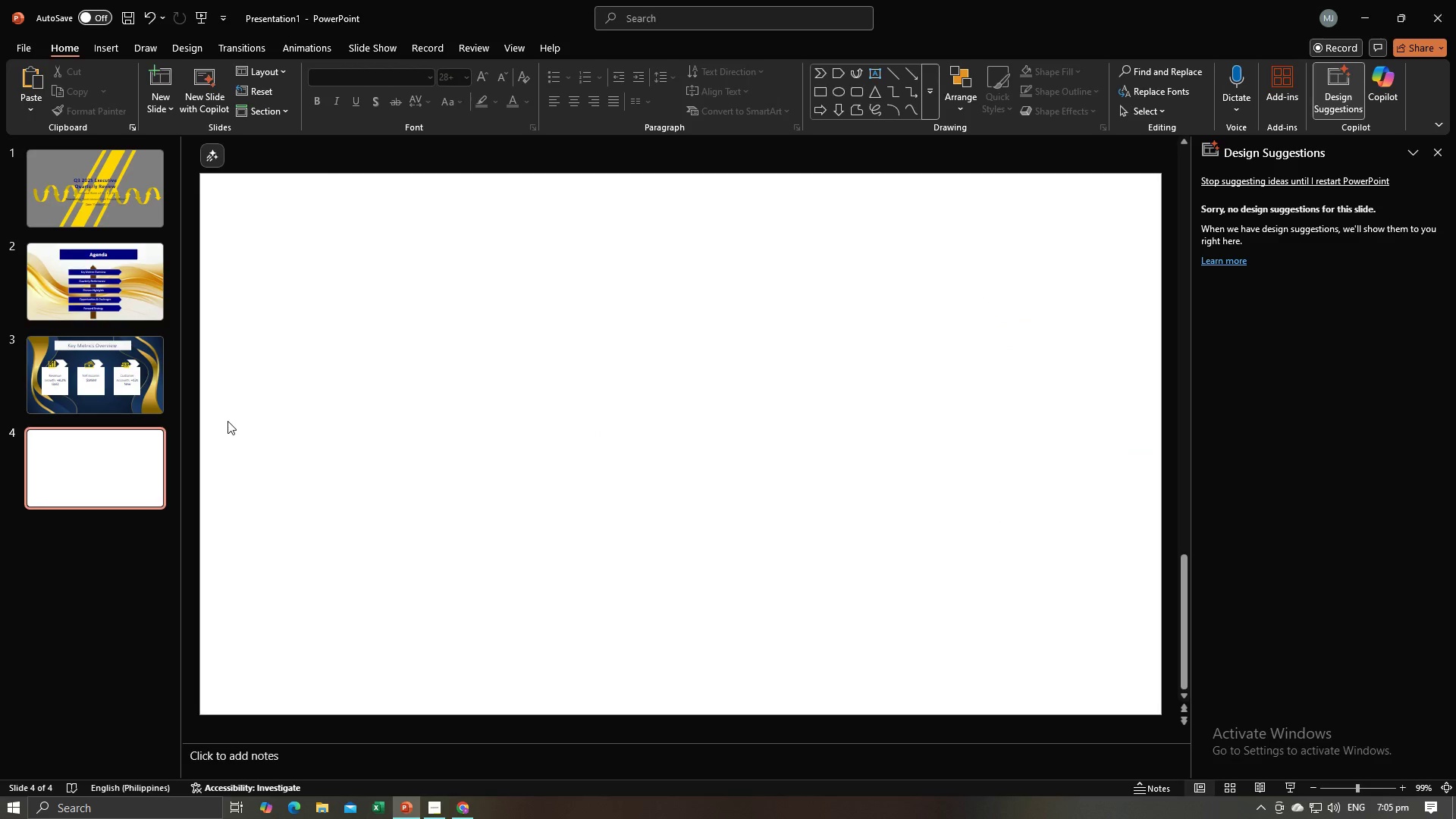 
key(Alt+AltLeft)
 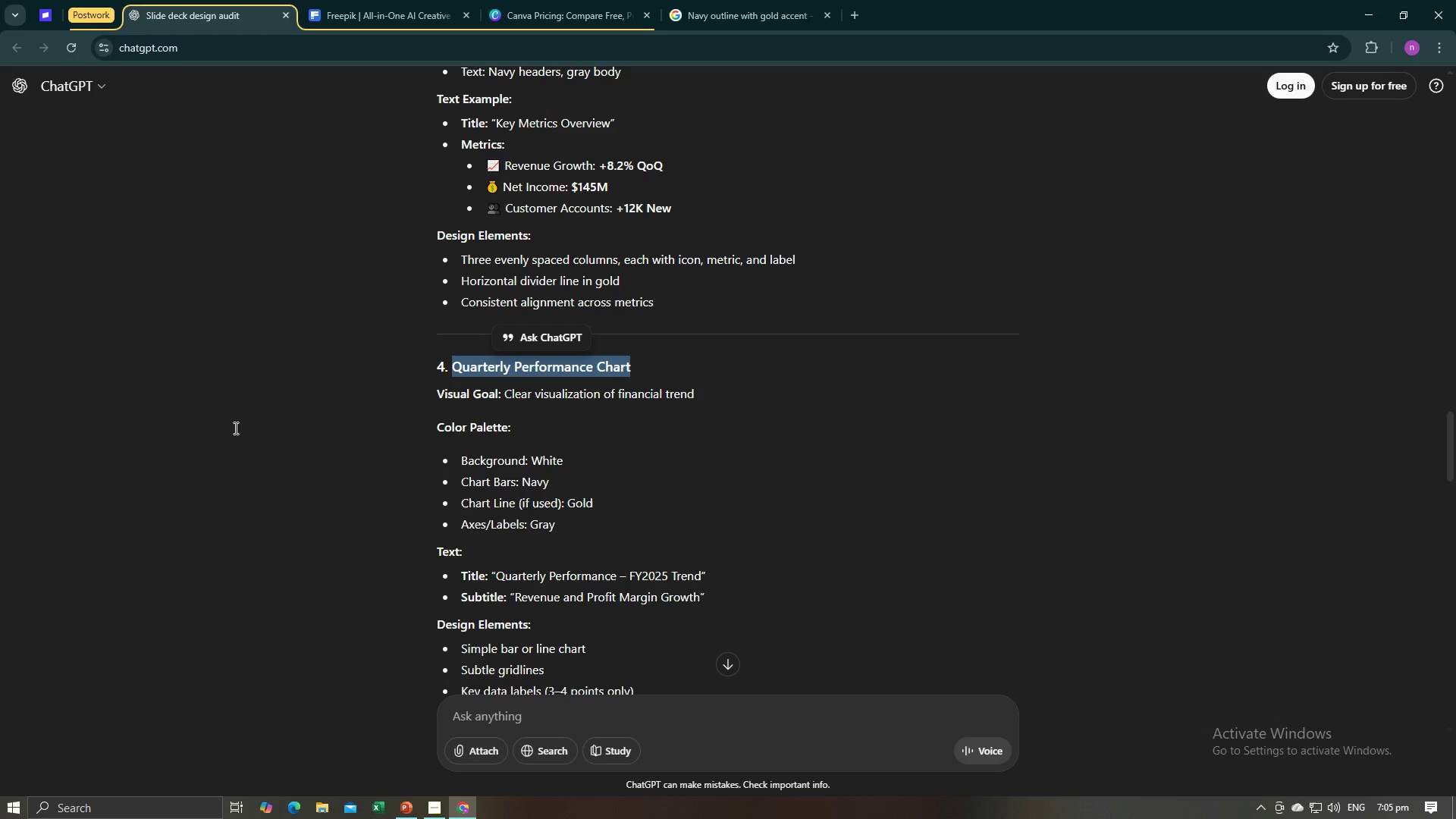 
key(Alt+Tab)
 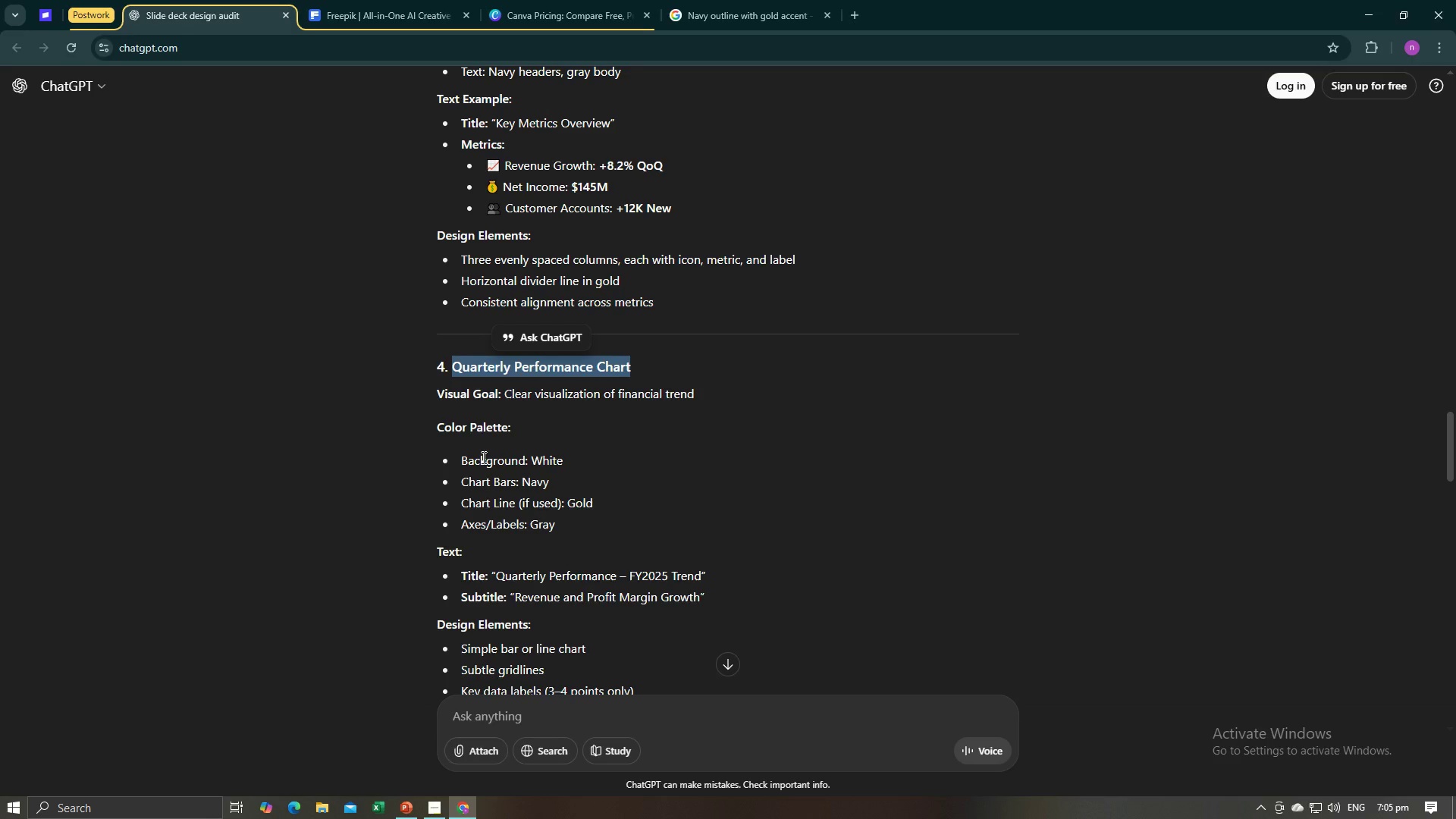 
wait(7.95)
 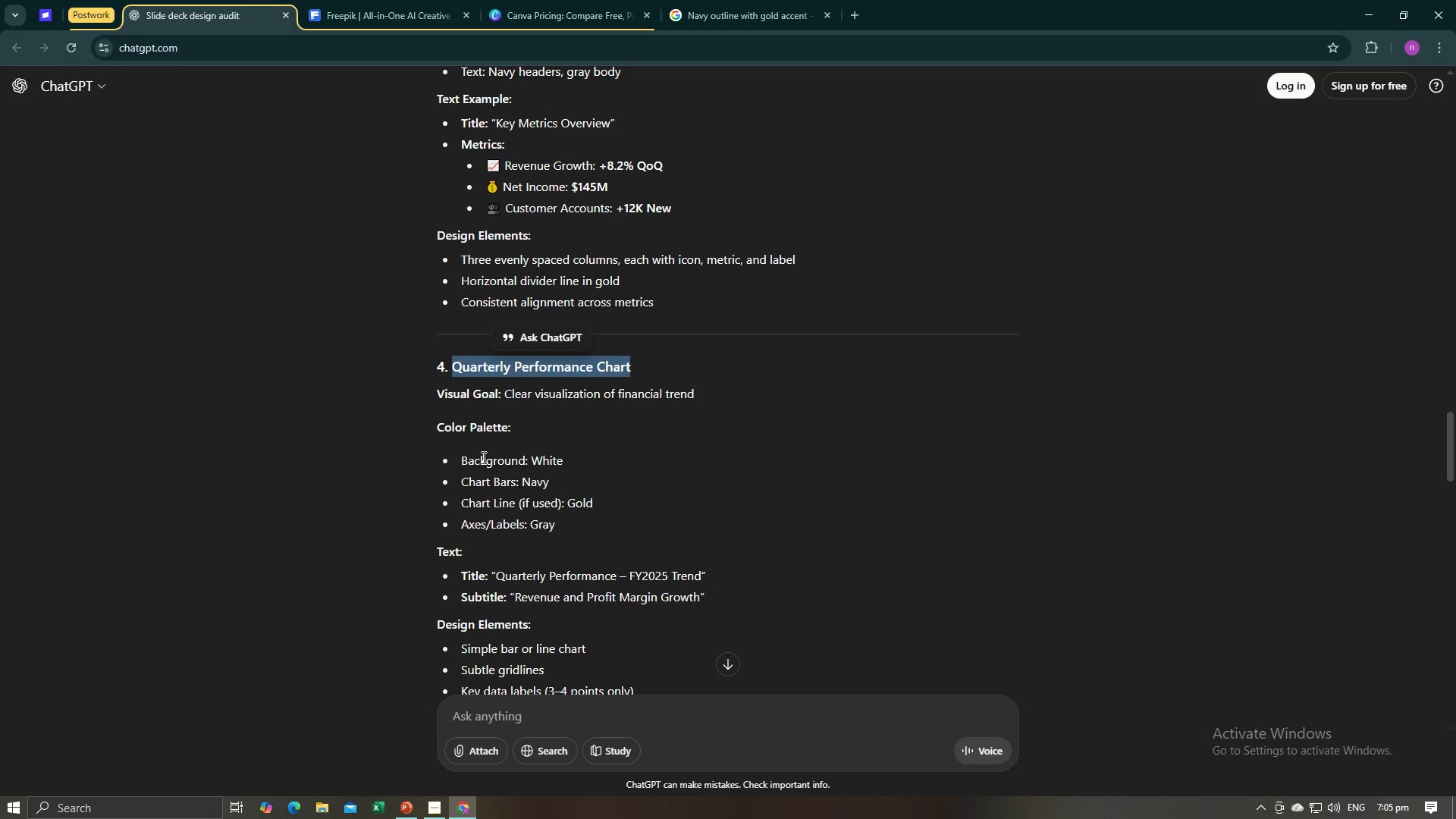 
key(Alt+AltLeft)
 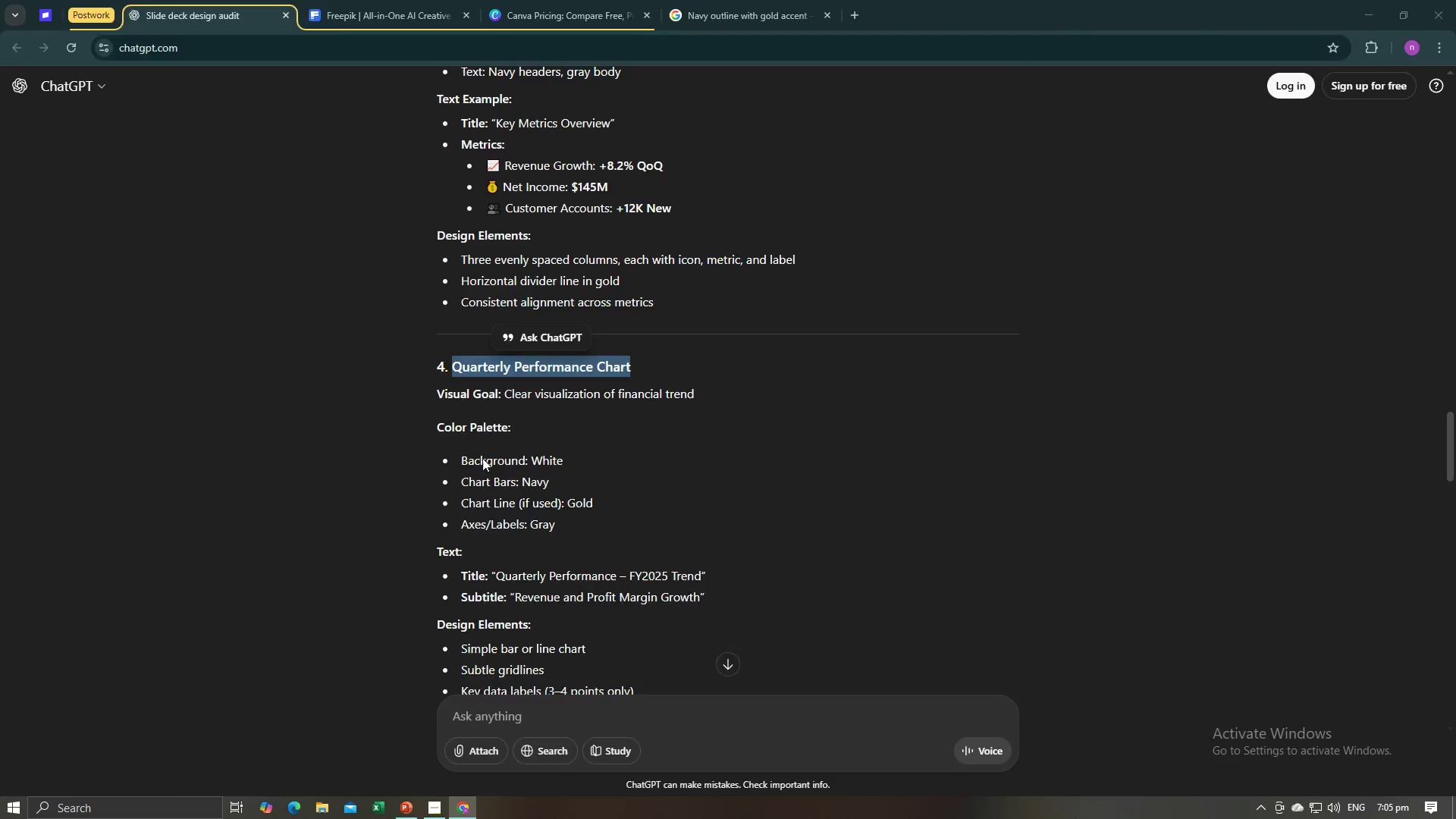 
key(Alt+Tab)
 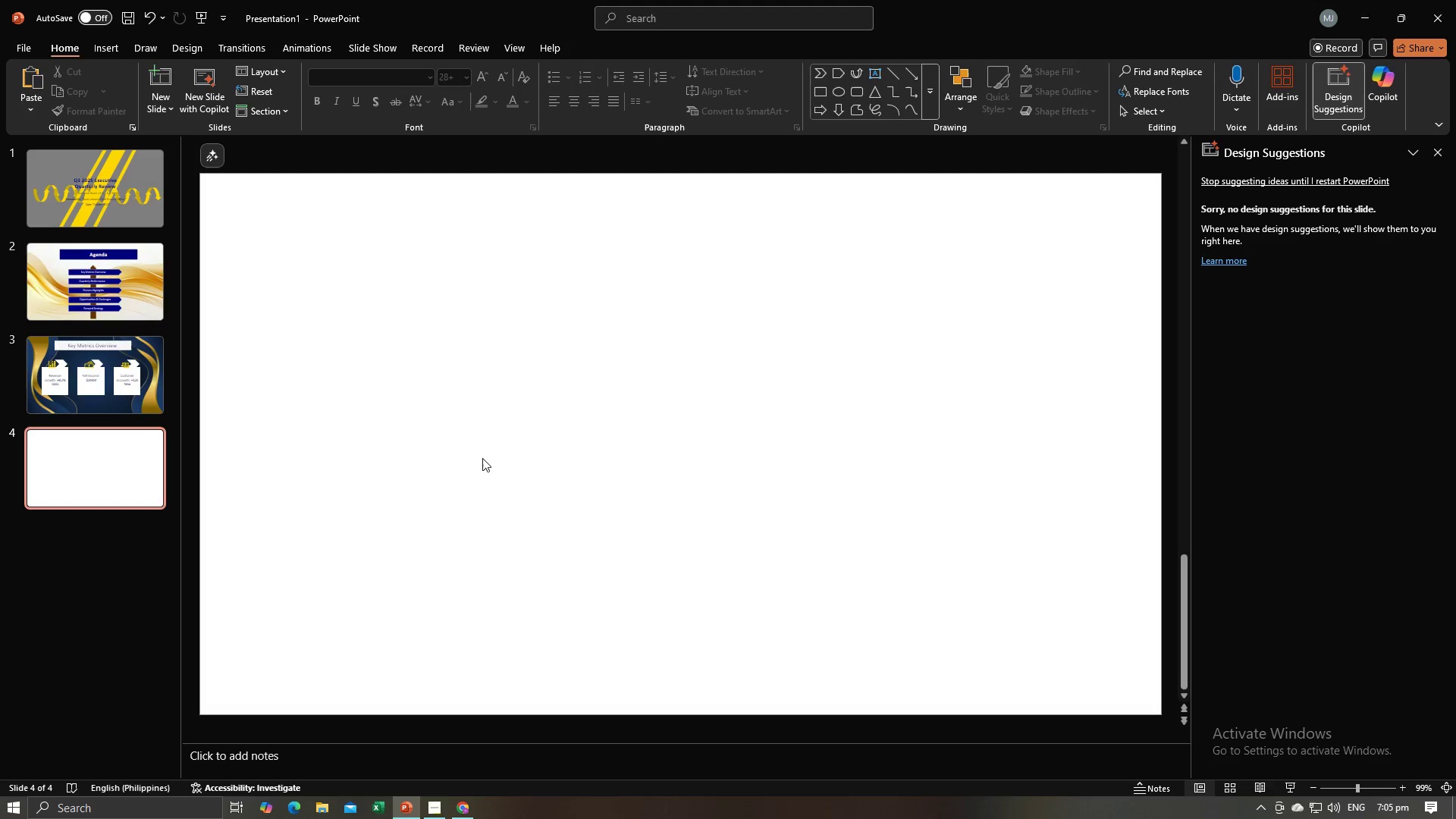 
key(Alt+AltLeft)
 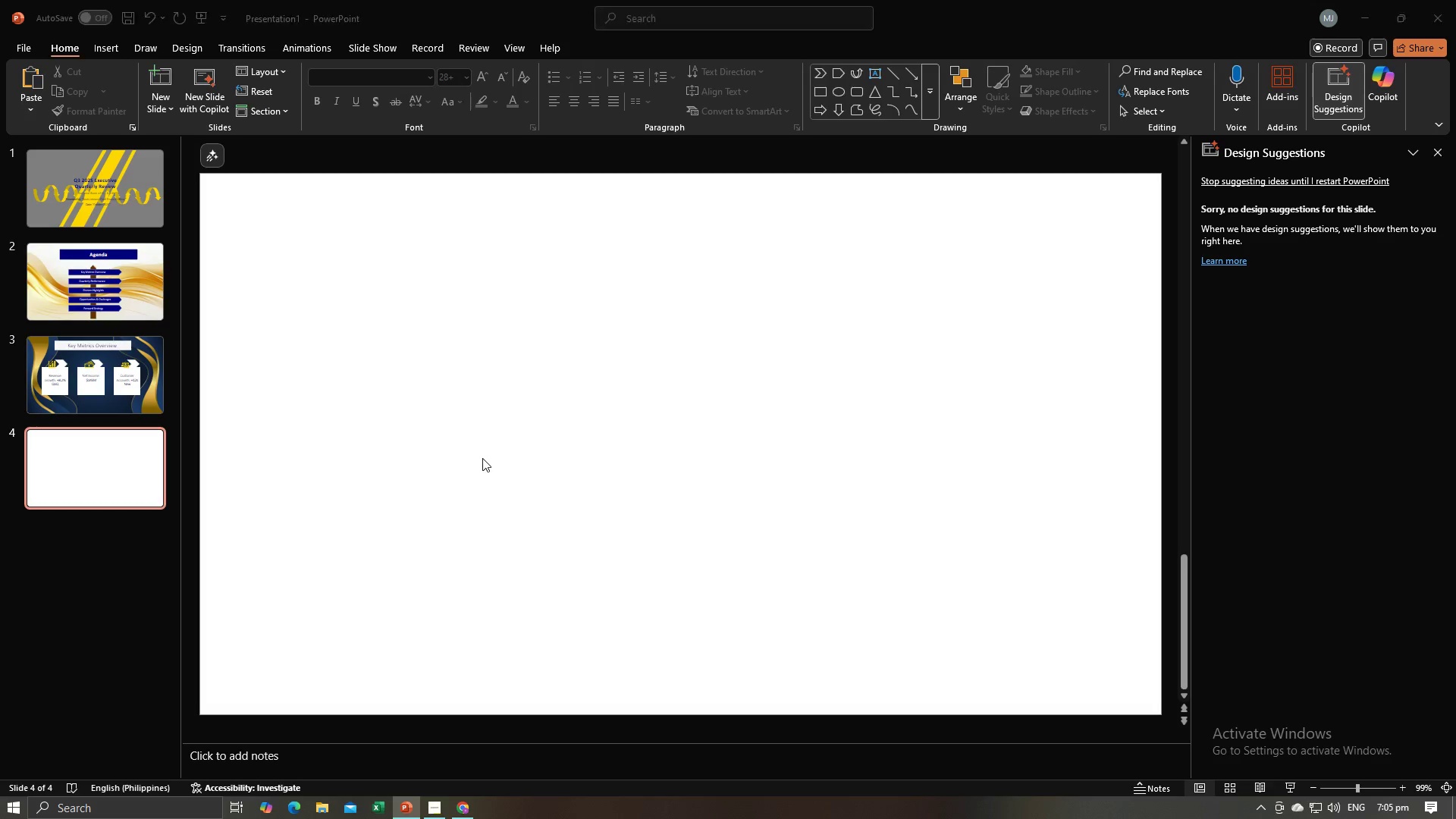 
key(Alt+Tab)
 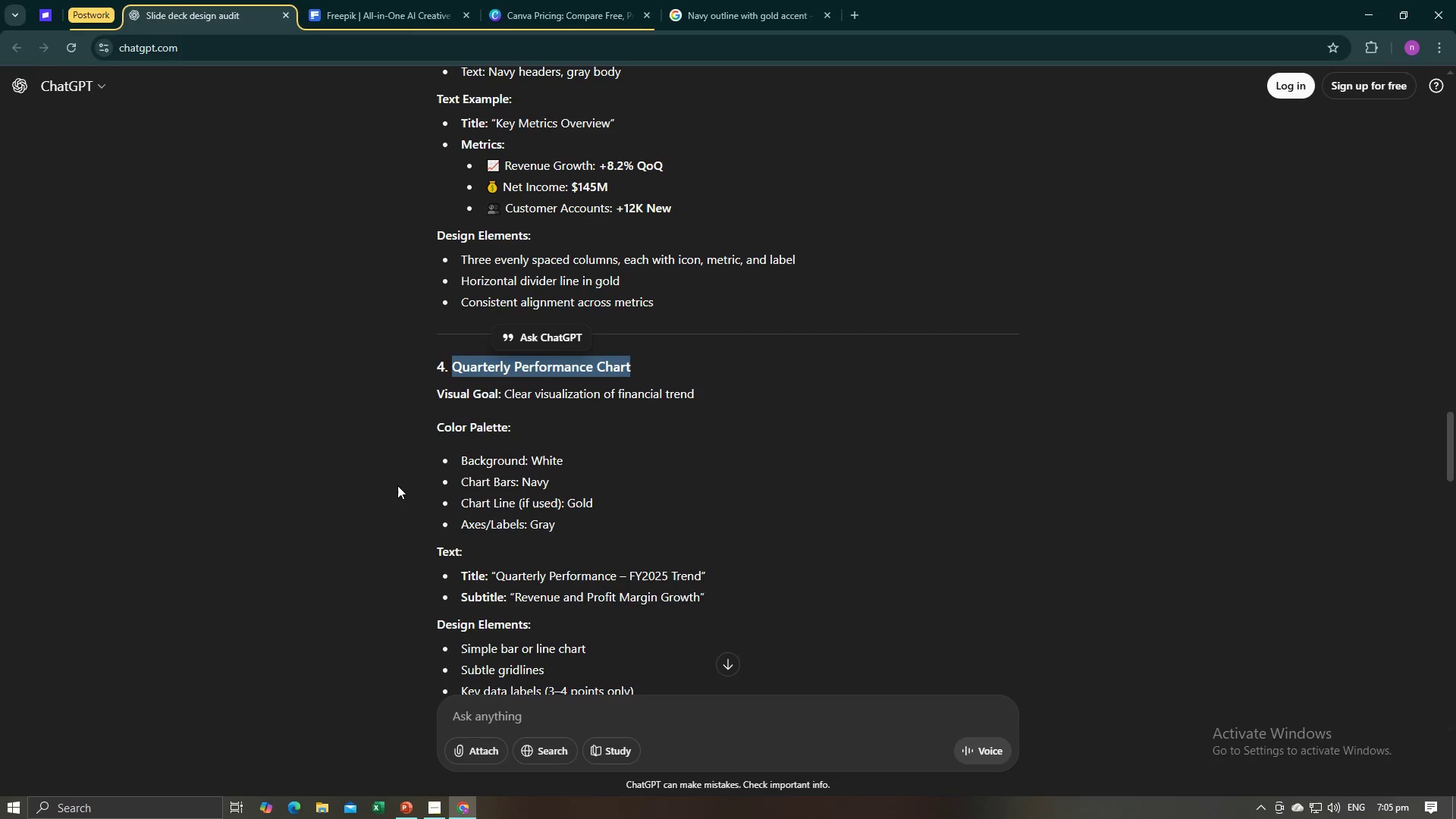 
left_click([397, 485])
 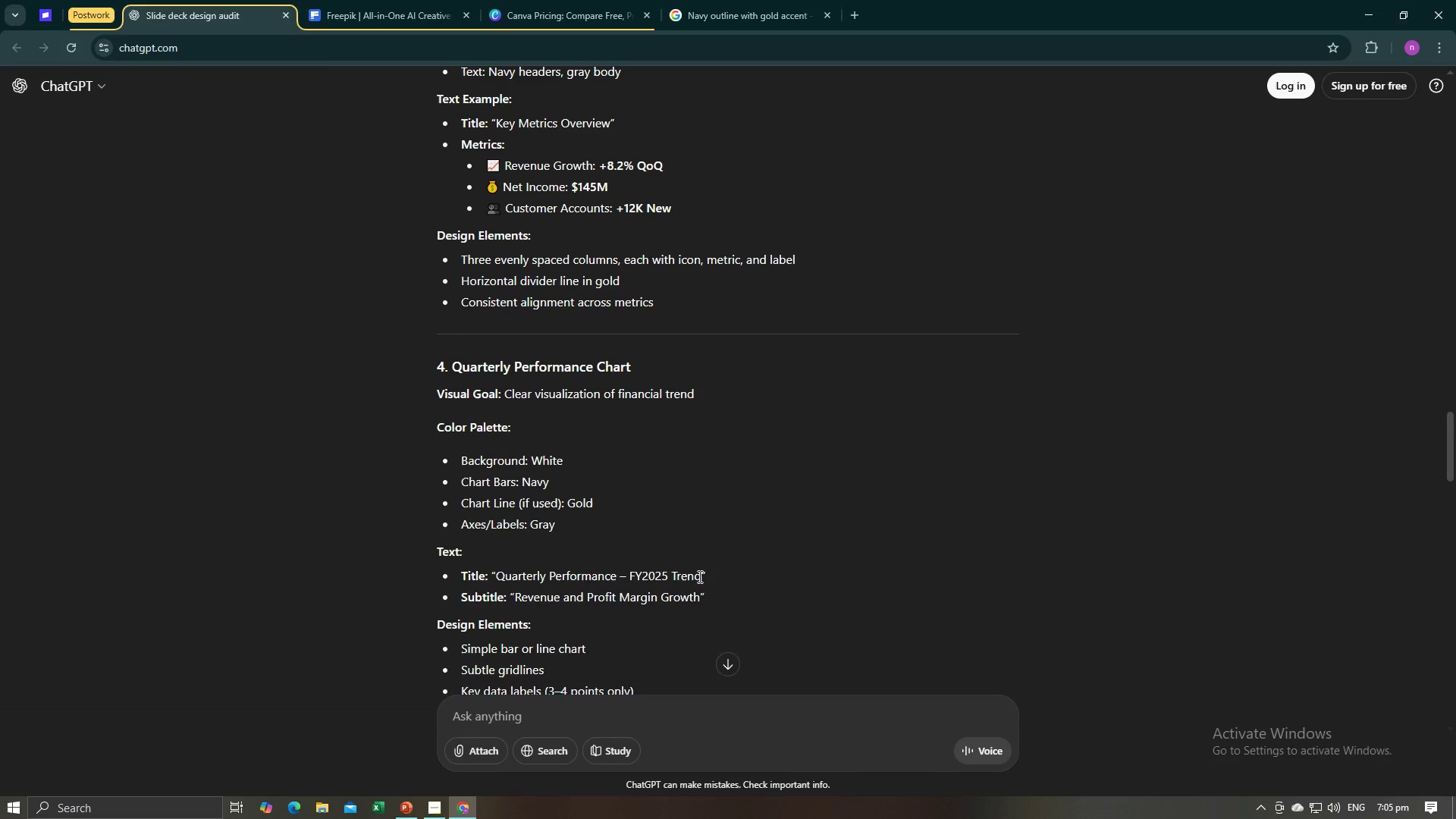 
left_click_drag(start_coordinate=[701, 576], to_coordinate=[494, 582])
 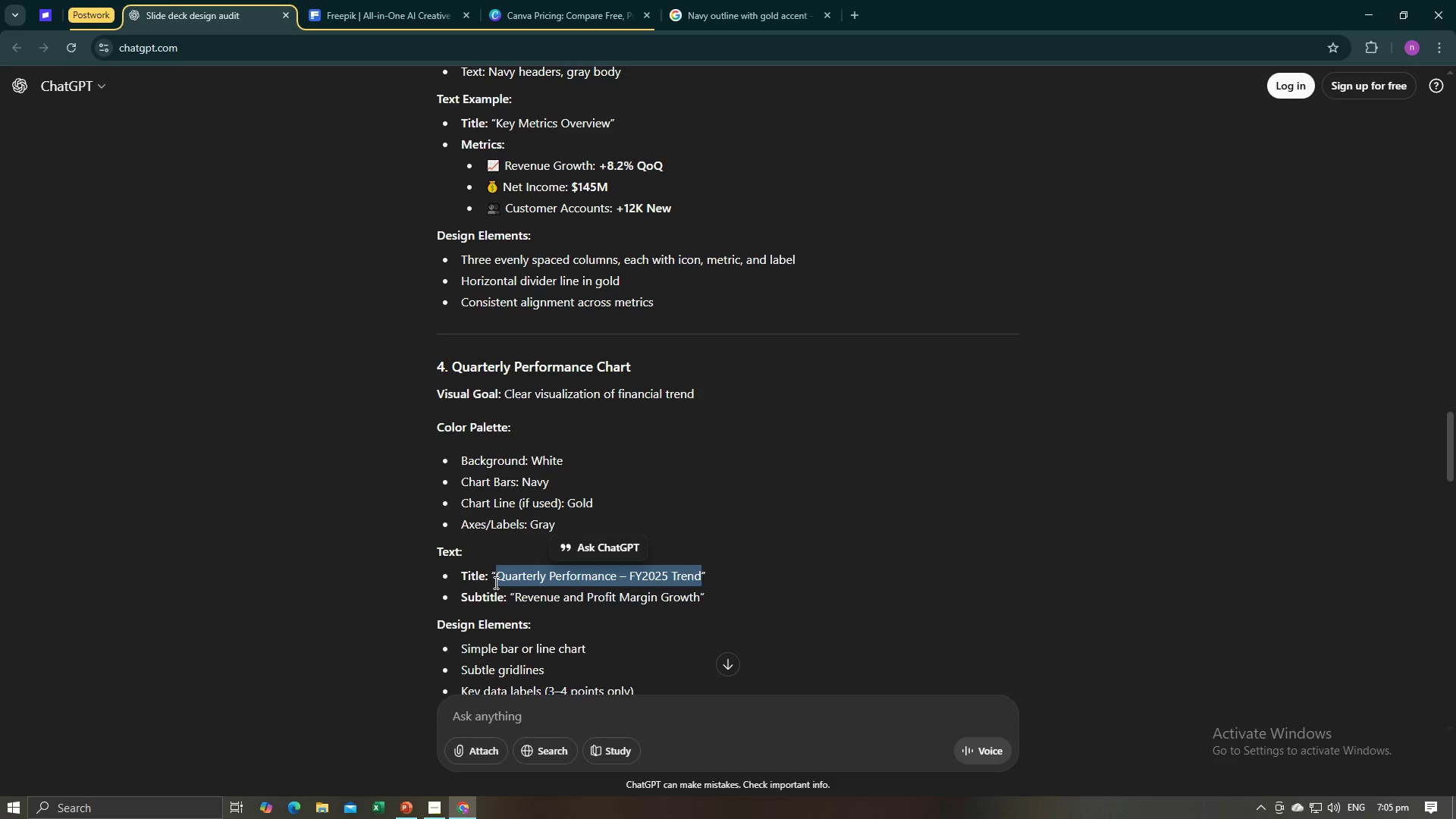 
key(Control+C)
 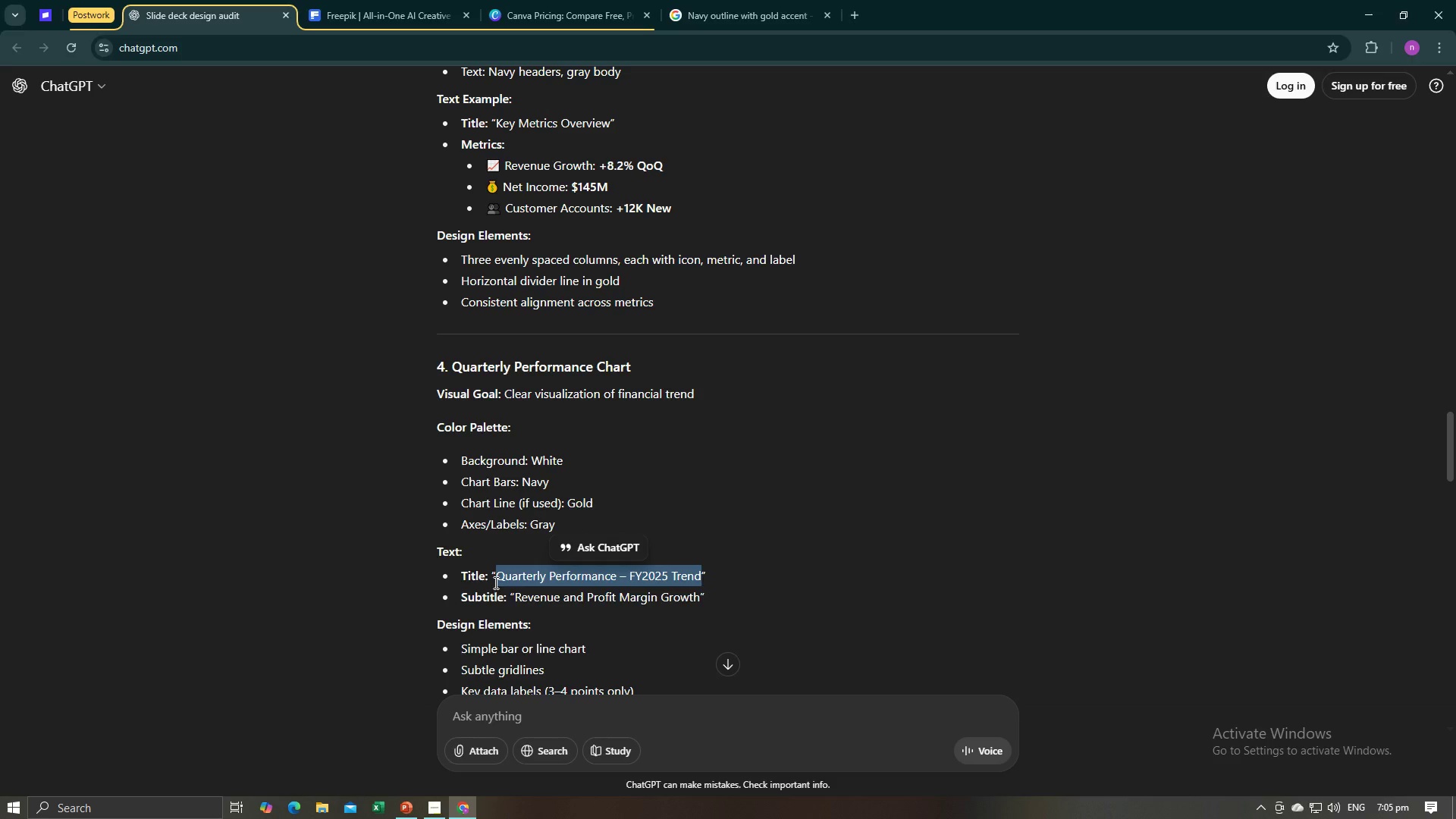 
key(Alt+AltLeft)
 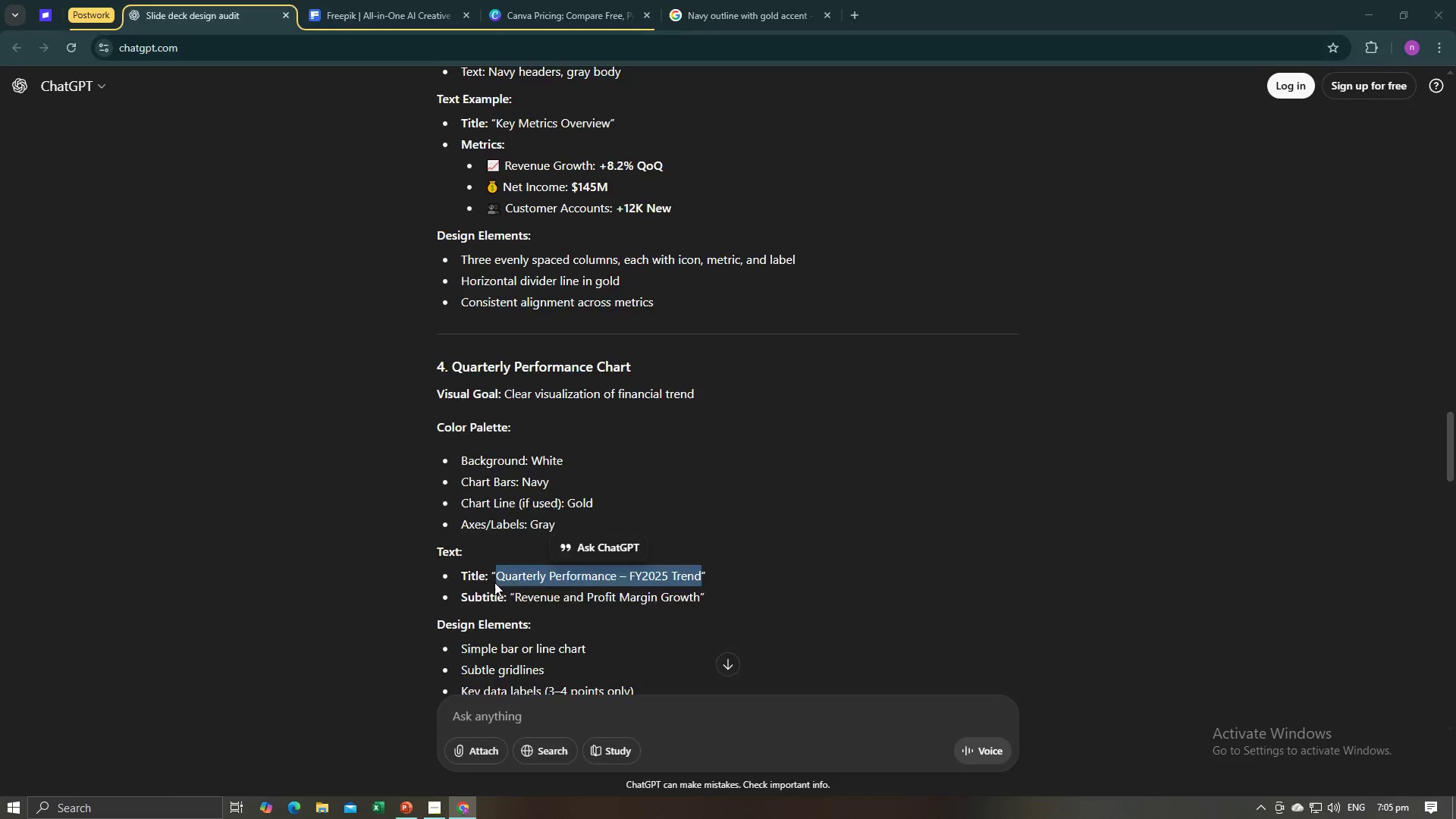 
key(Alt+Tab)
 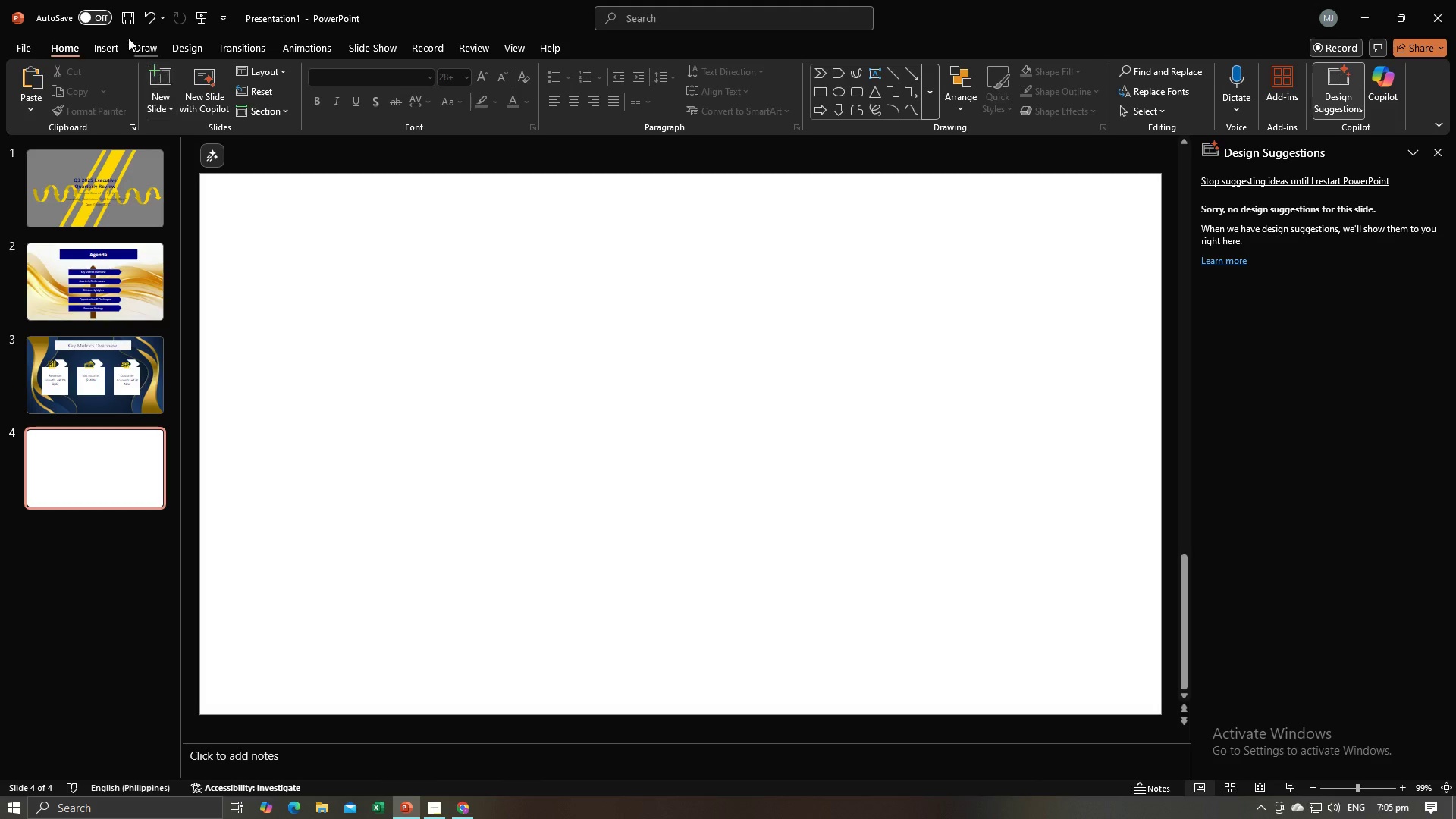 
left_click([118, 46])
 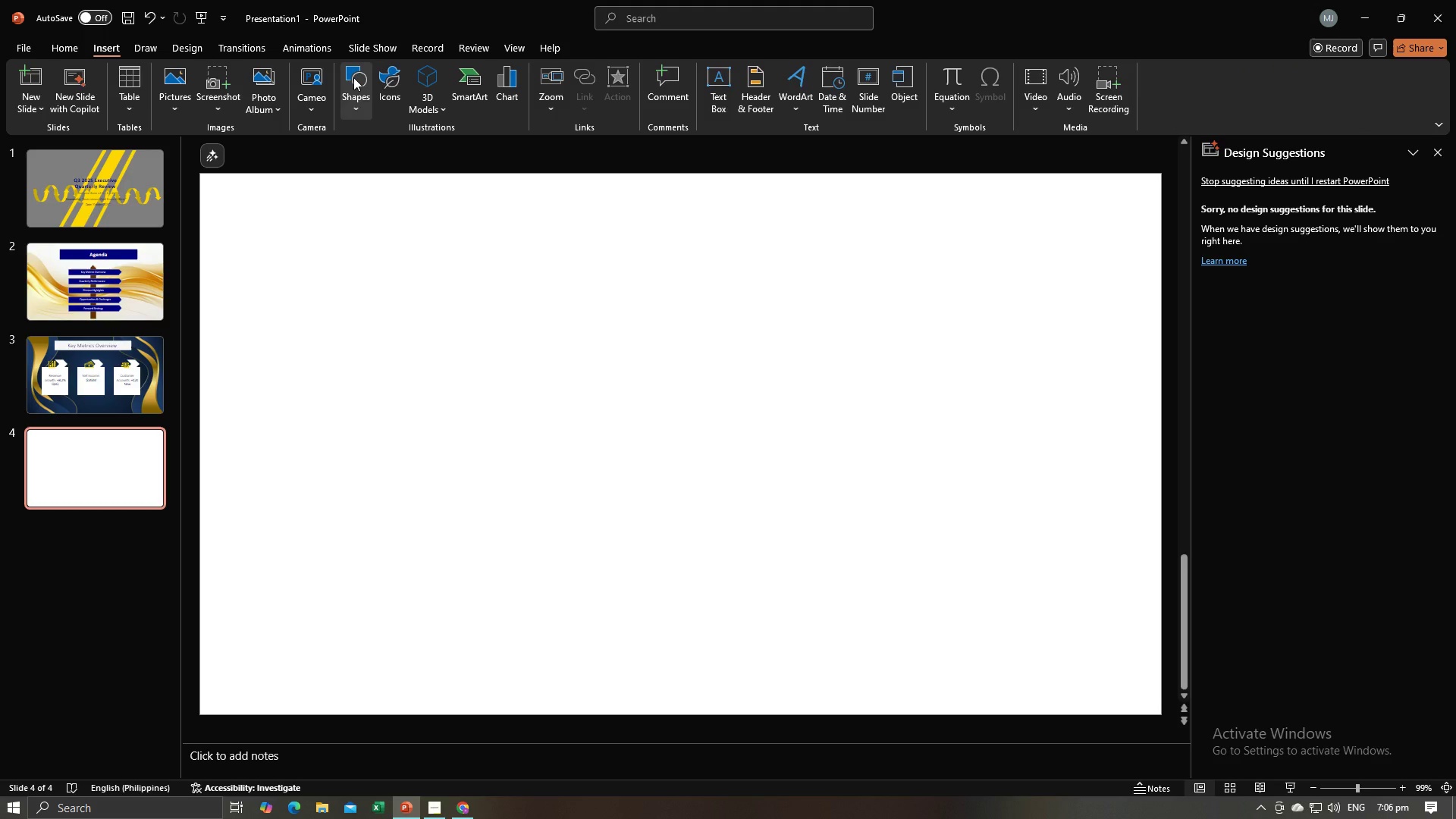 
left_click([353, 77])
 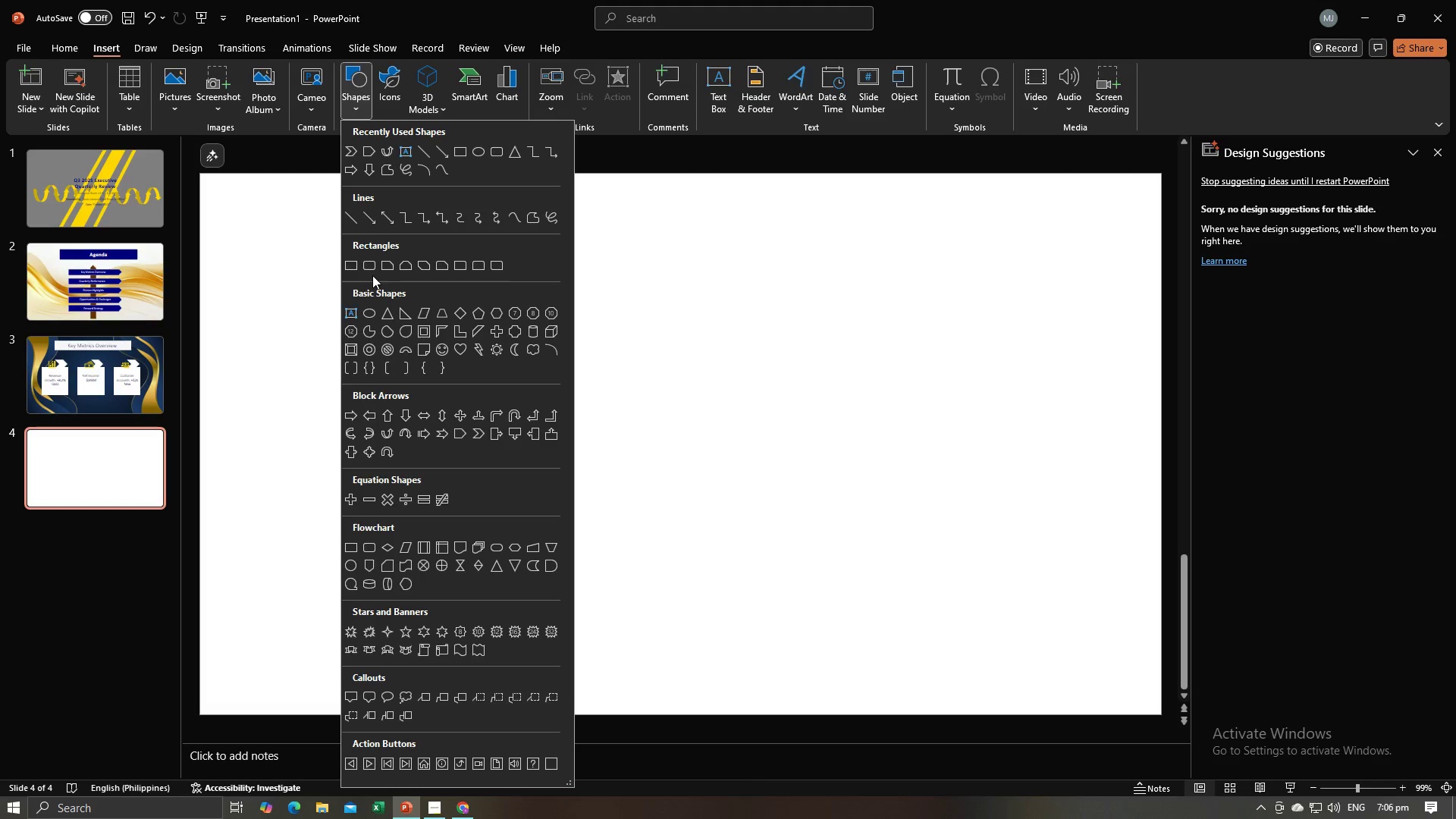 
left_click([353, 268])
 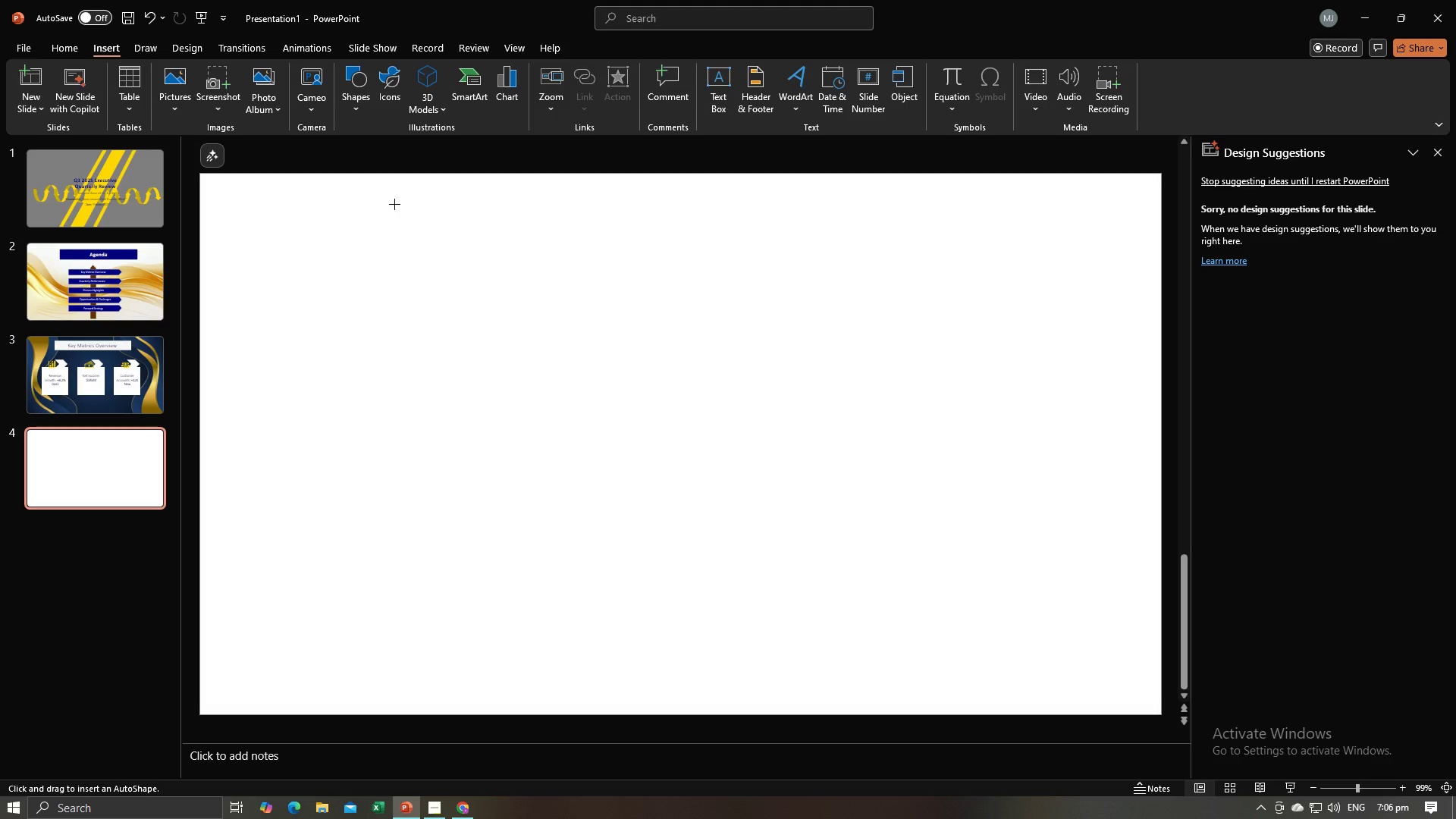 
left_click_drag(start_coordinate=[394, 204], to_coordinate=[928, 287])
 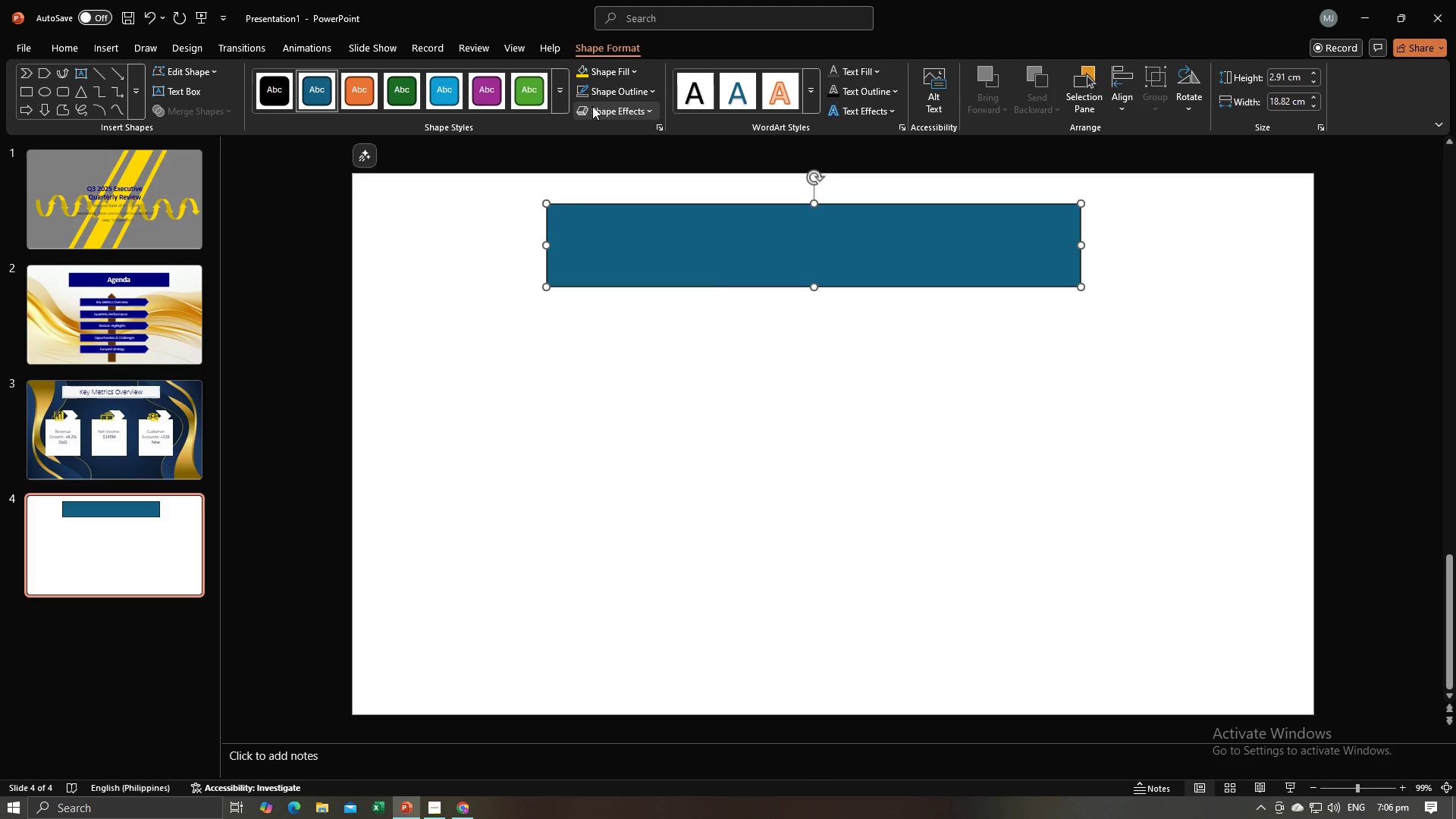 
left_click([589, 108])
 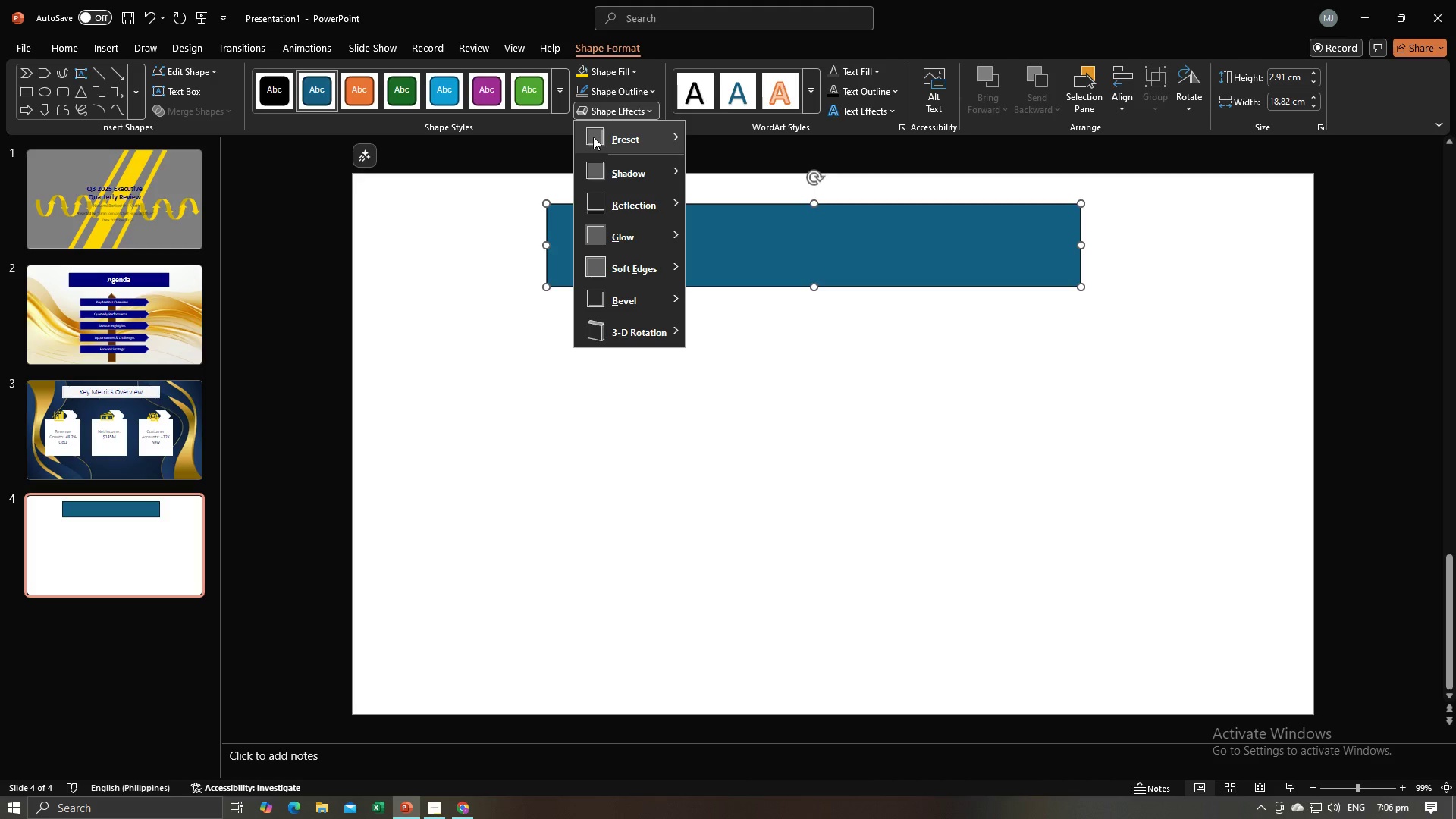 
left_click([593, 136])
 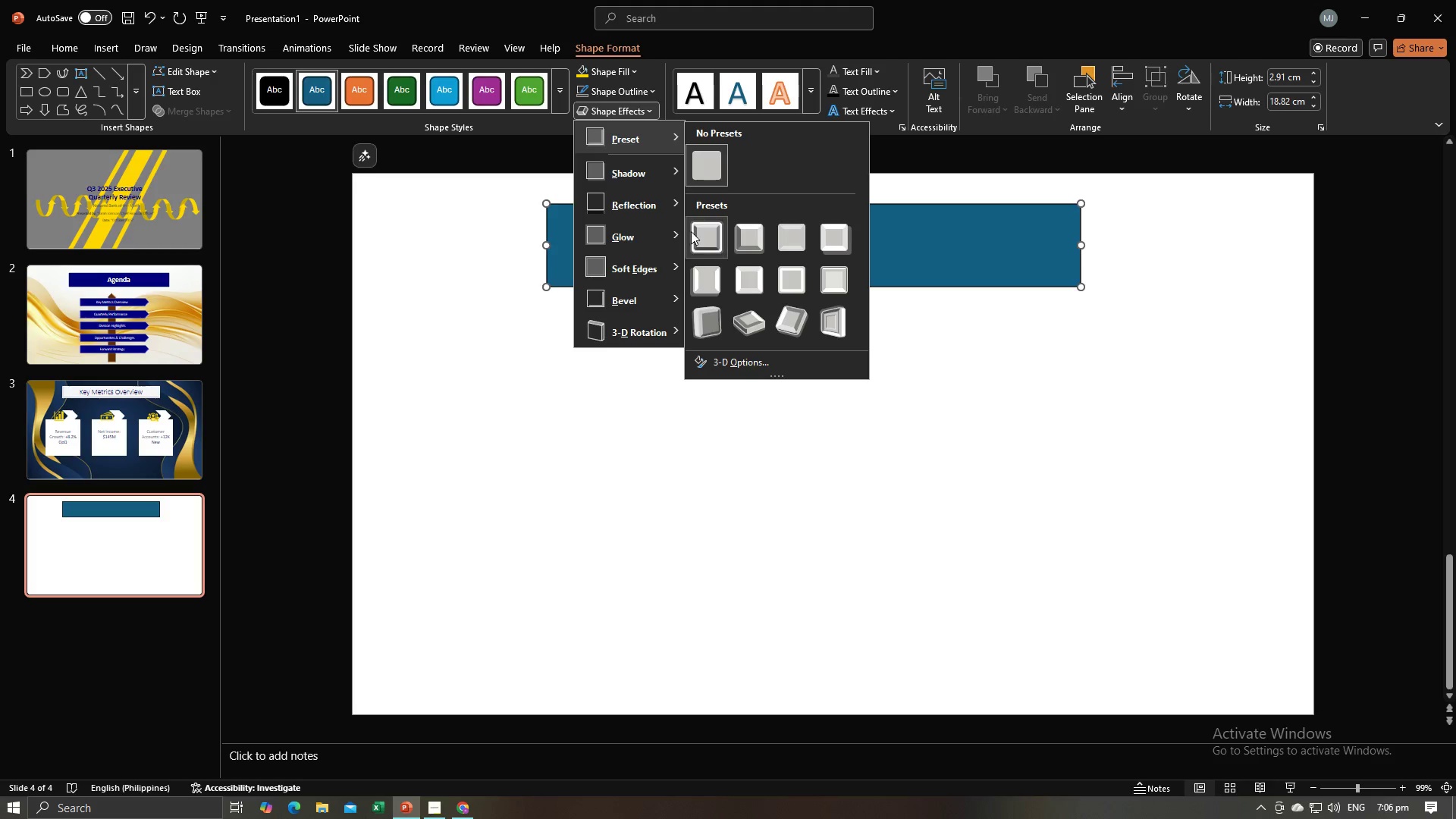 
left_click([704, 234])
 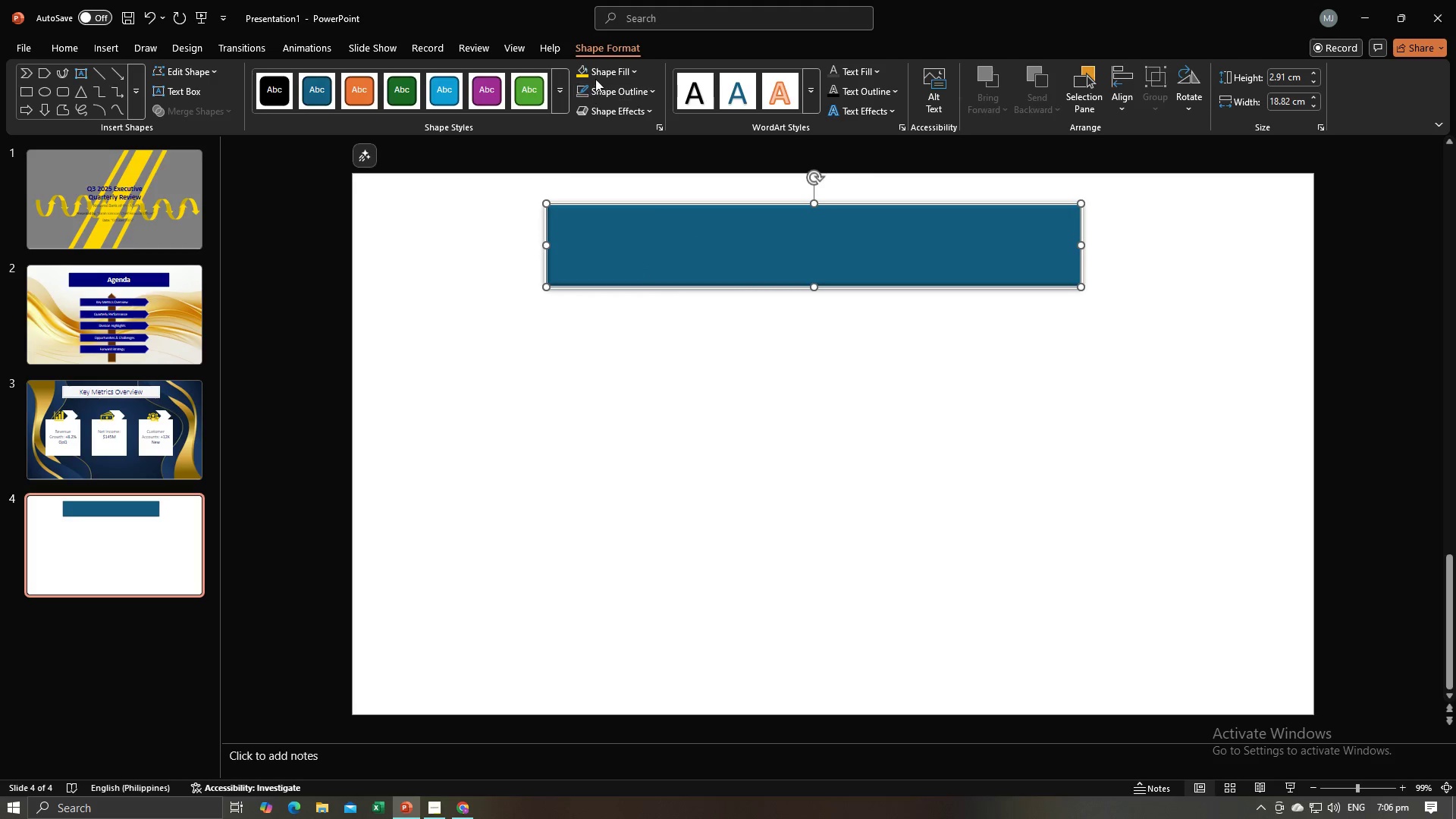 
left_click([595, 74])
 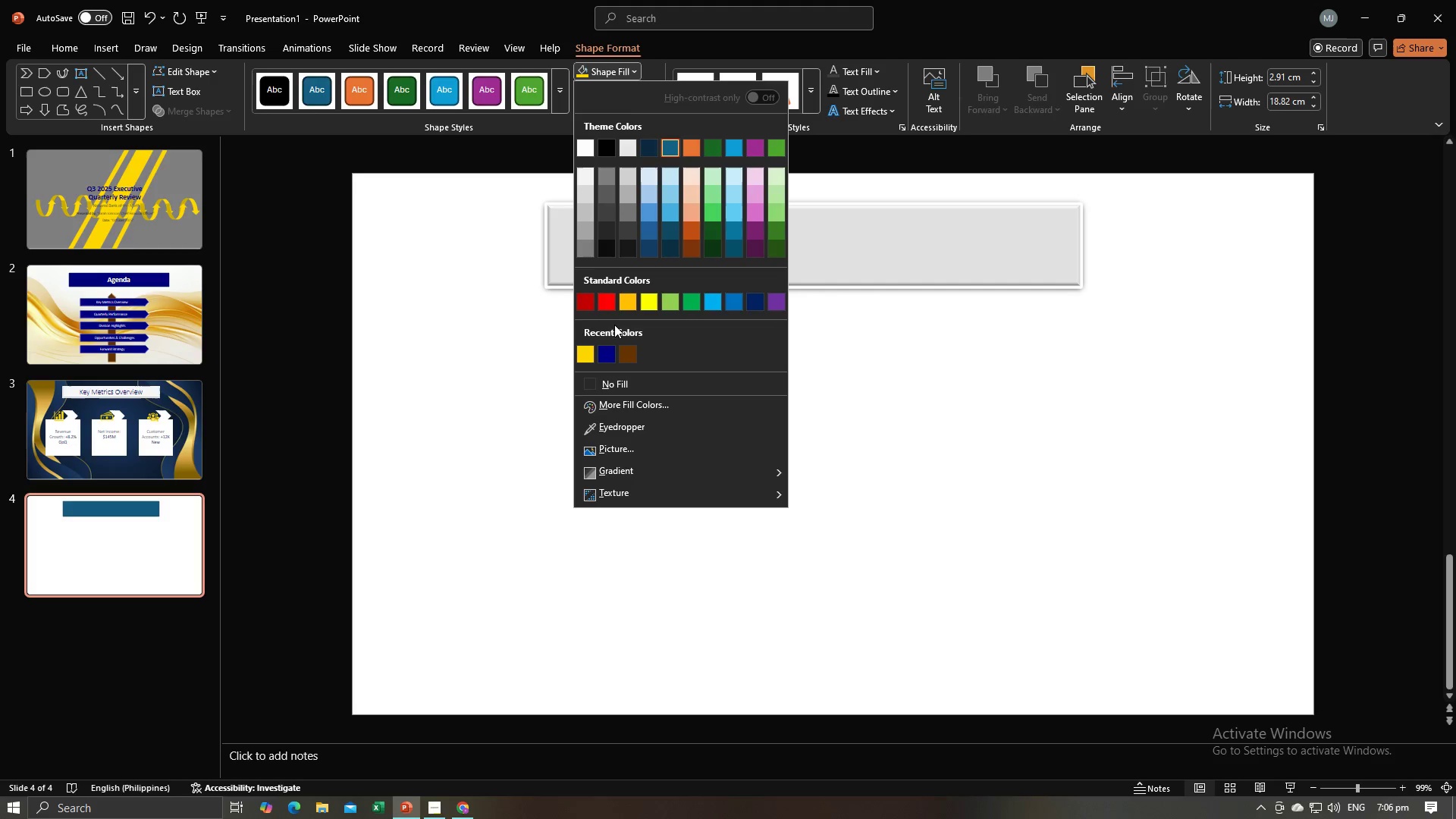 
left_click([583, 149])
 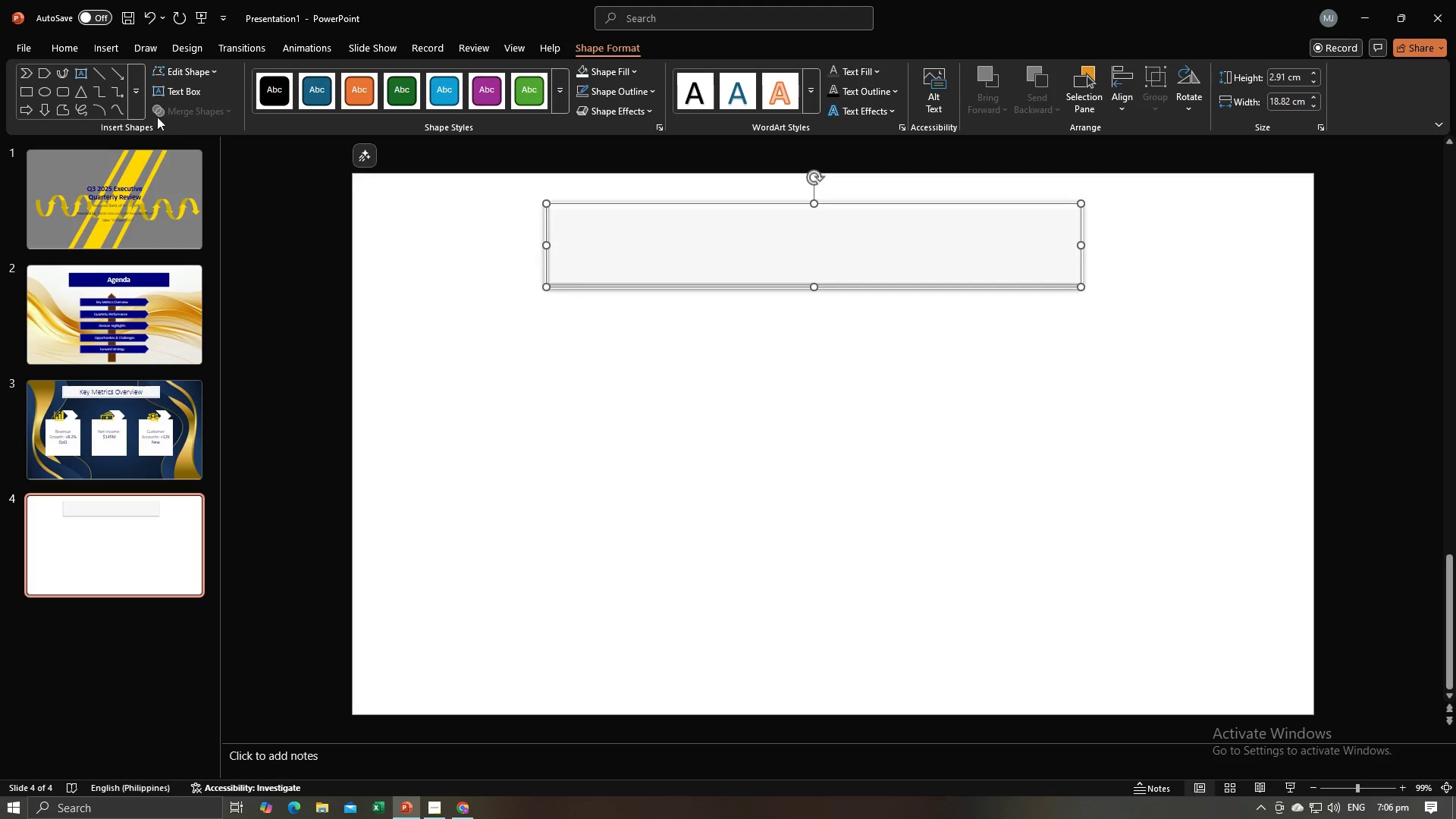 
left_click([166, 91])
 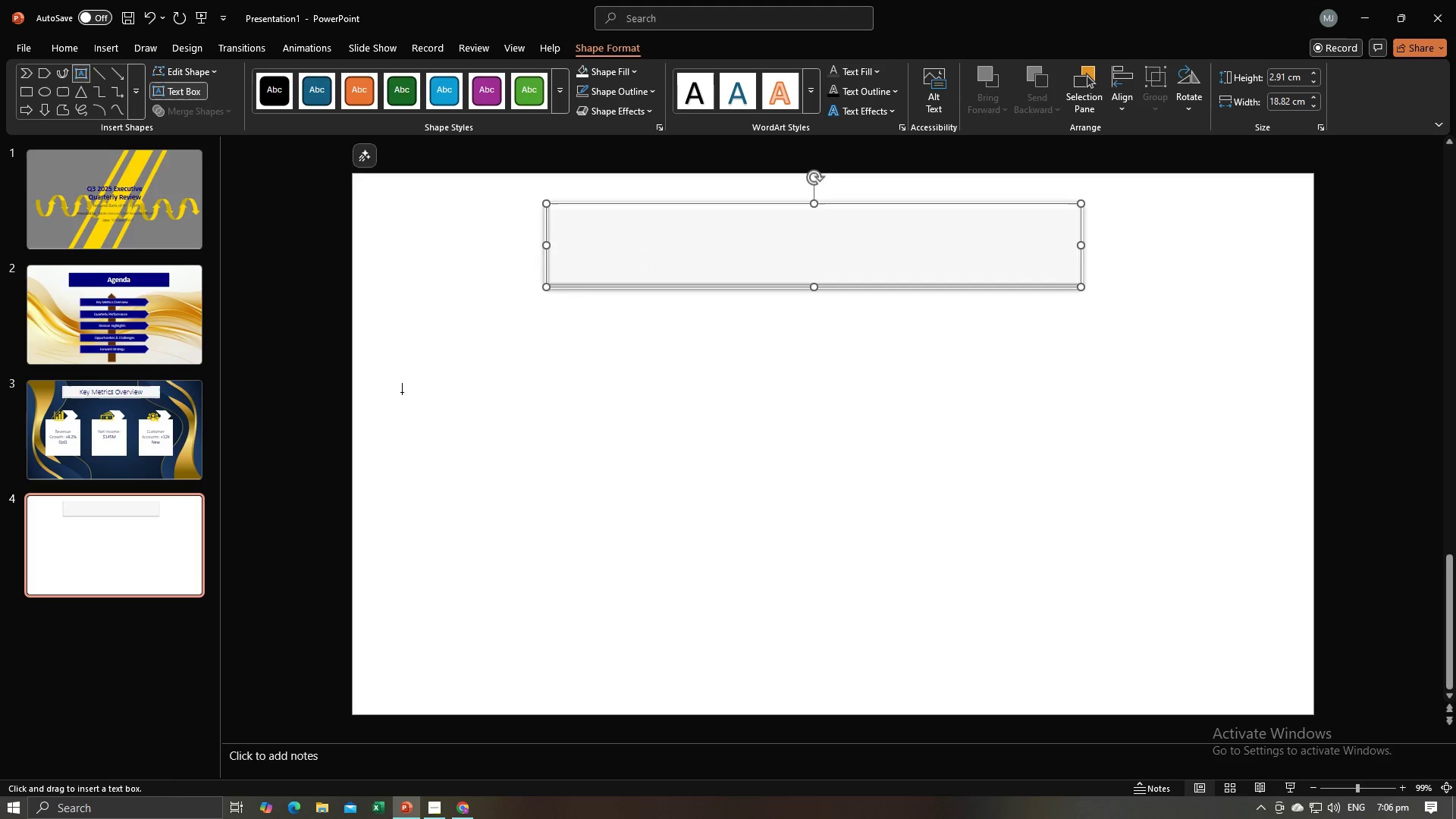 
left_click([411, 391])
 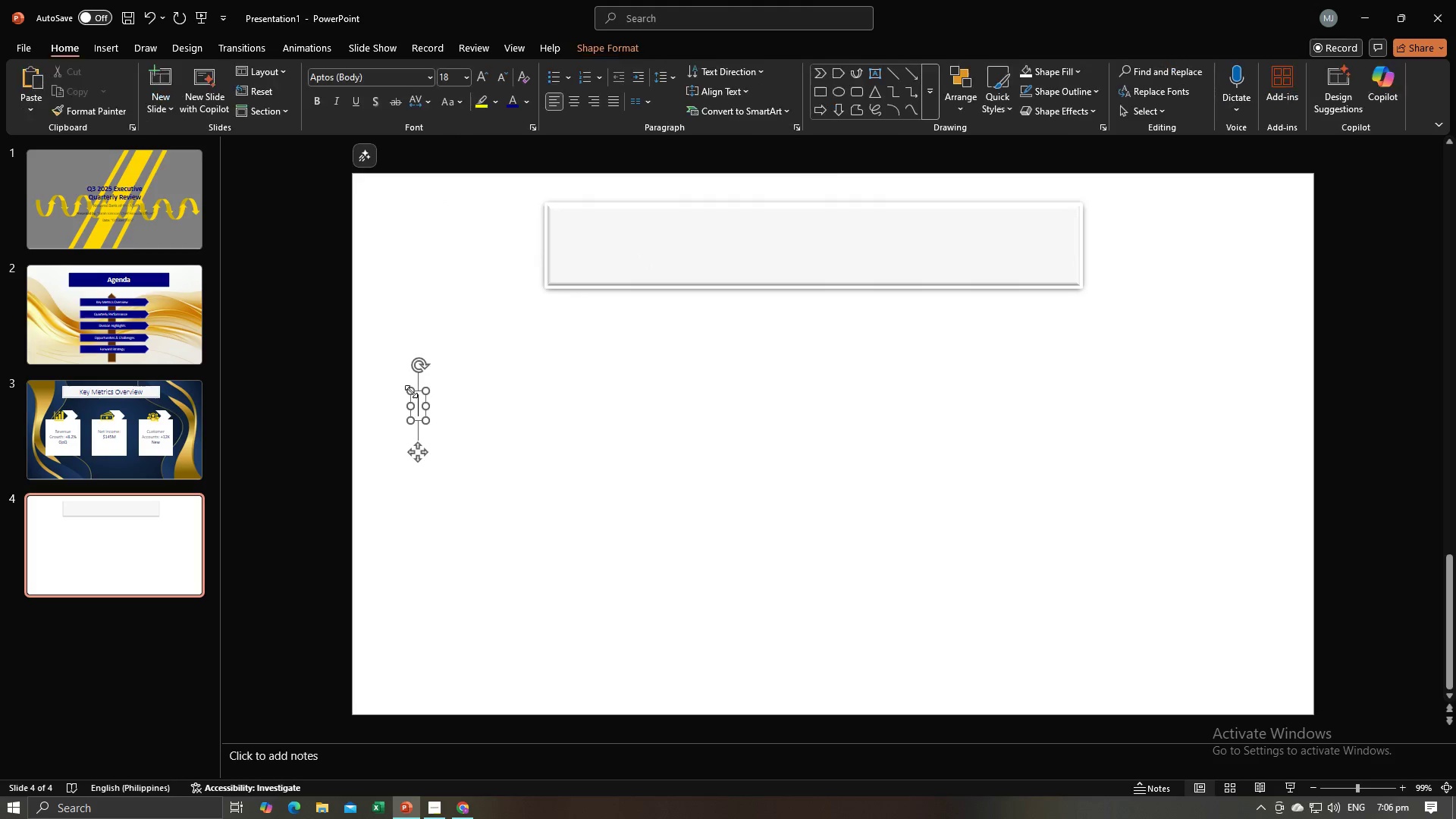 
key(Control+V)
 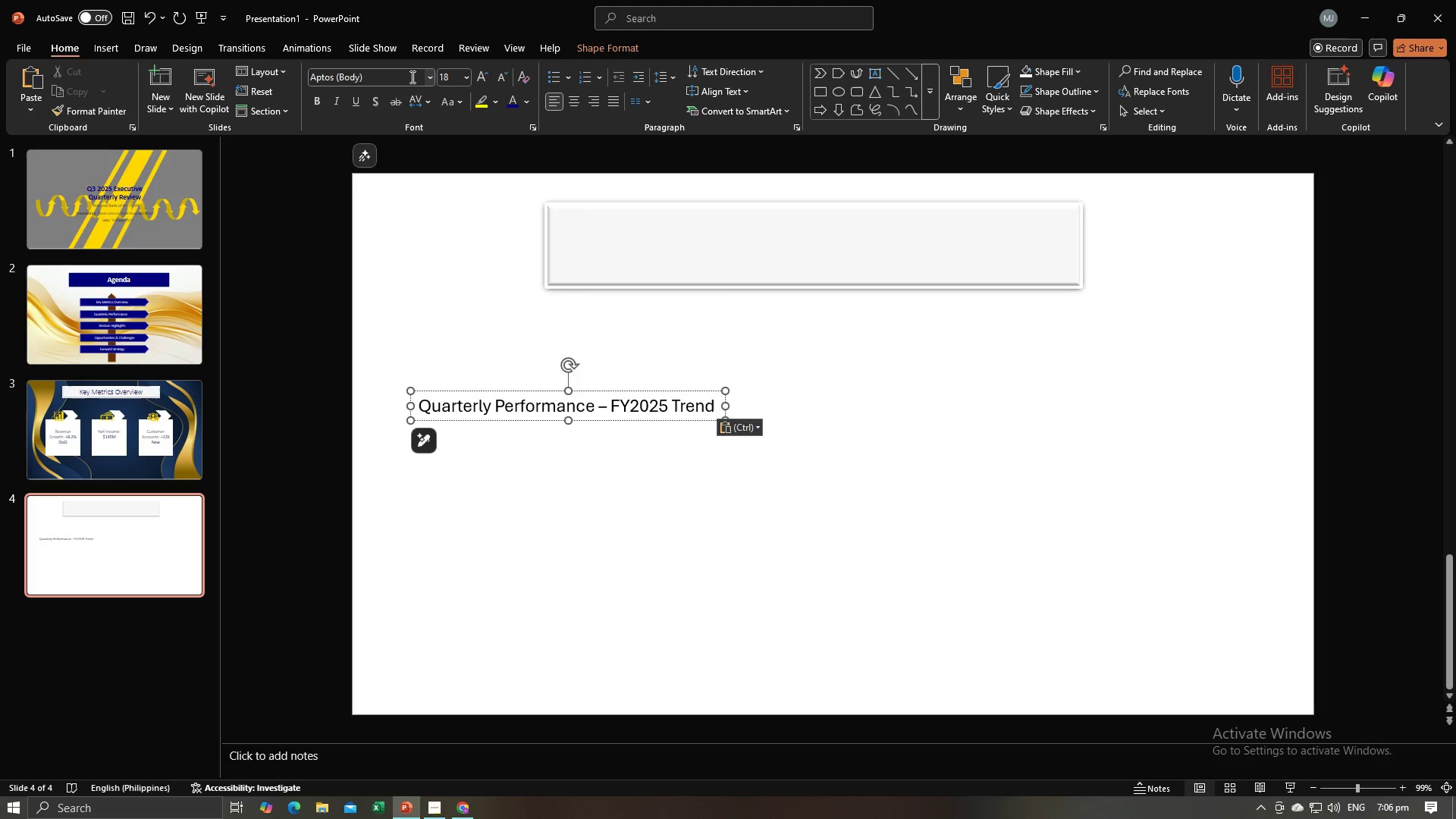 
left_click([426, 74])
 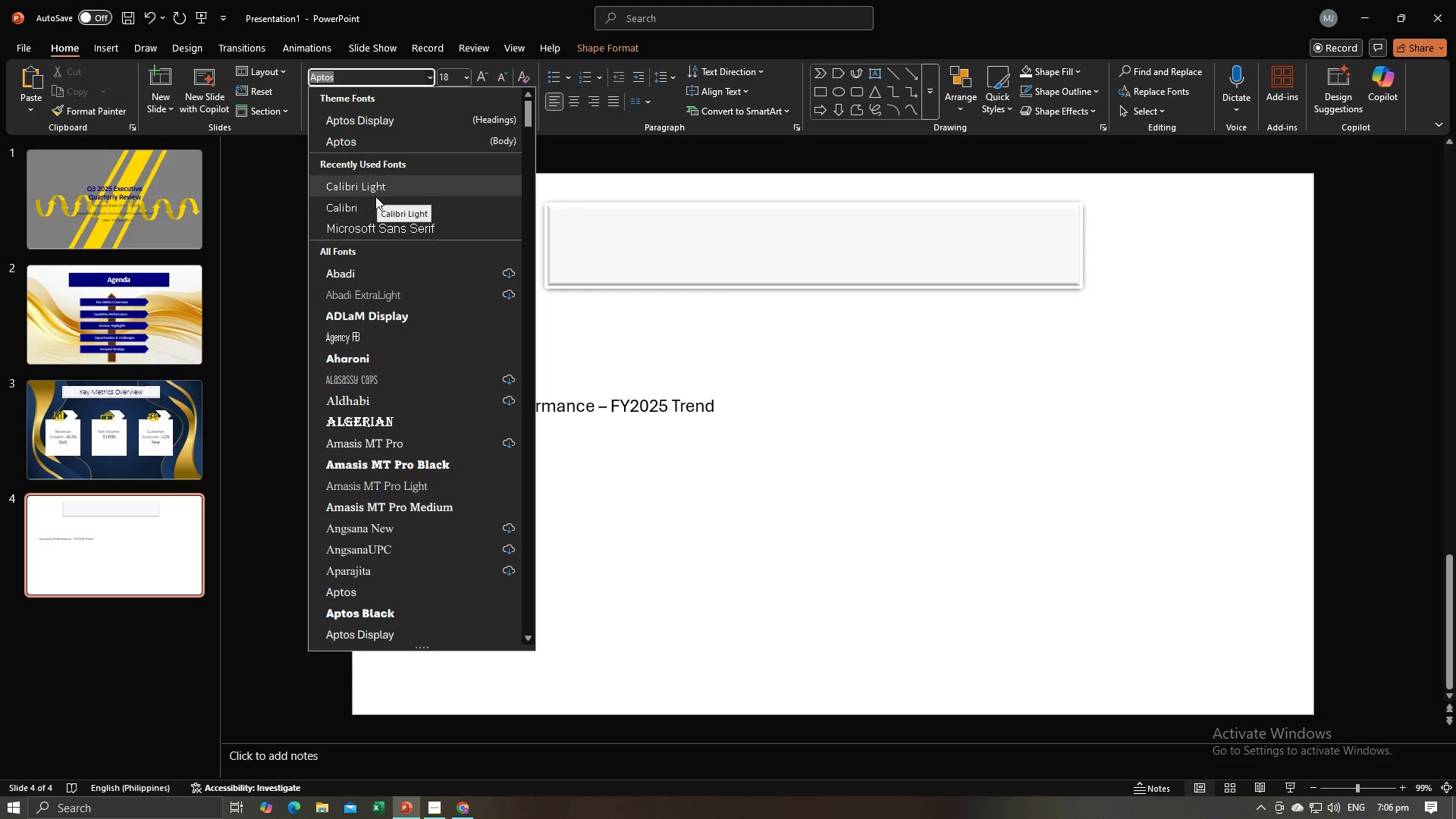 
left_click([369, 212])
 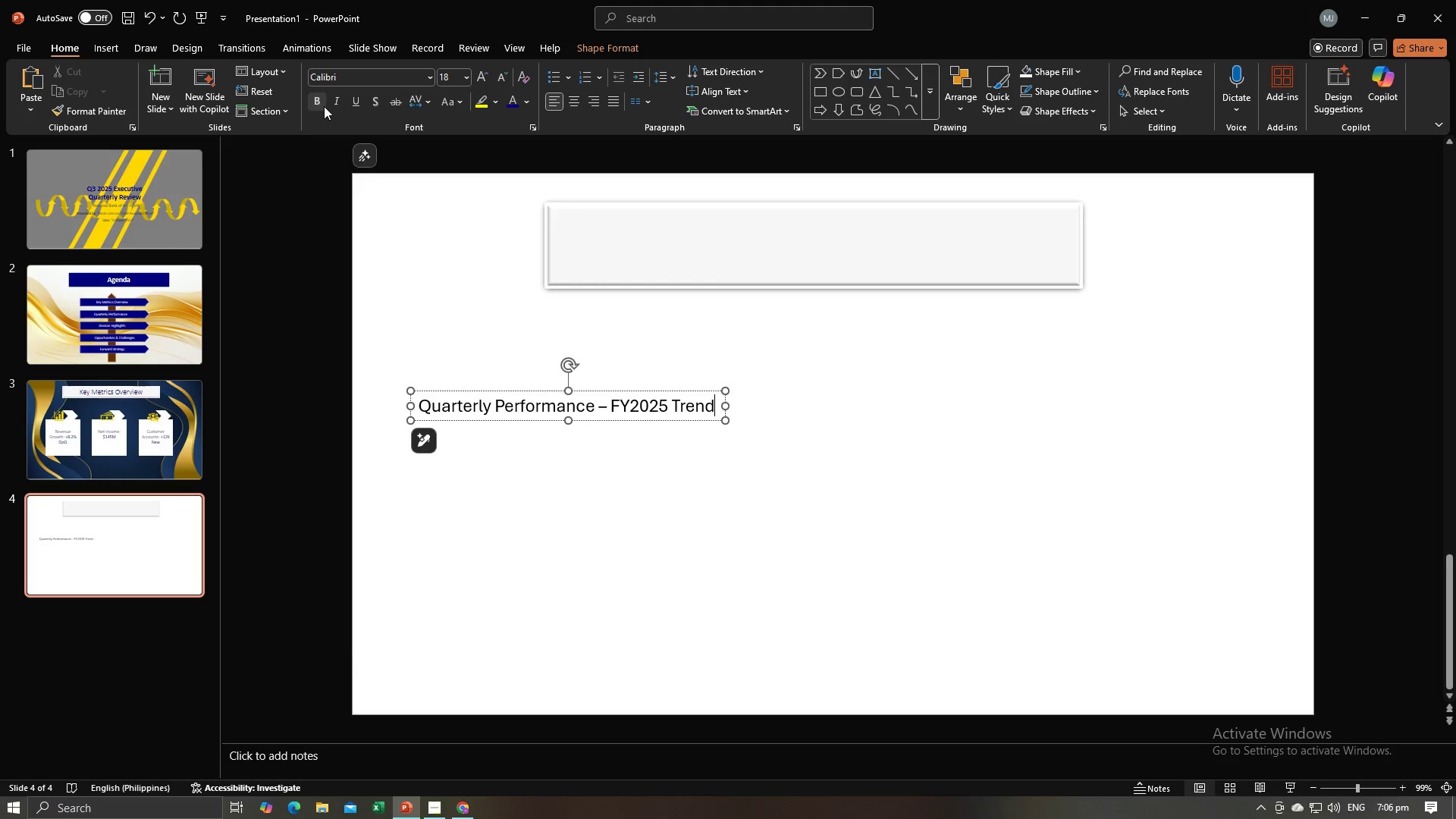 
left_click([323, 106])
 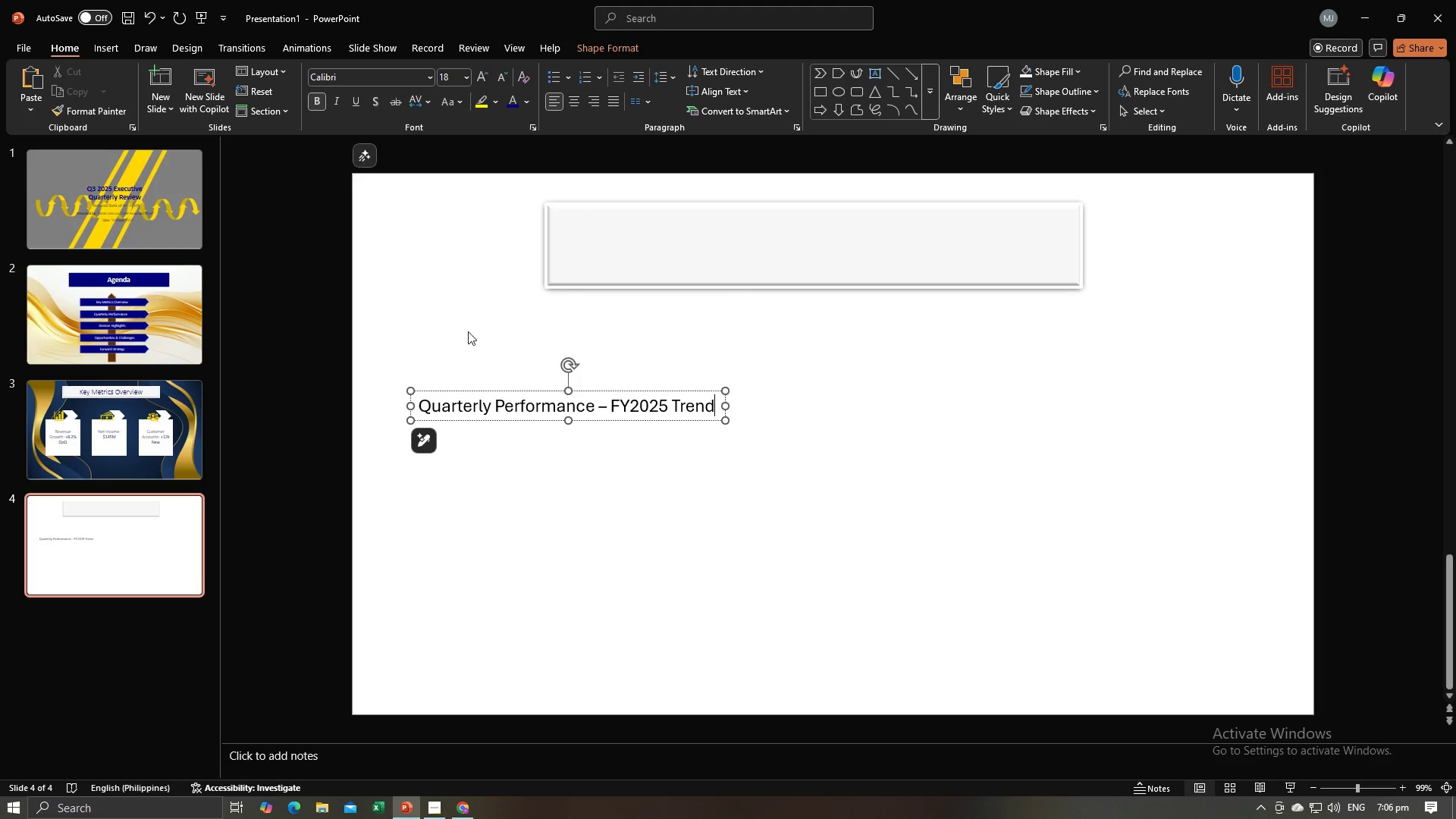 
left_click([487, 402])
 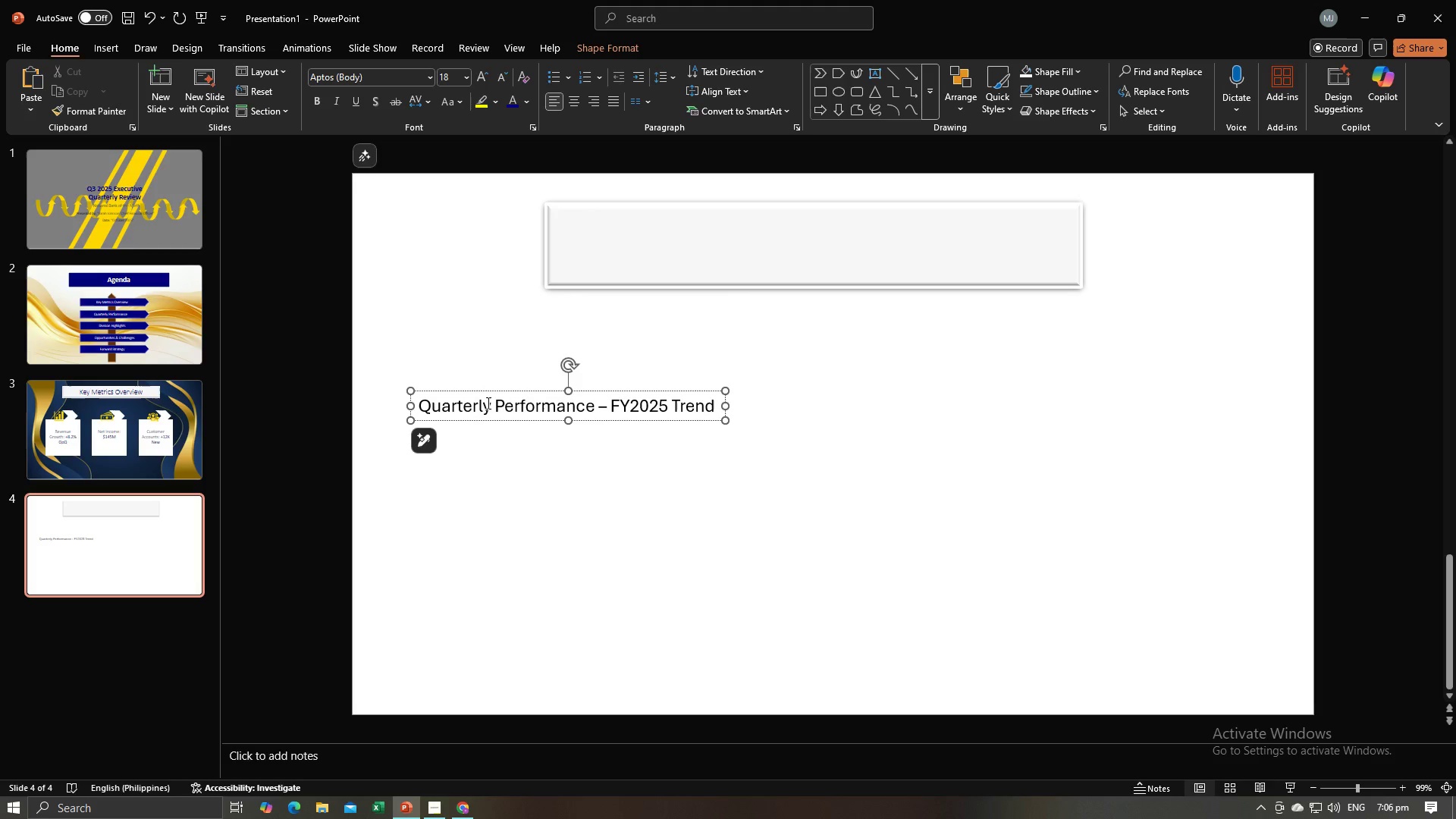 
key(Control+A)
 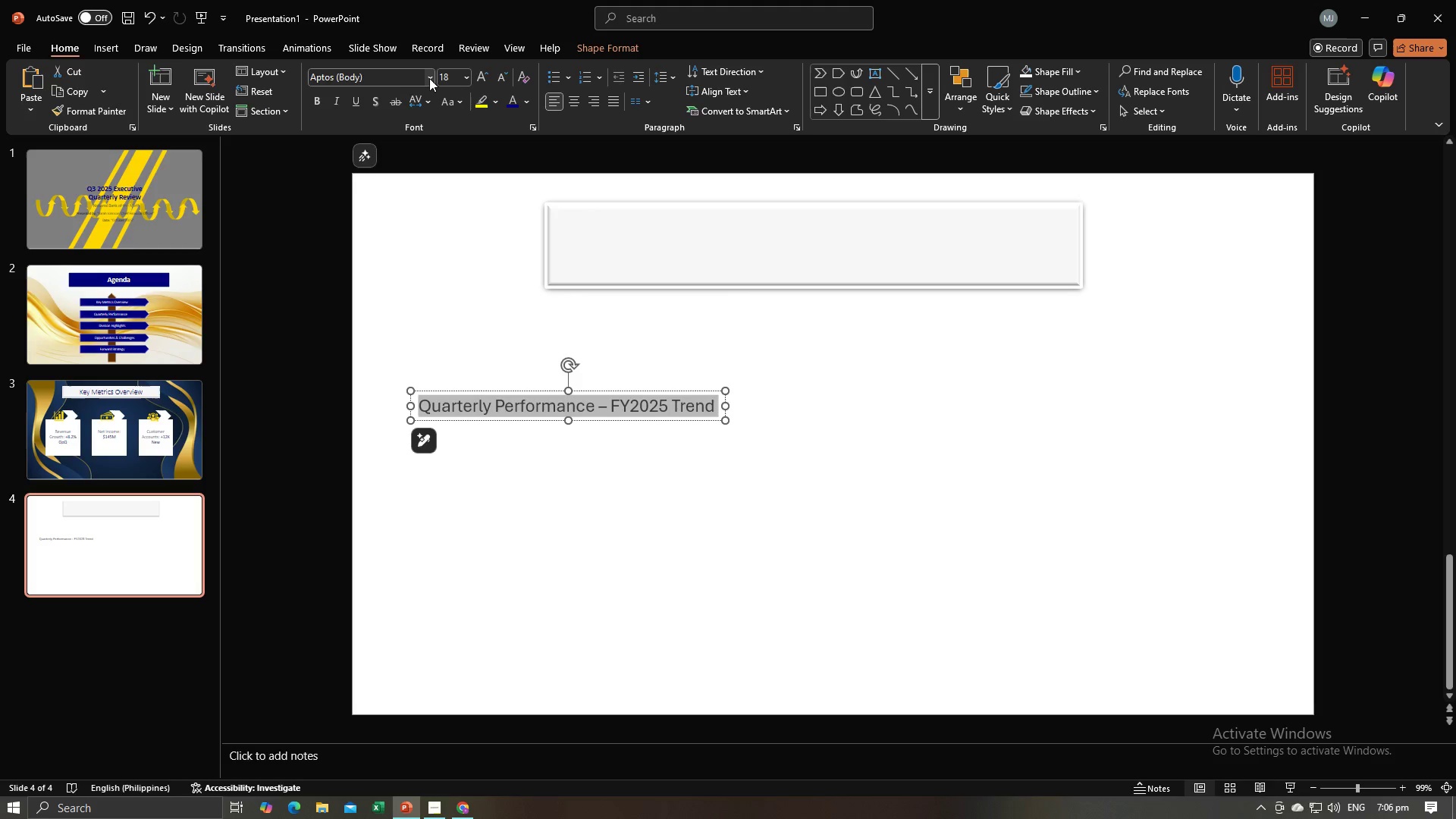 
left_click([429, 78])
 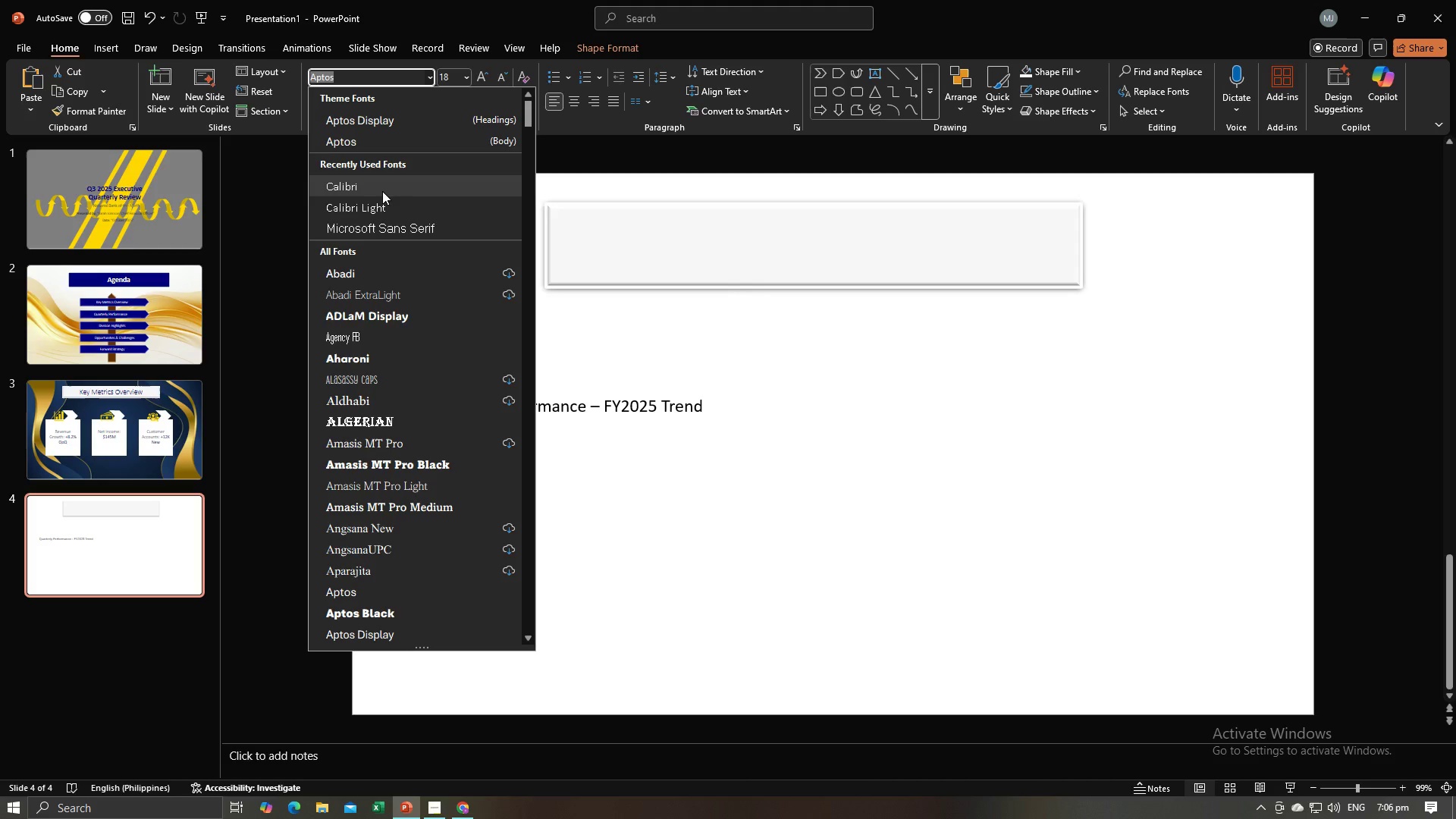 
left_click([382, 187])
 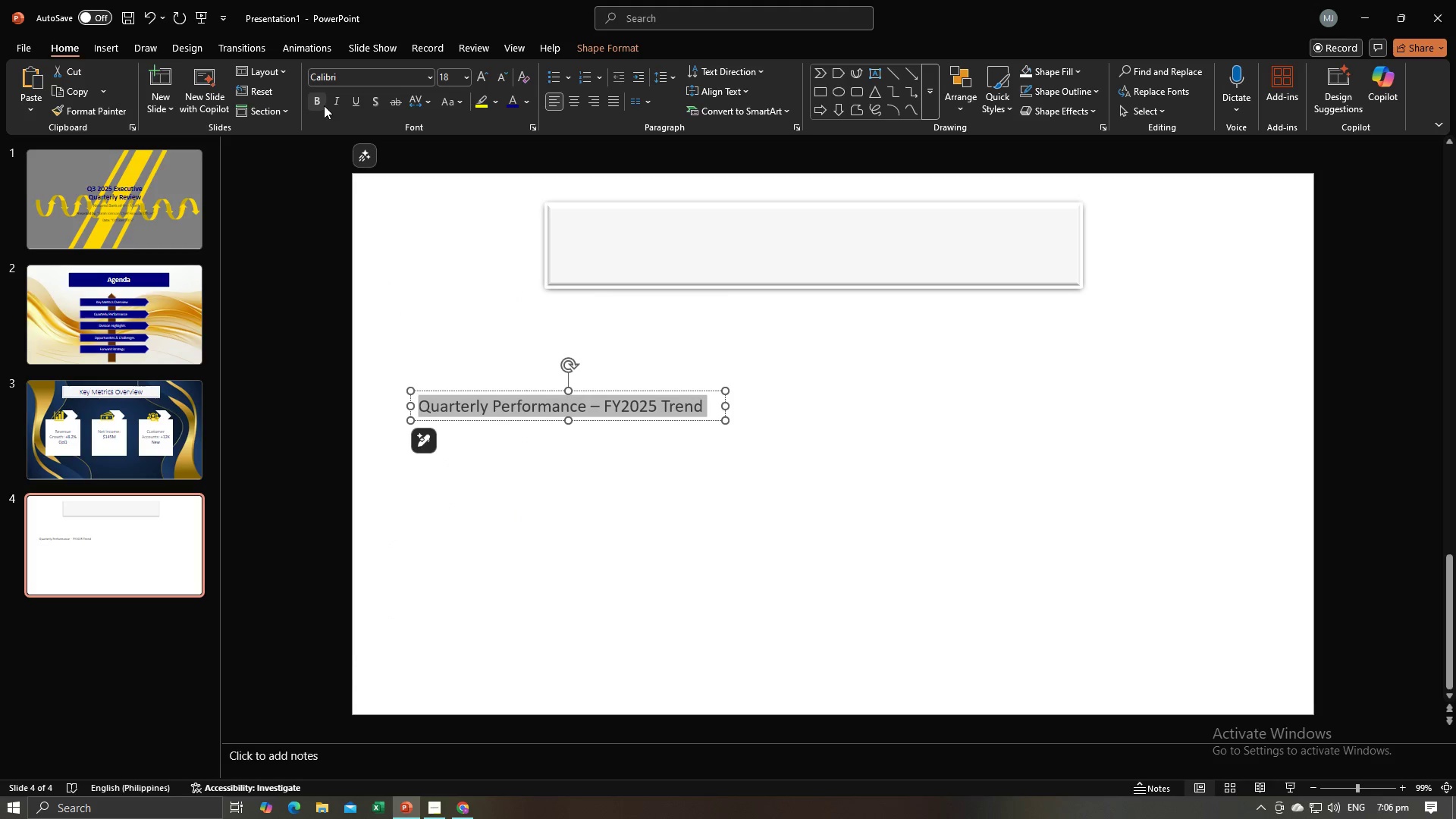 
left_click([324, 105])
 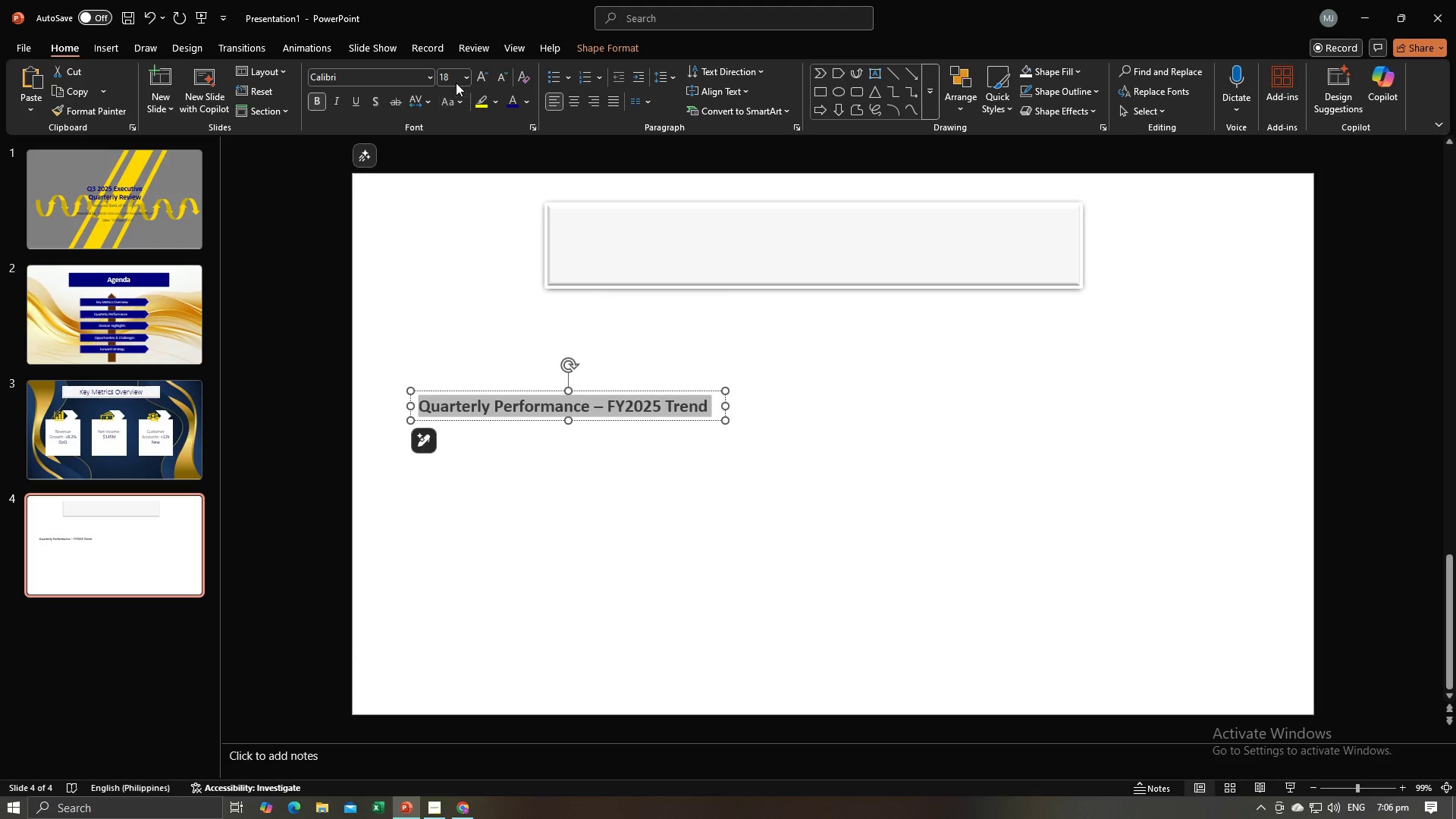 
left_click([460, 79])
 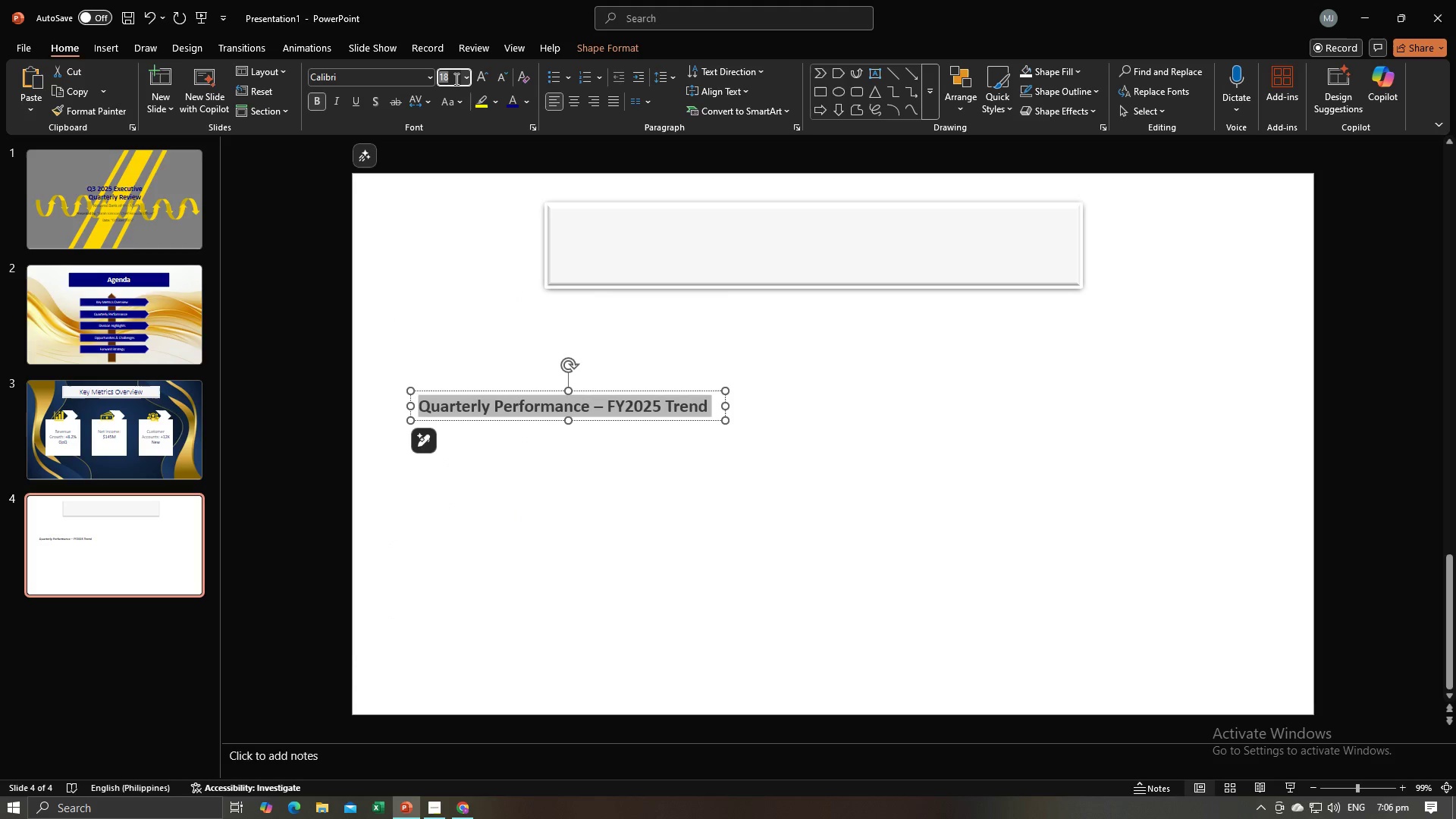 
type(20)
 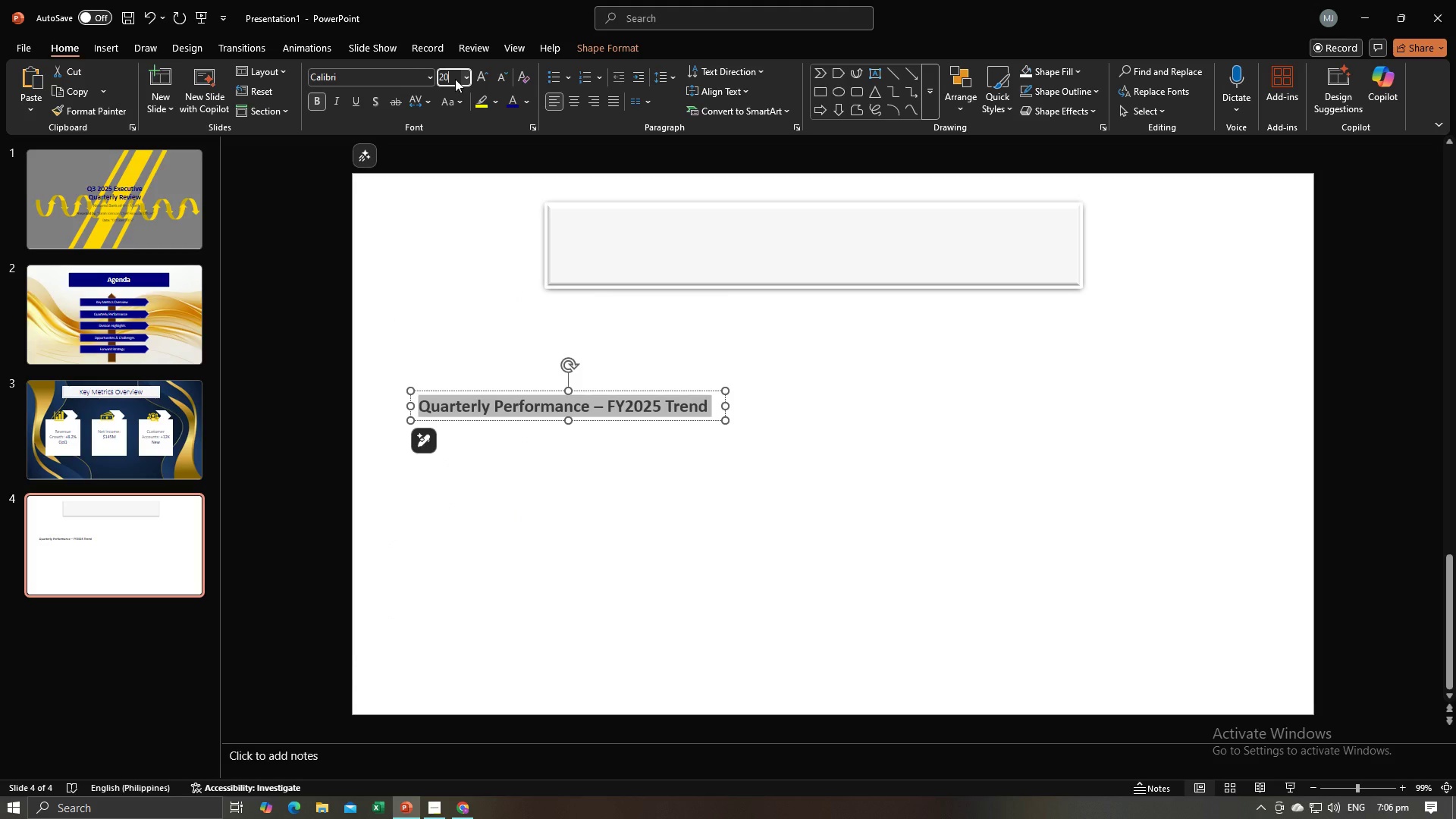 
key(Enter)
 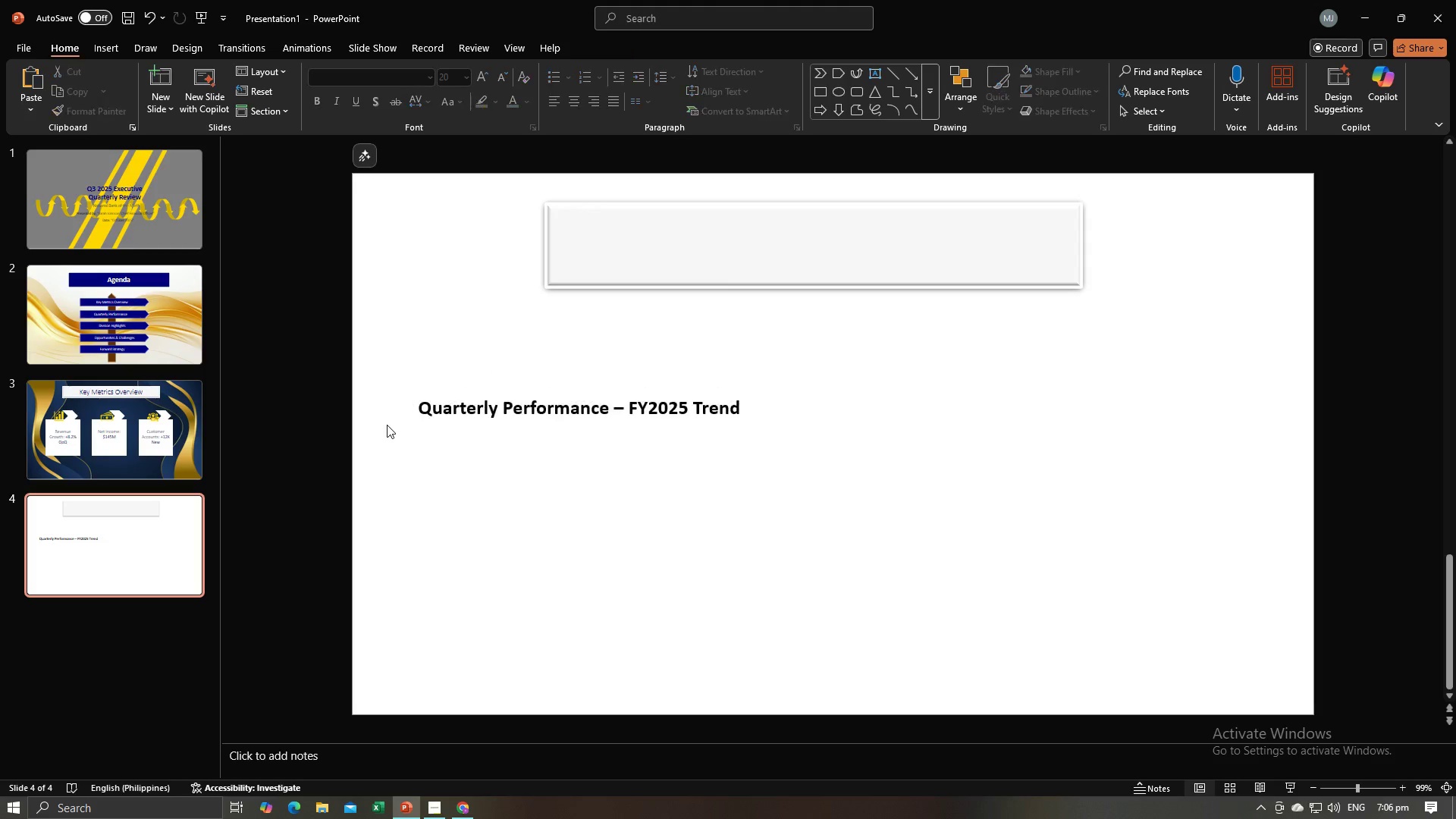 
double_click([450, 403])
 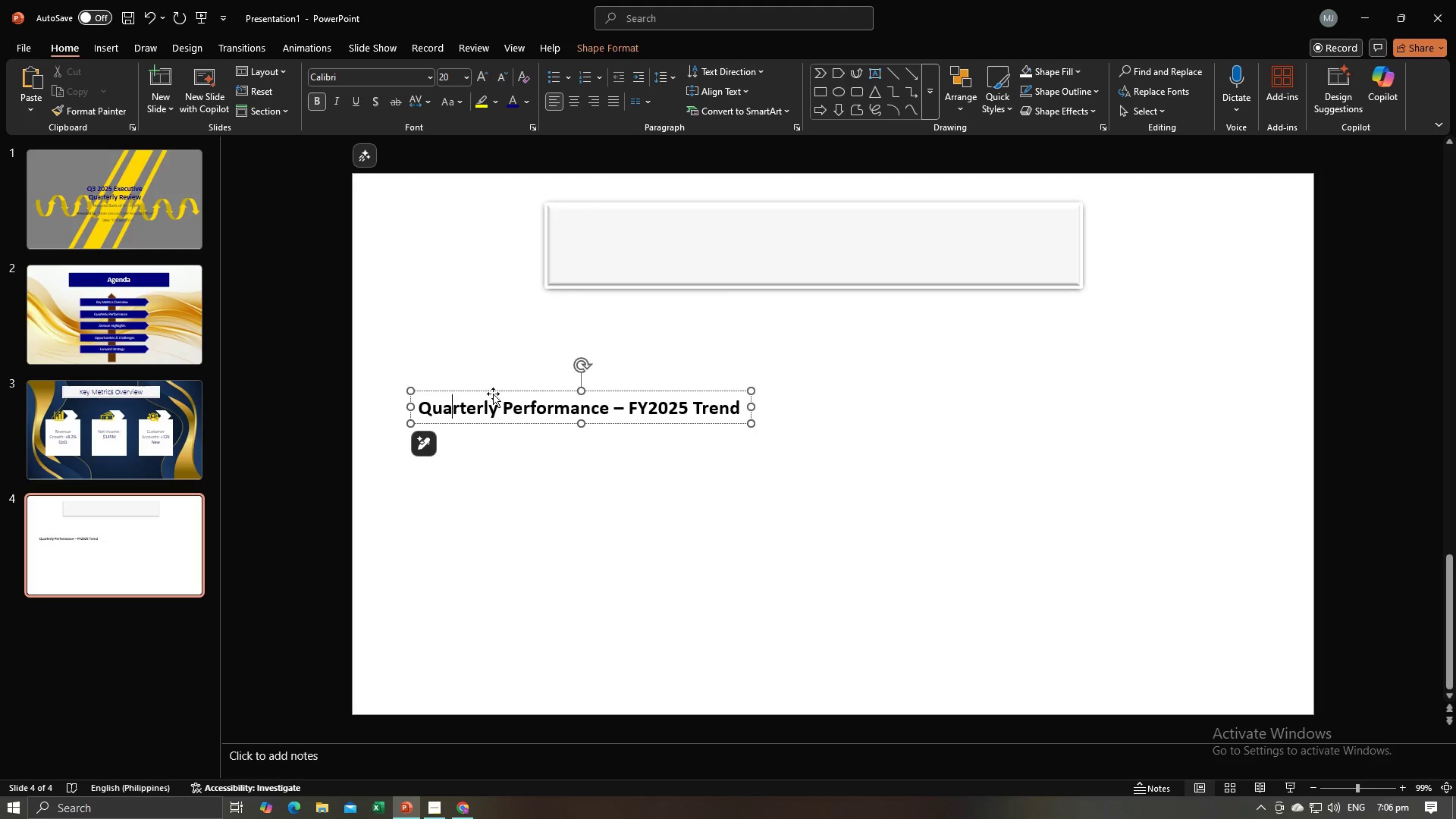 
left_click_drag(start_coordinate=[494, 391], to_coordinate=[716, 230])
 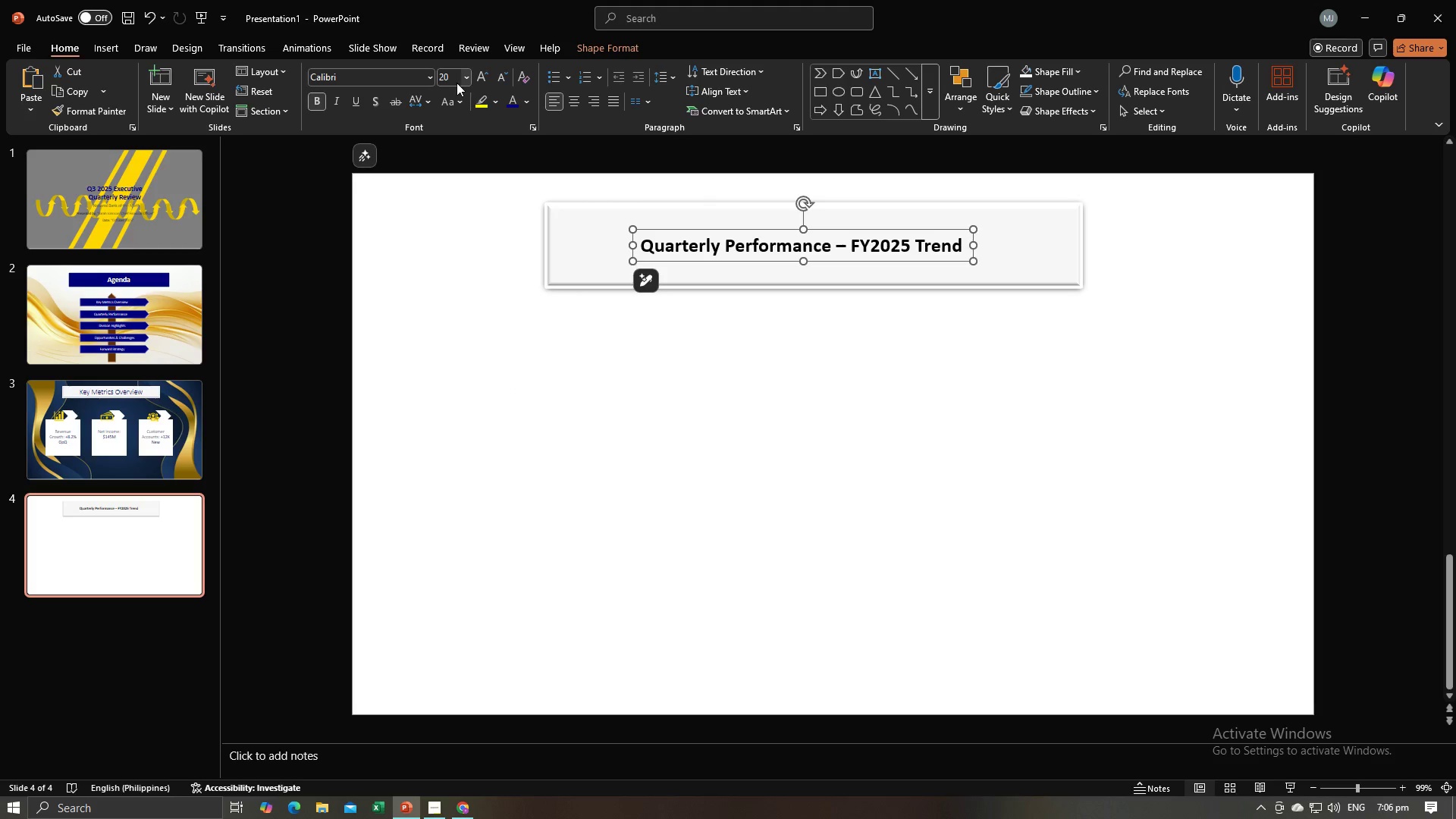 
left_click([454, 79])
 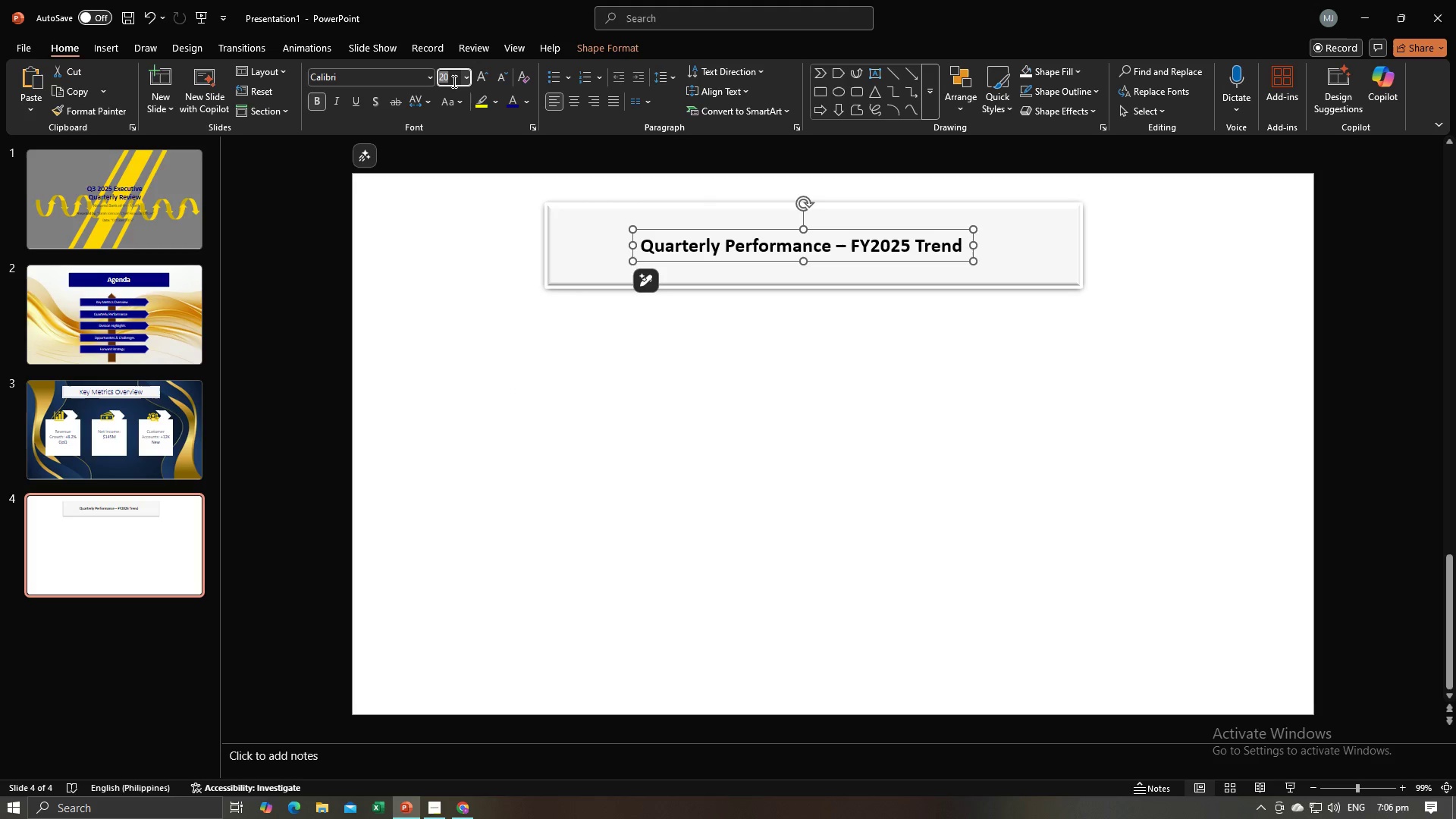 
type(40)
 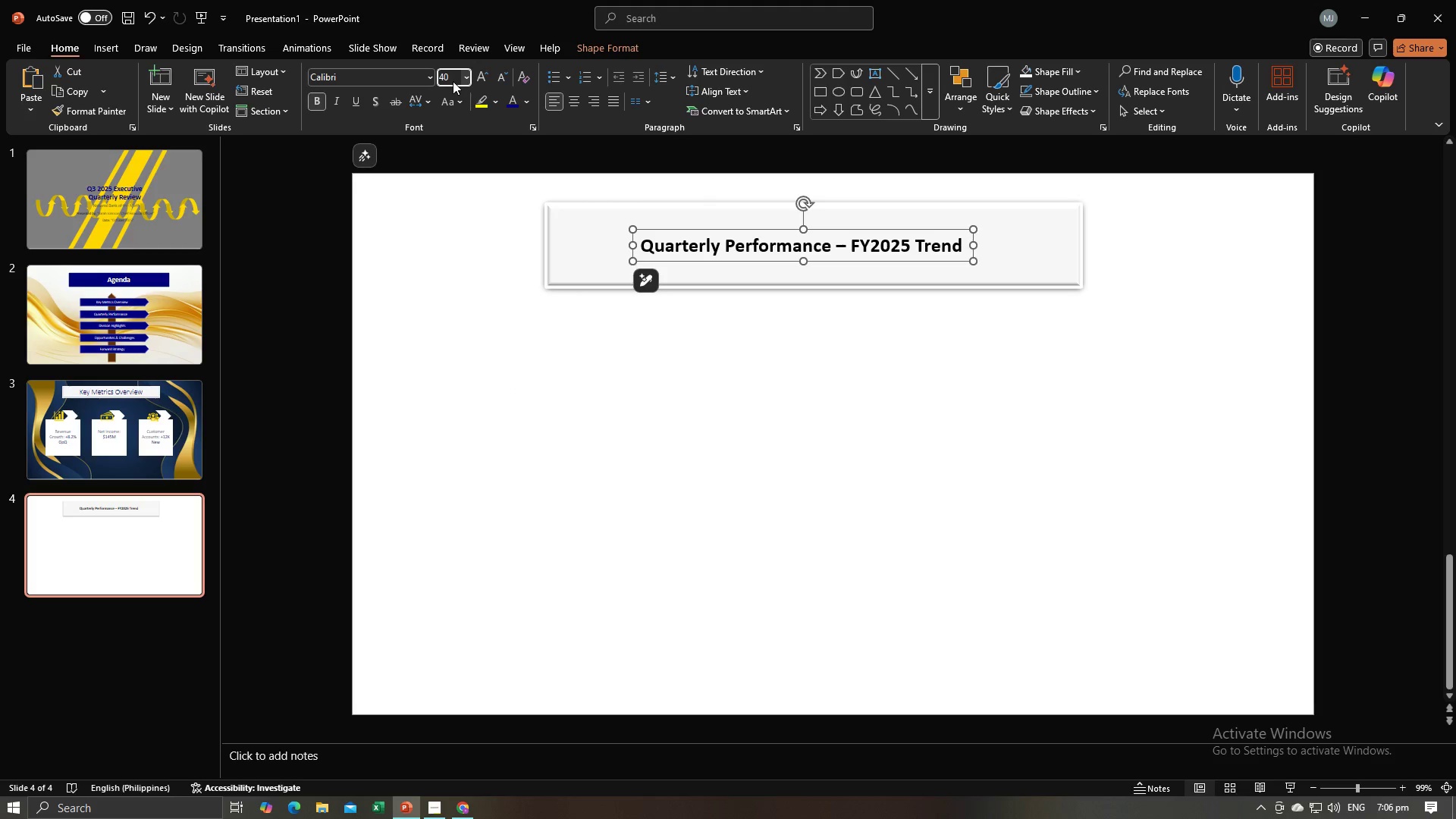 
key(Enter)
 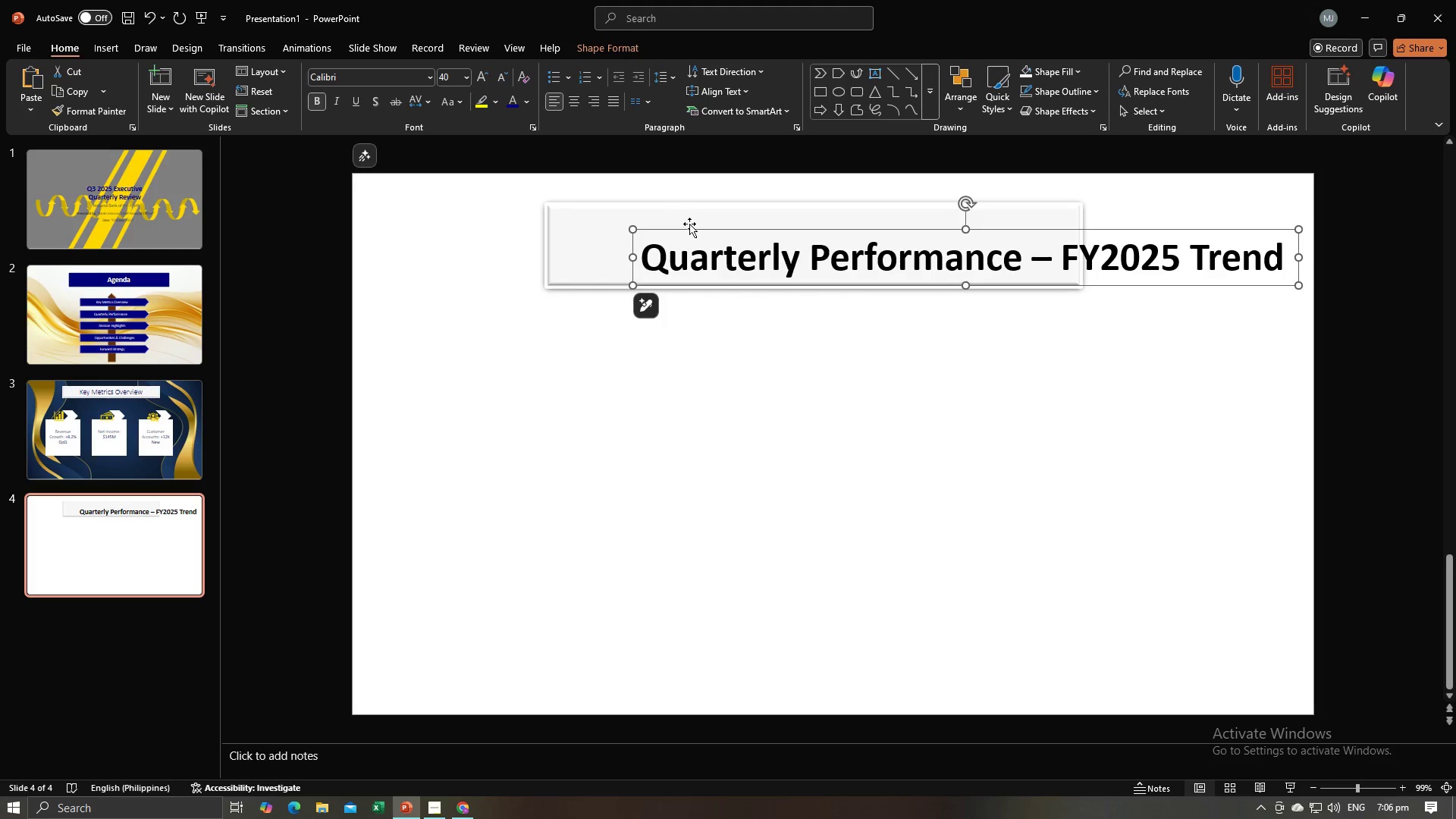 
left_click_drag(start_coordinate=[694, 230], to_coordinate=[623, 220])
 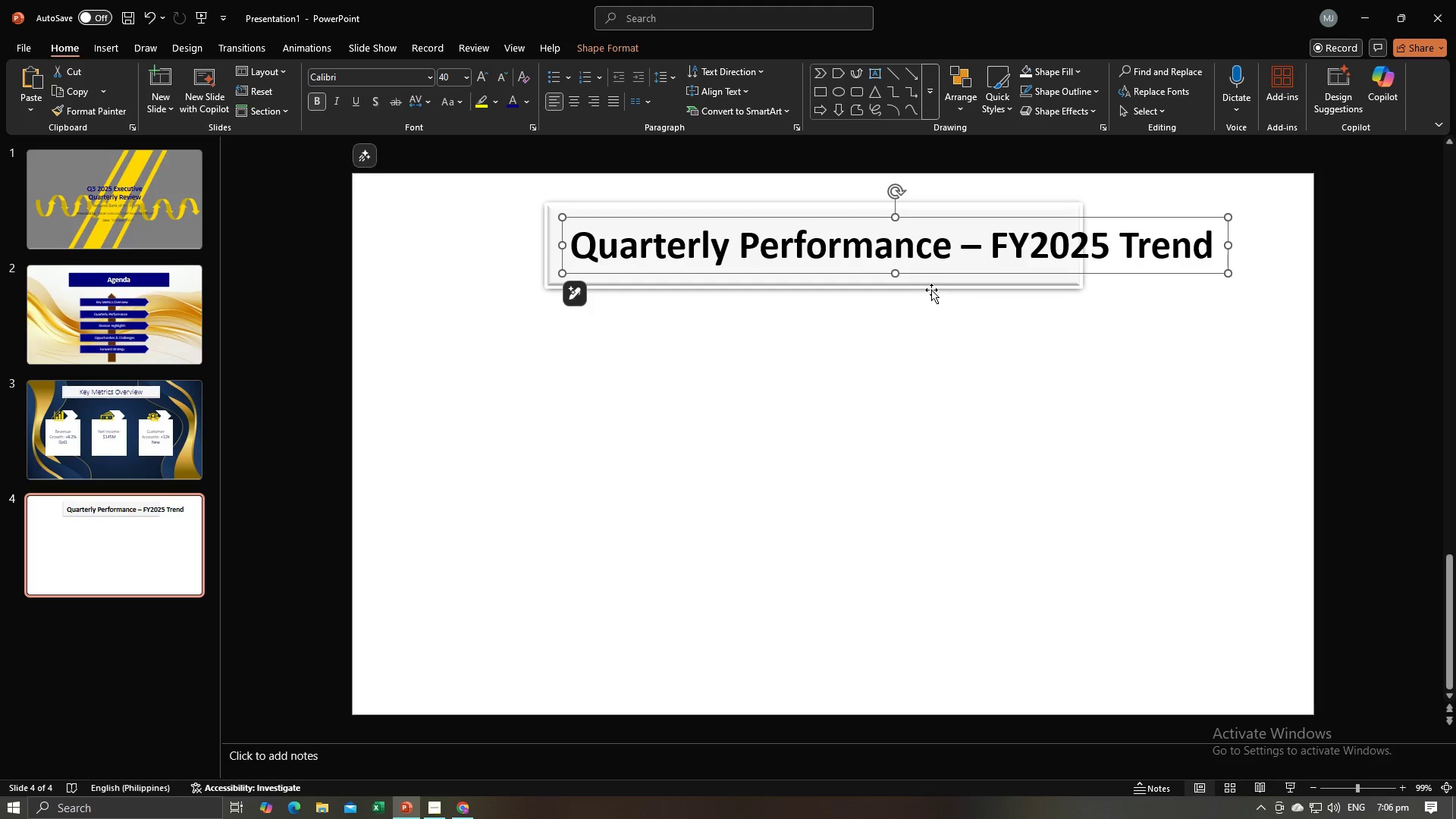 
left_click([932, 289])
 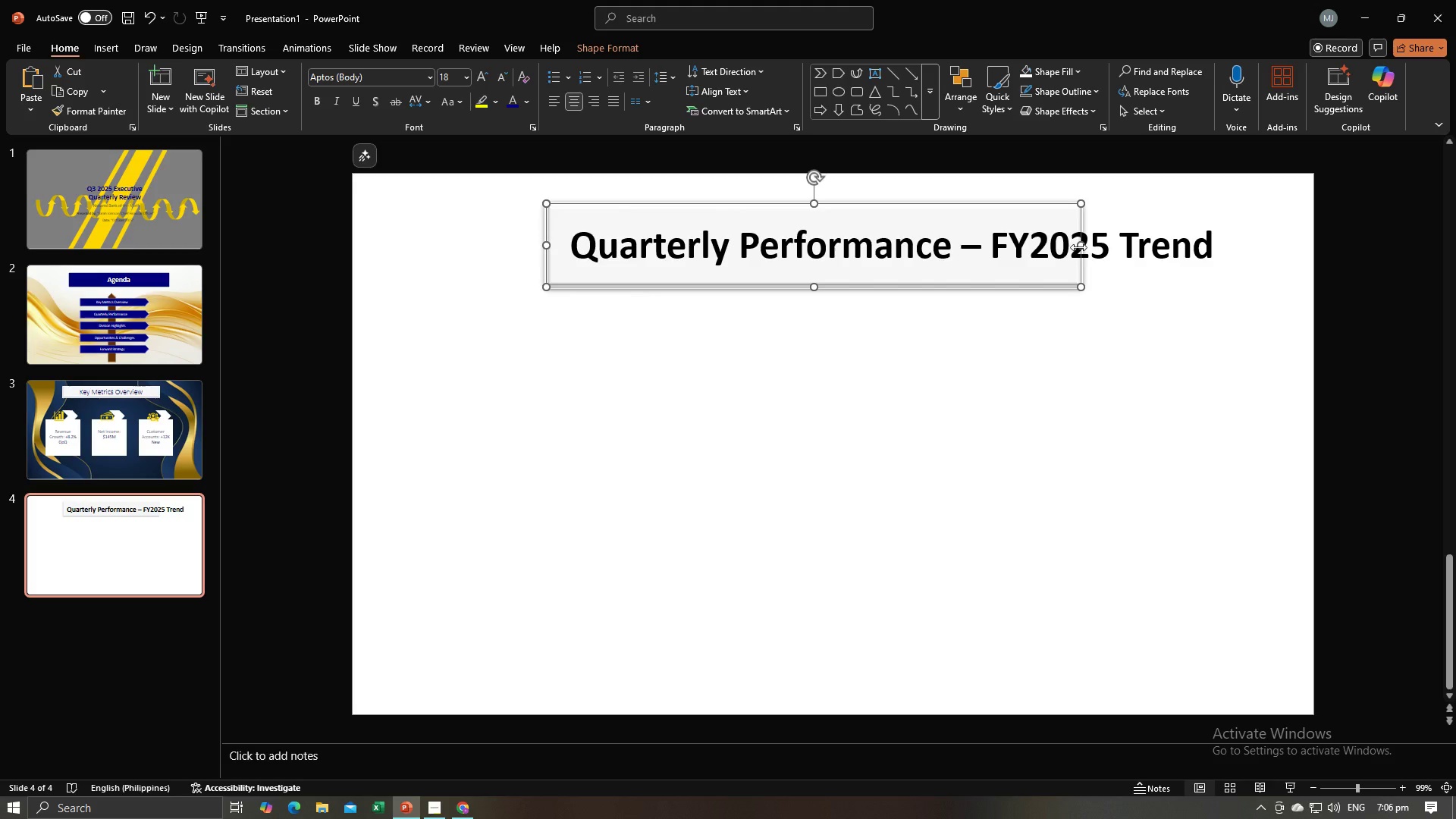 
left_click_drag(start_coordinate=[1078, 247], to_coordinate=[1224, 245])
 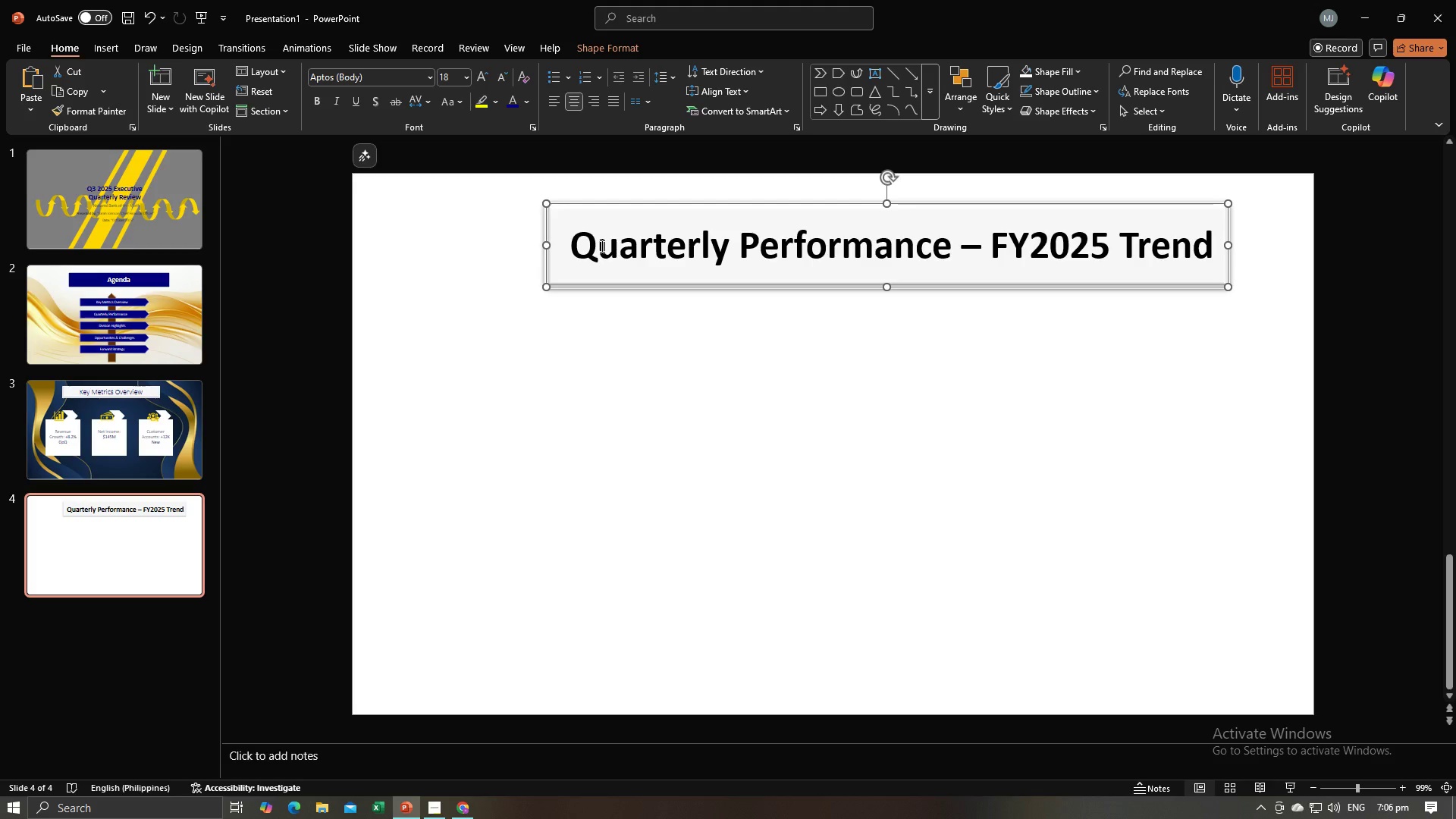 
hold_key(key=ShiftLeft, duration=1.21)
left_click([601, 246])
 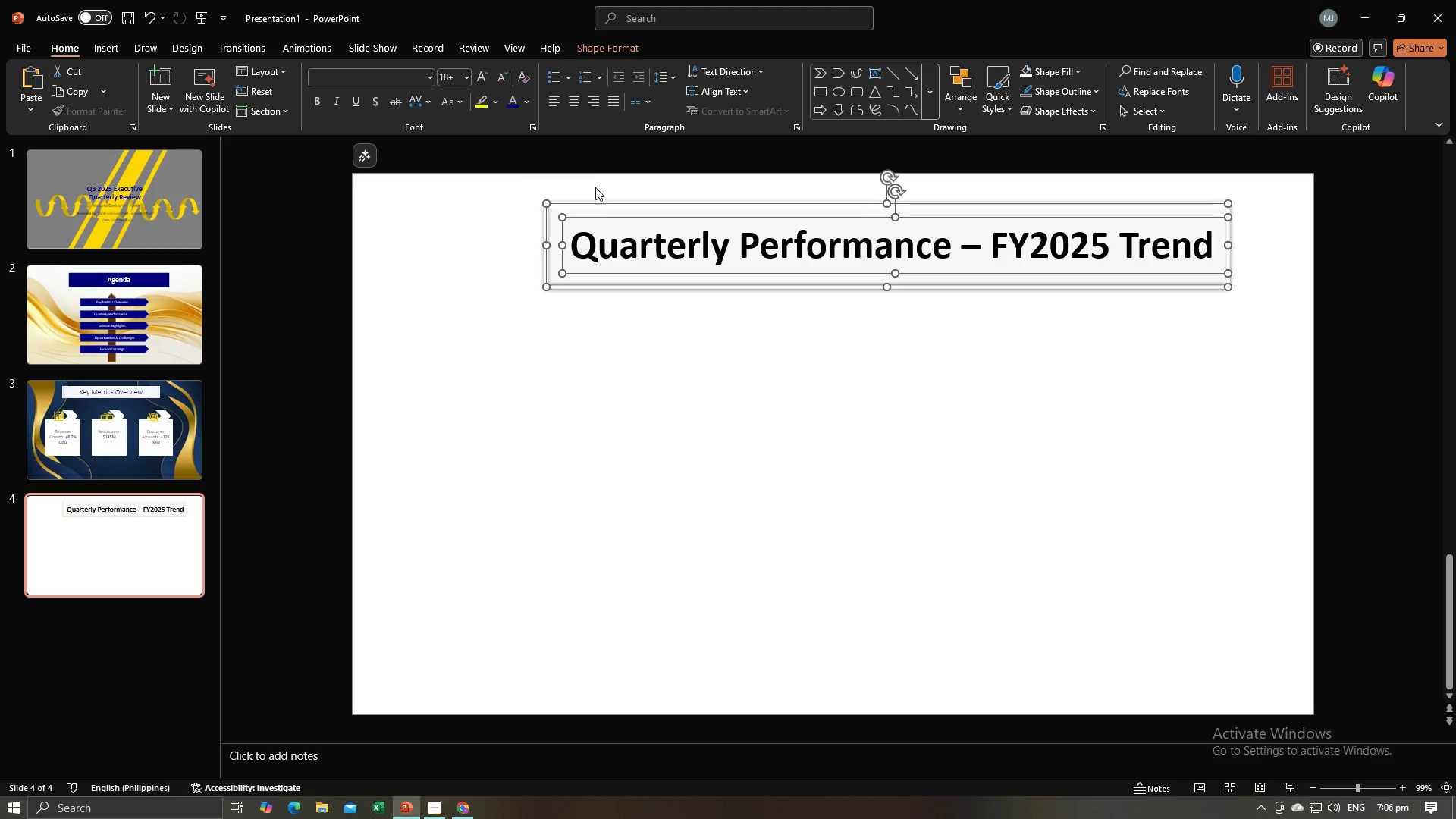 
right_click([601, 207])
 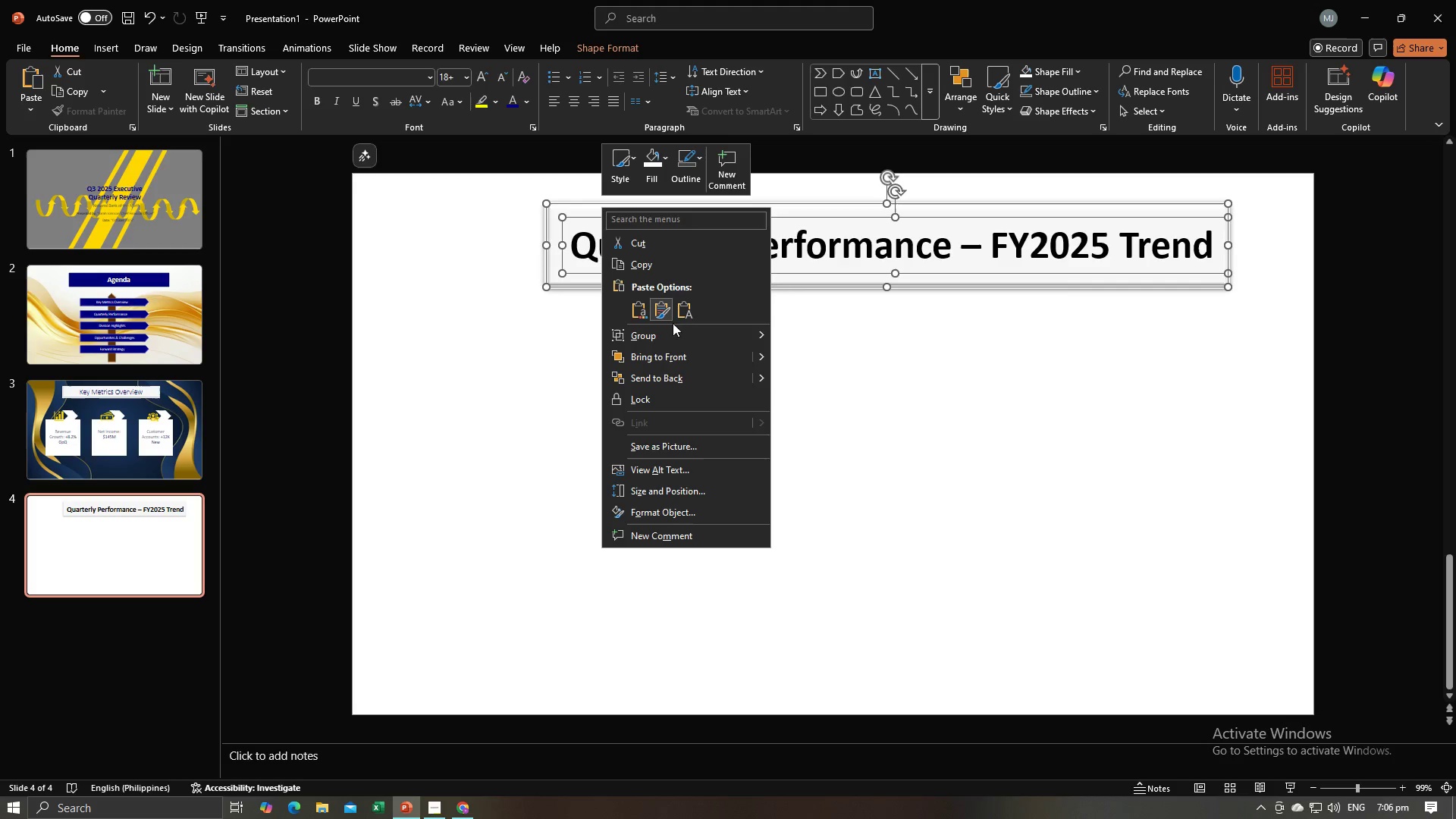 
left_click([676, 334])
 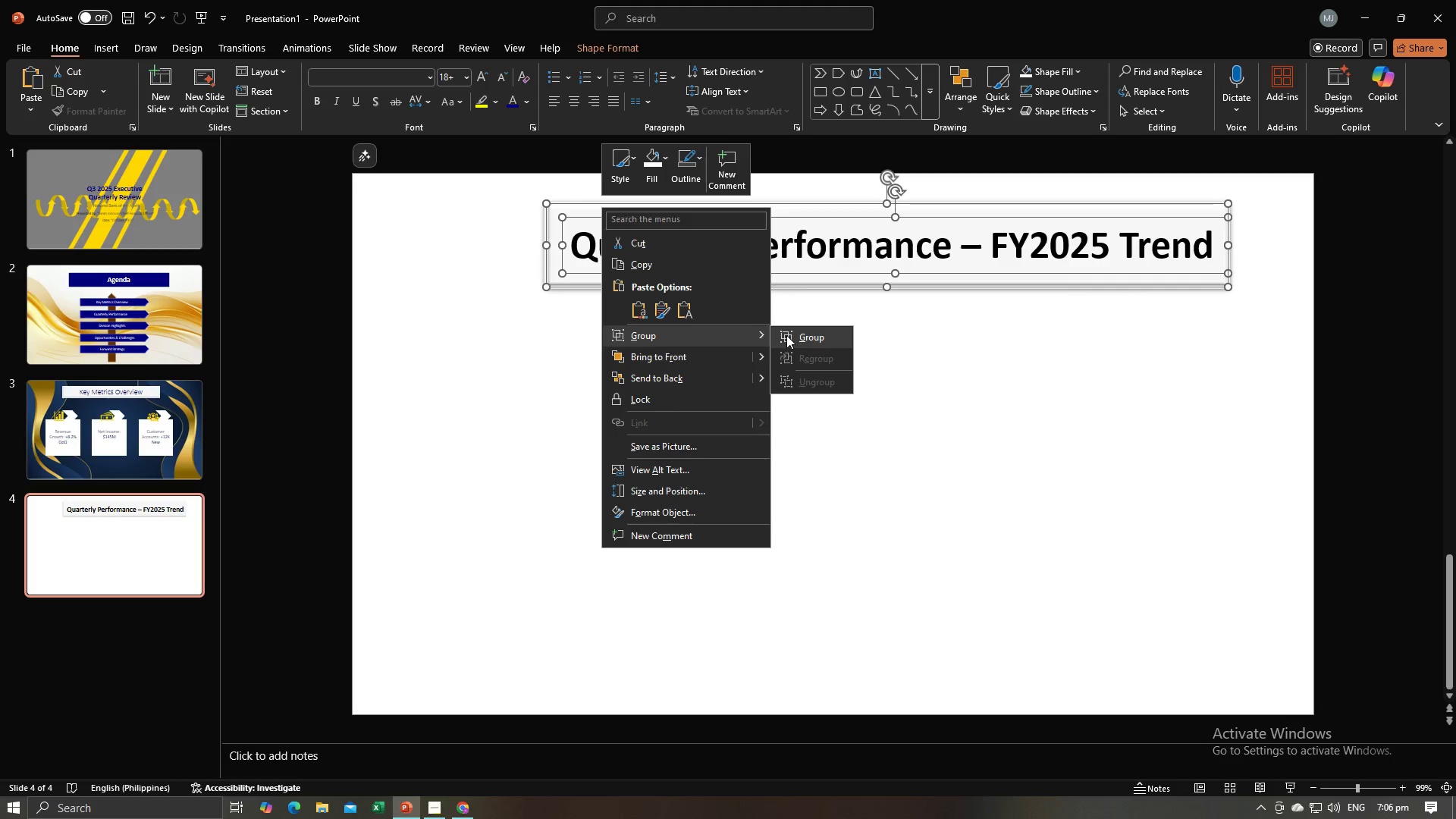 
left_click([786, 335])
 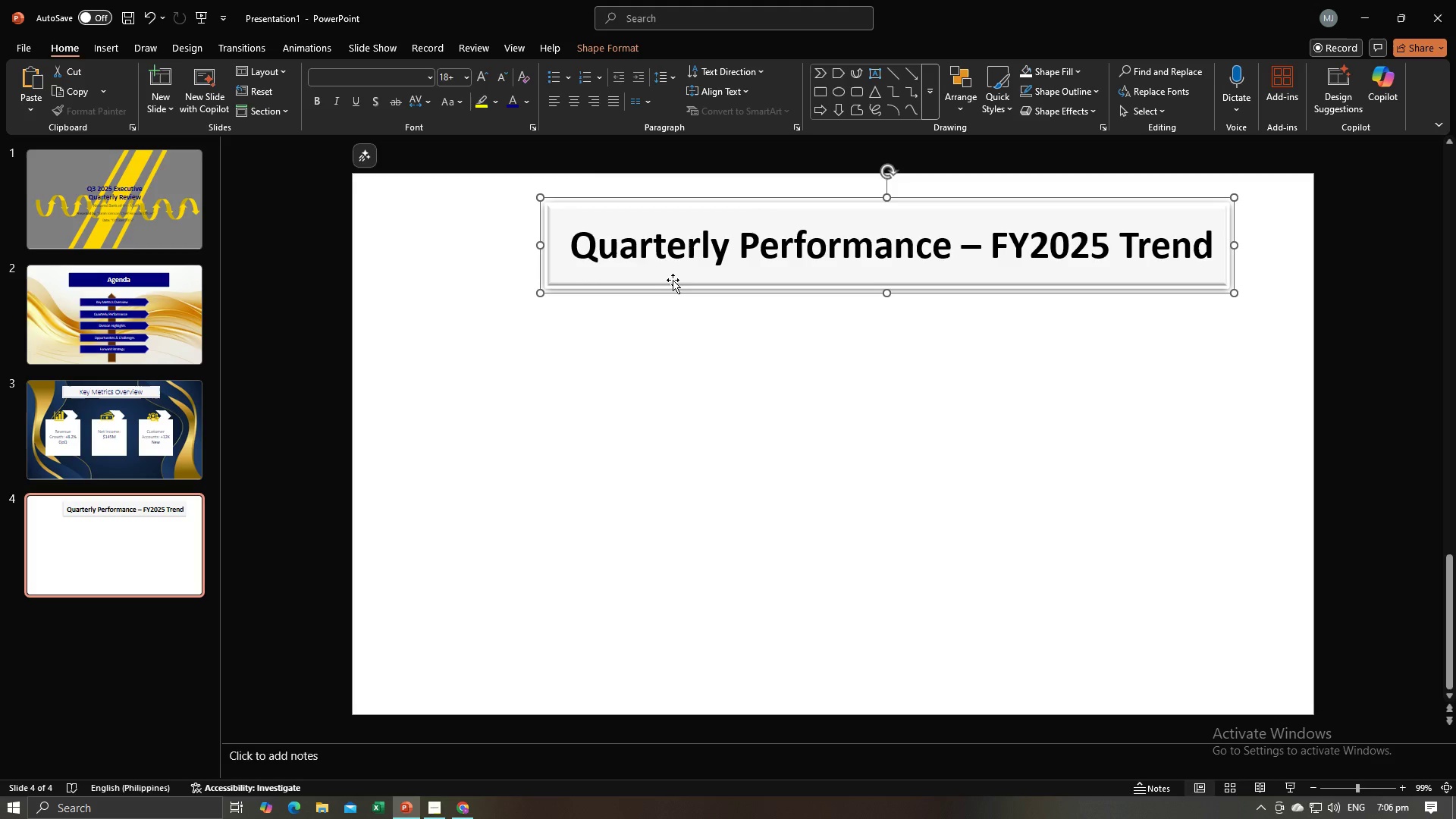 
left_click_drag(start_coordinate=[673, 280], to_coordinate=[620, 278])
 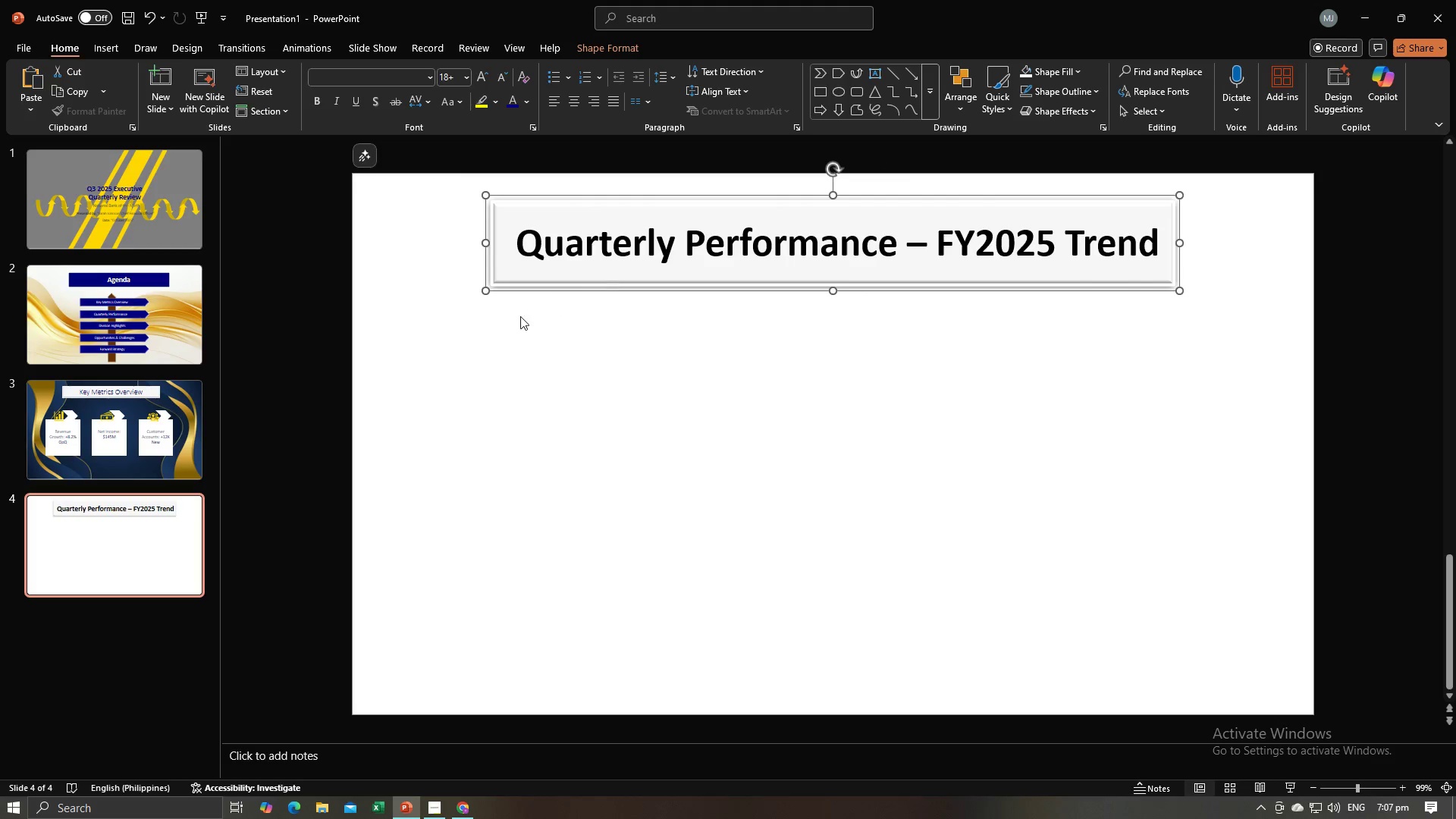 
key(Alt+AltLeft)
 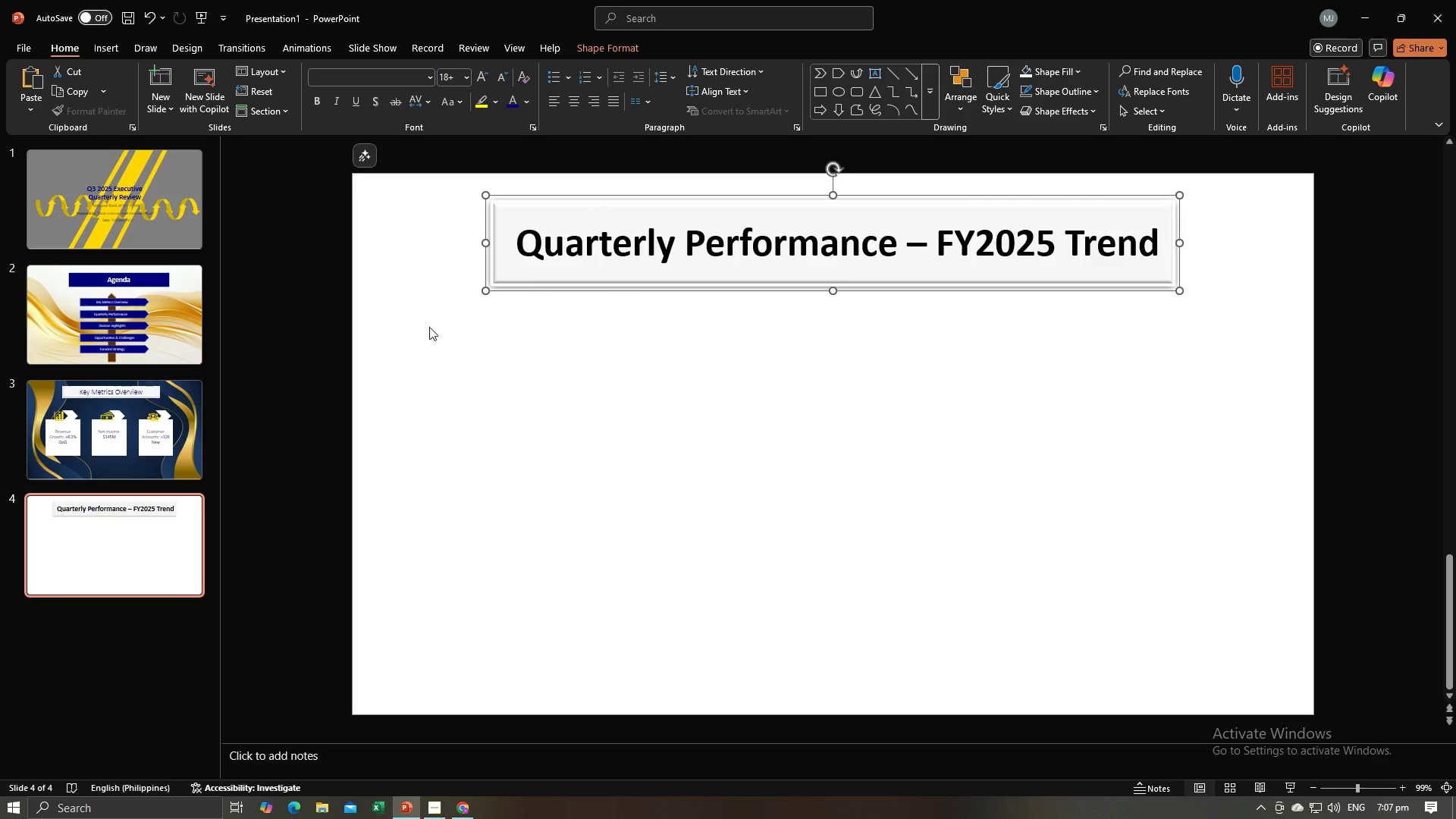 
key(Alt+Tab)
 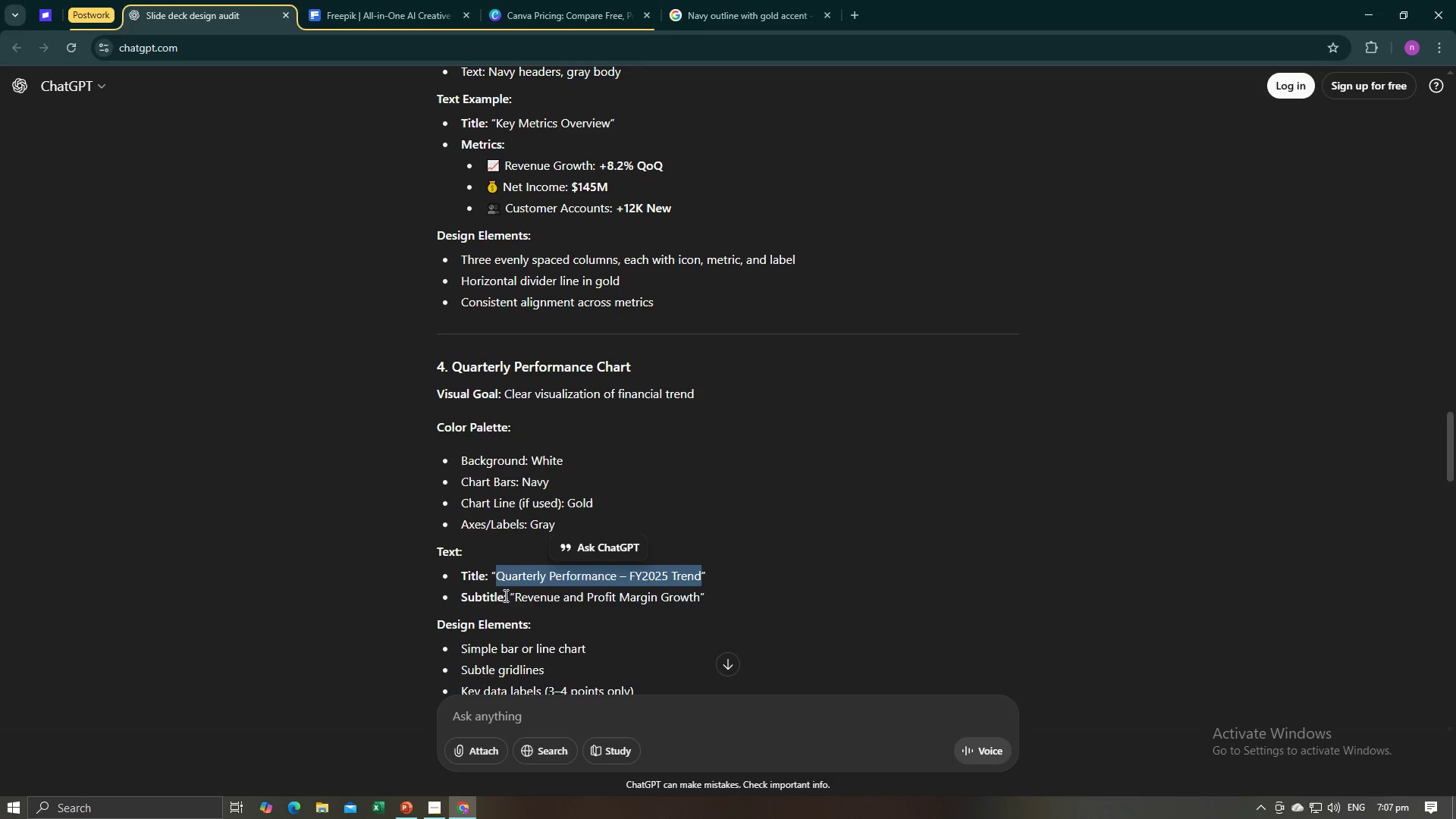 
left_click_drag(start_coordinate=[514, 598], to_coordinate=[701, 600])
 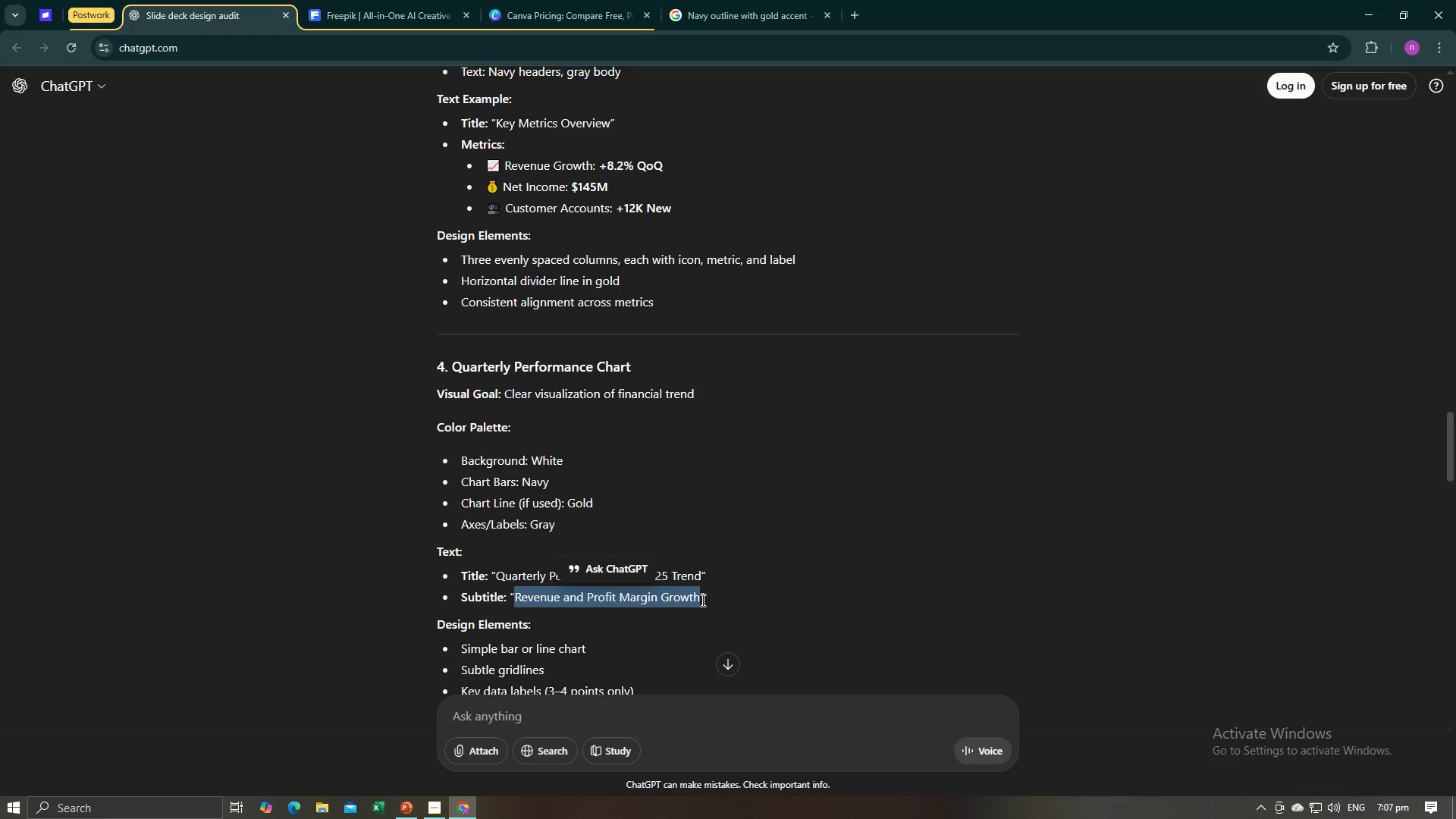 
key(Control+C)
 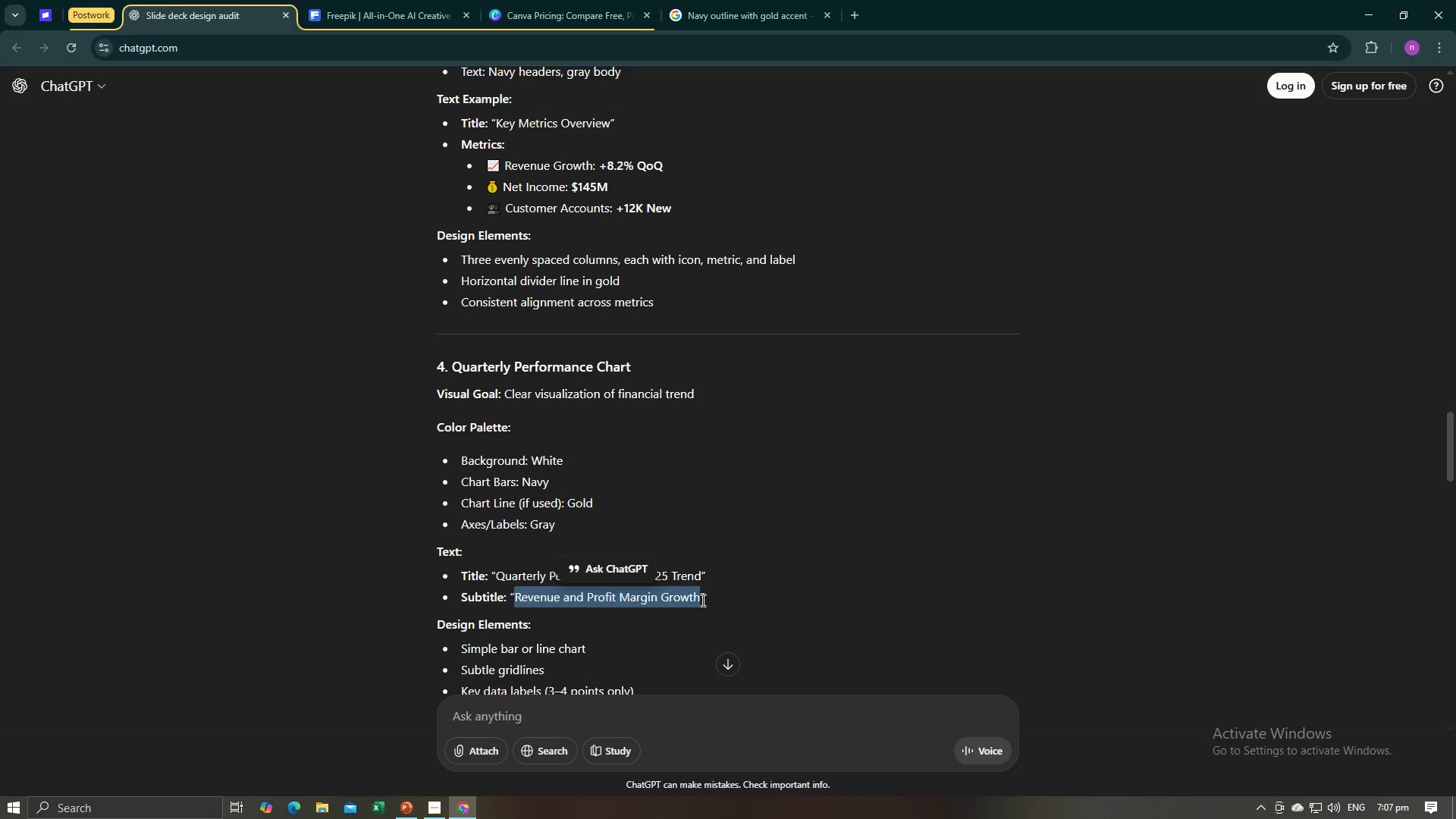 
key(Alt+AltLeft)
 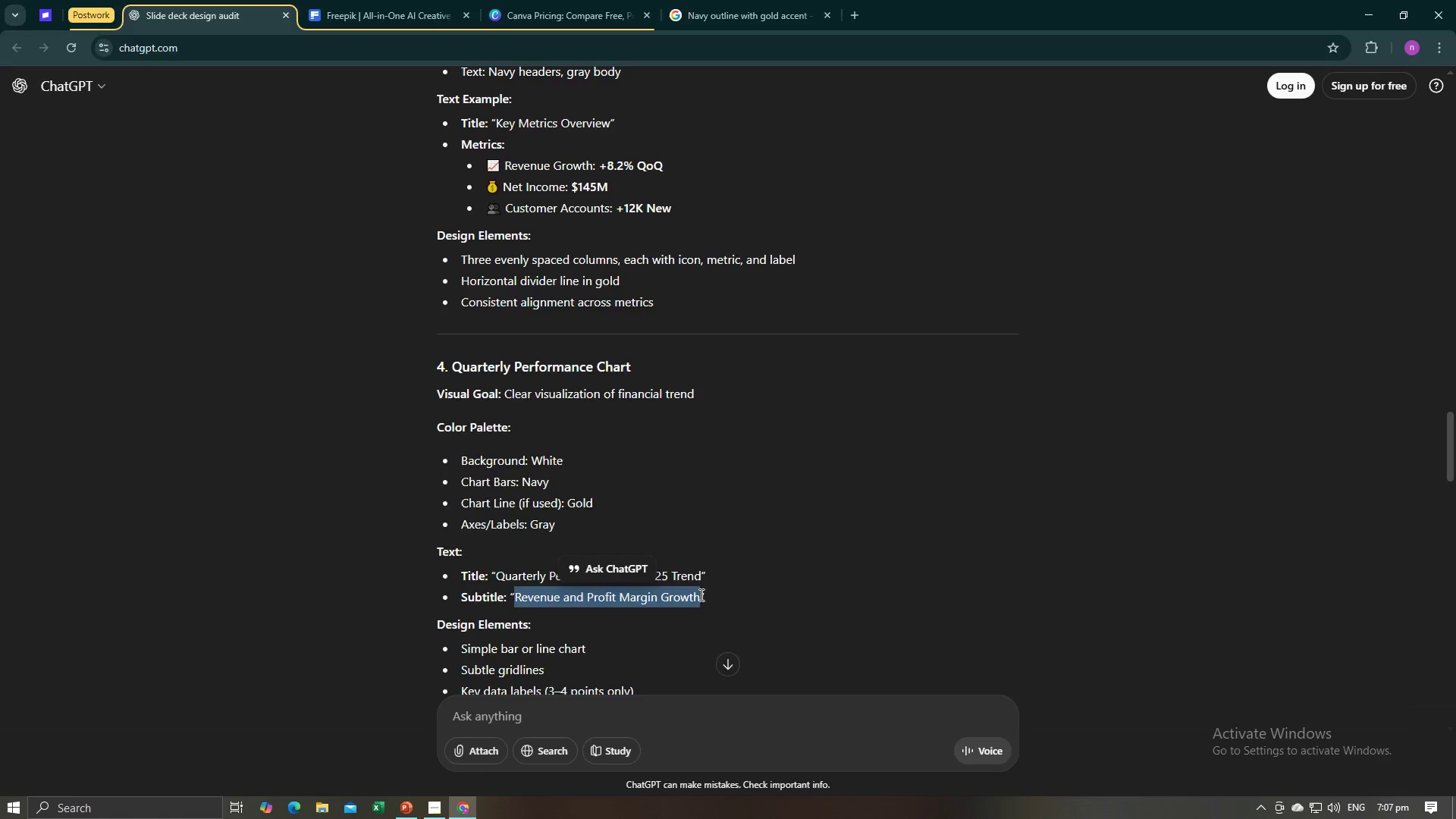 
key(Alt+Tab)
 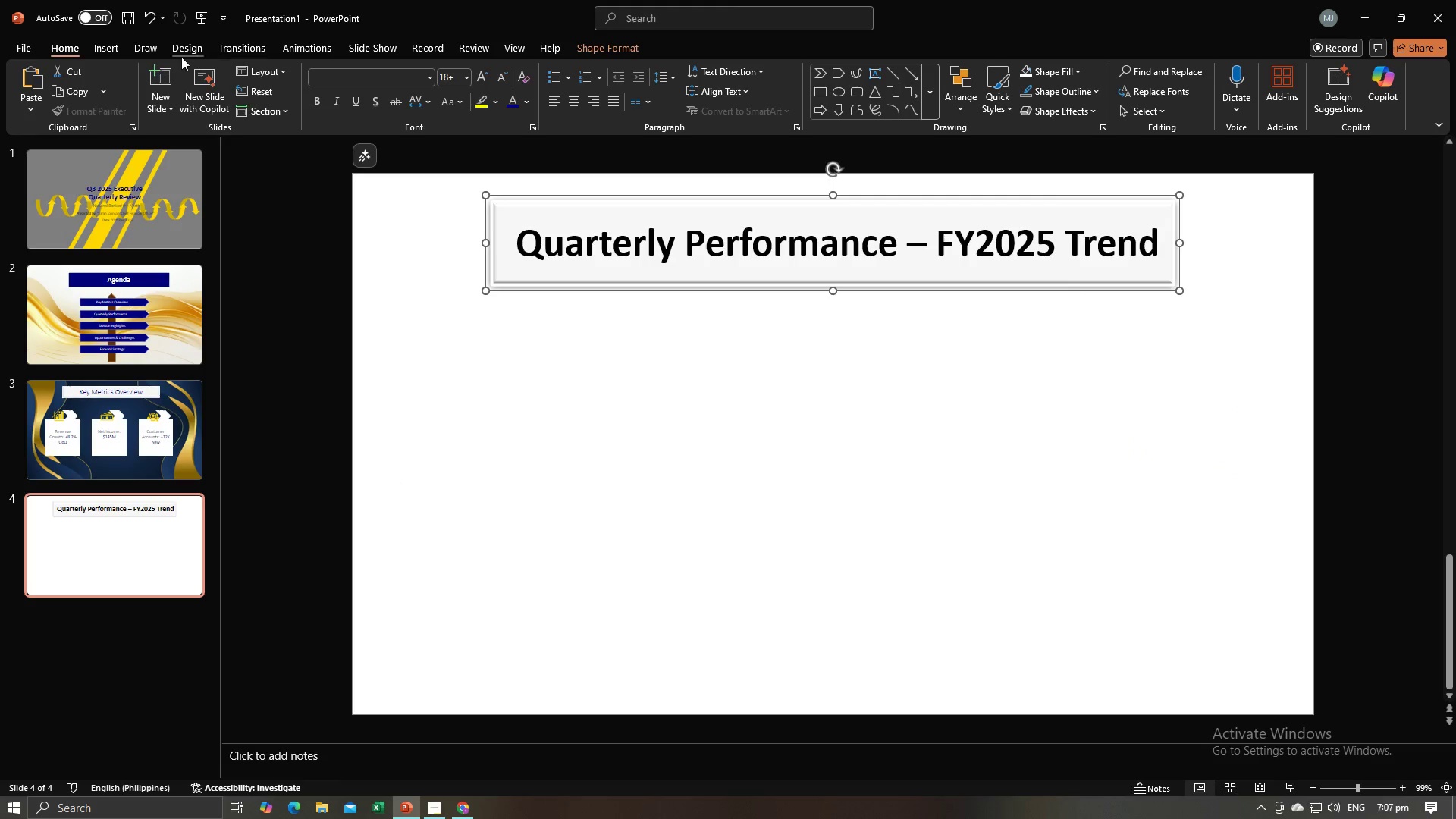 
left_click([108, 44])
 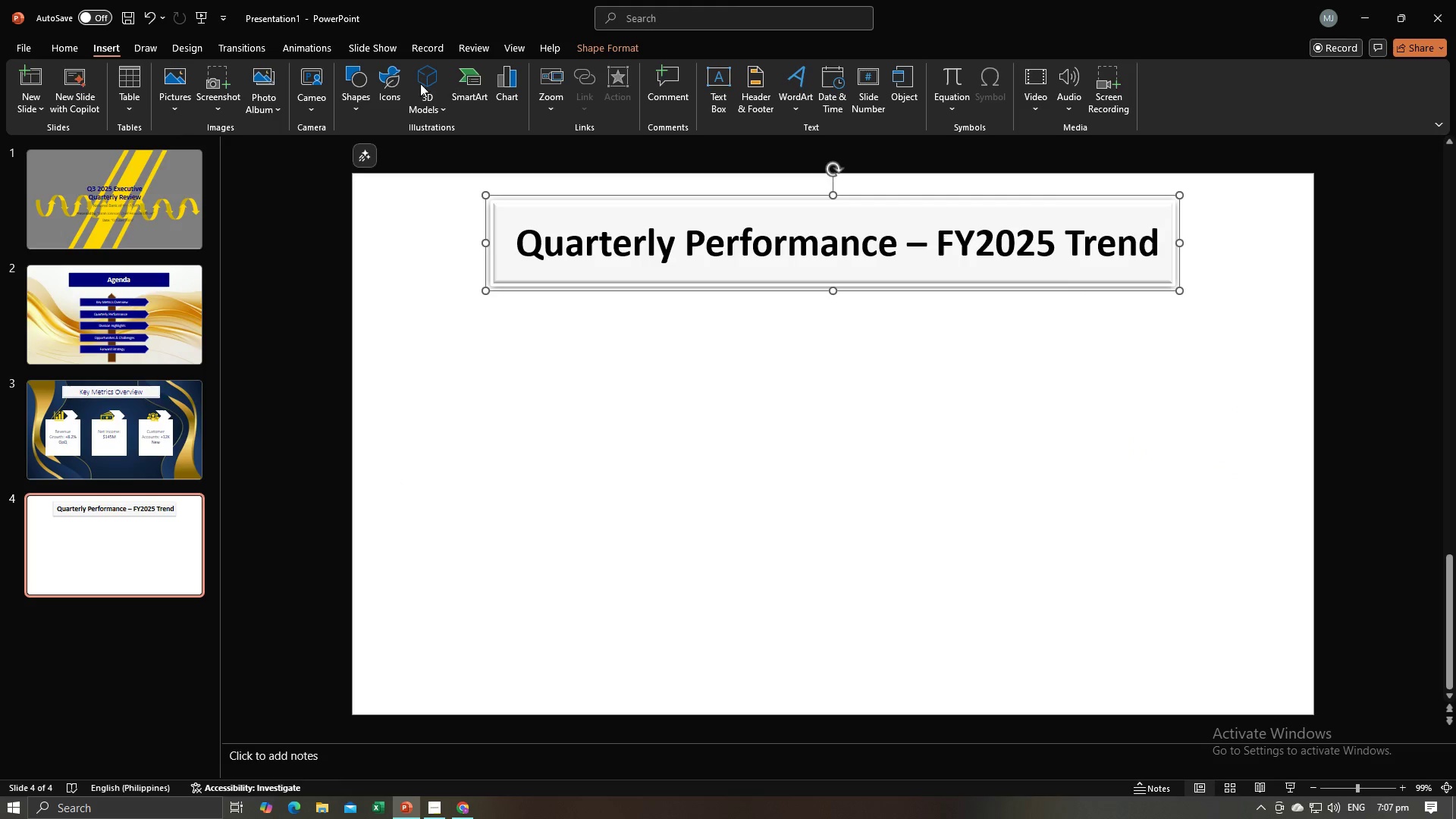 
left_click([356, 85])
 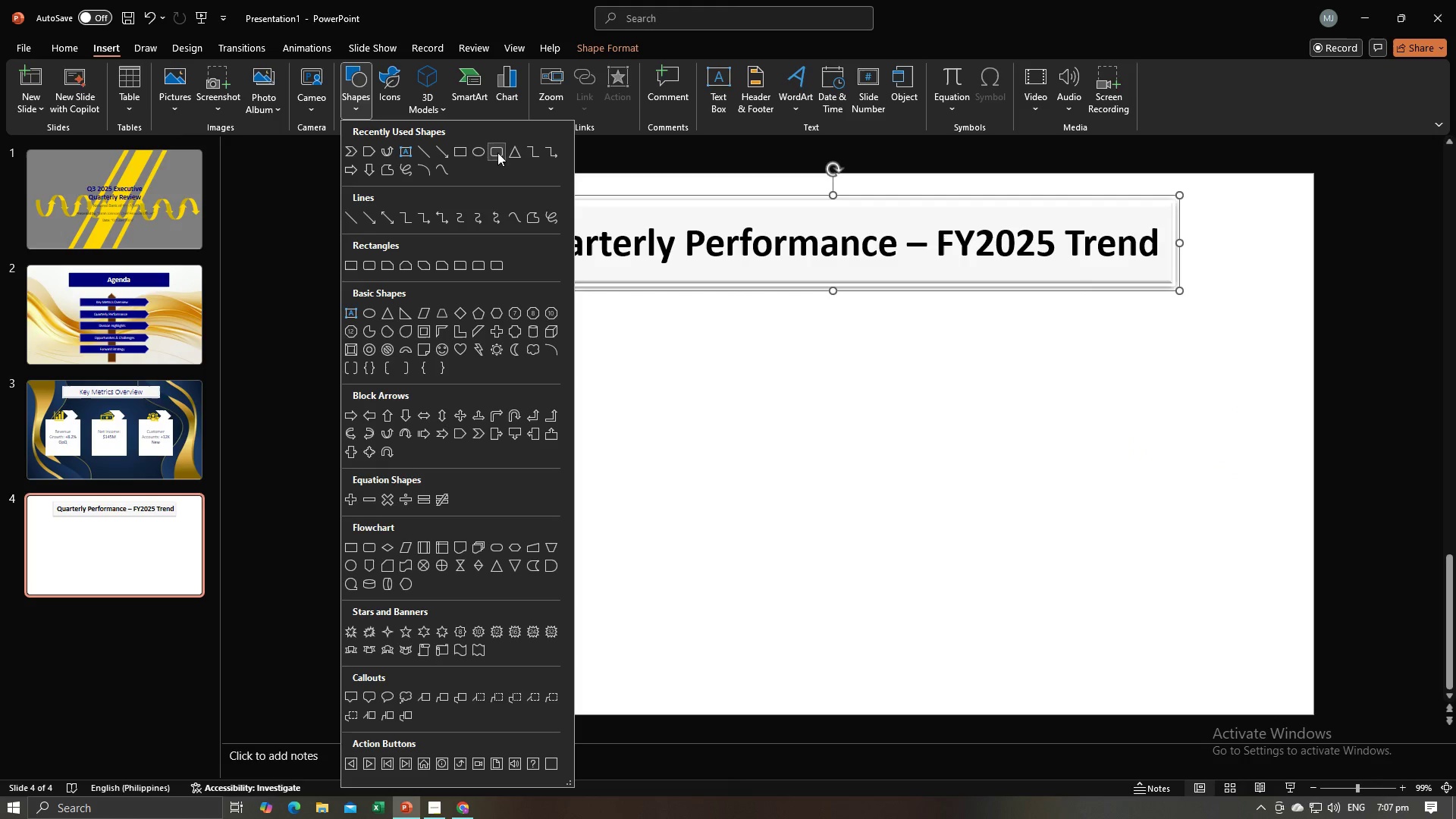 
left_click([495, 154])
 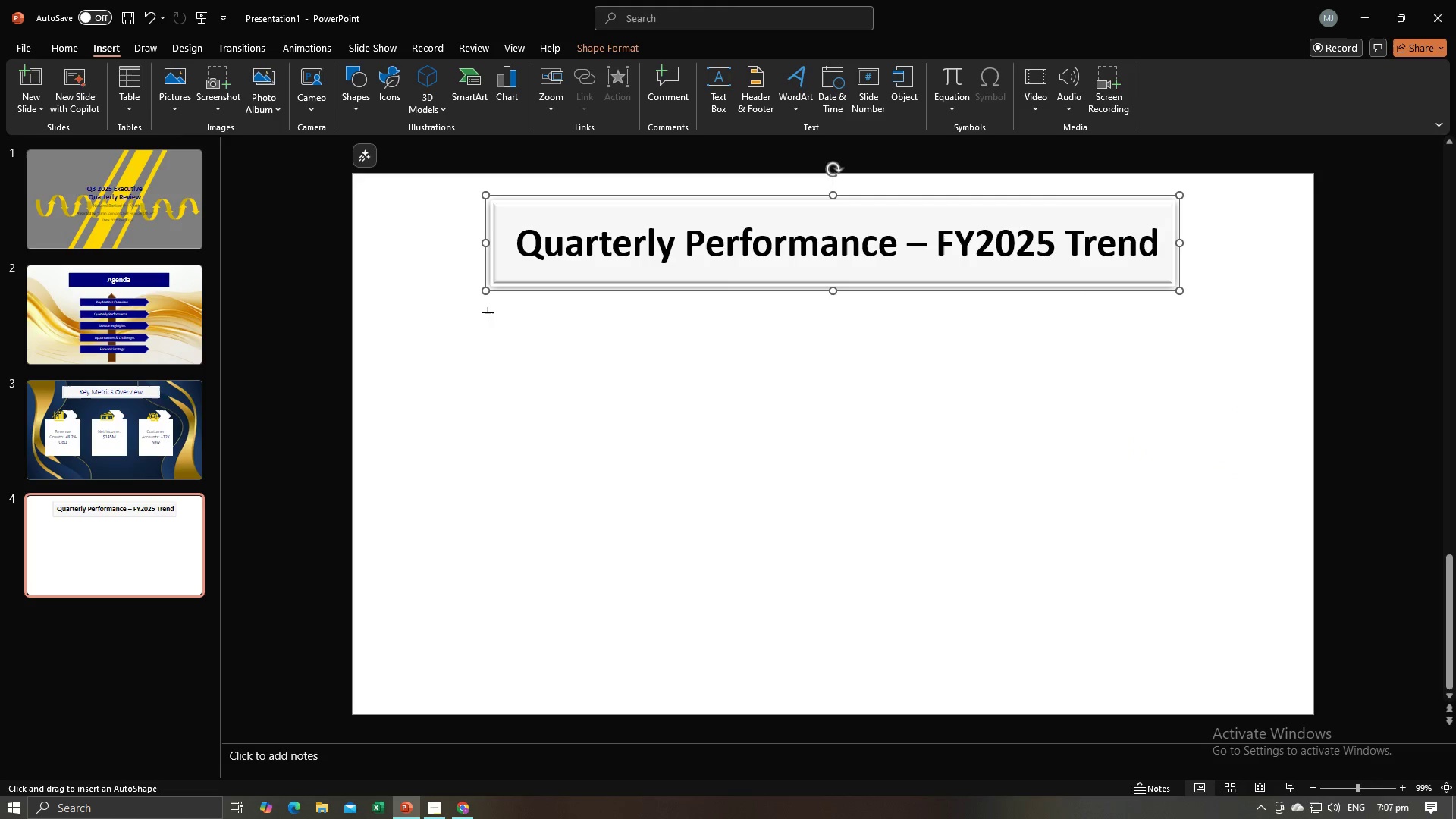 
left_click_drag(start_coordinate=[488, 312], to_coordinate=[1182, 353])
 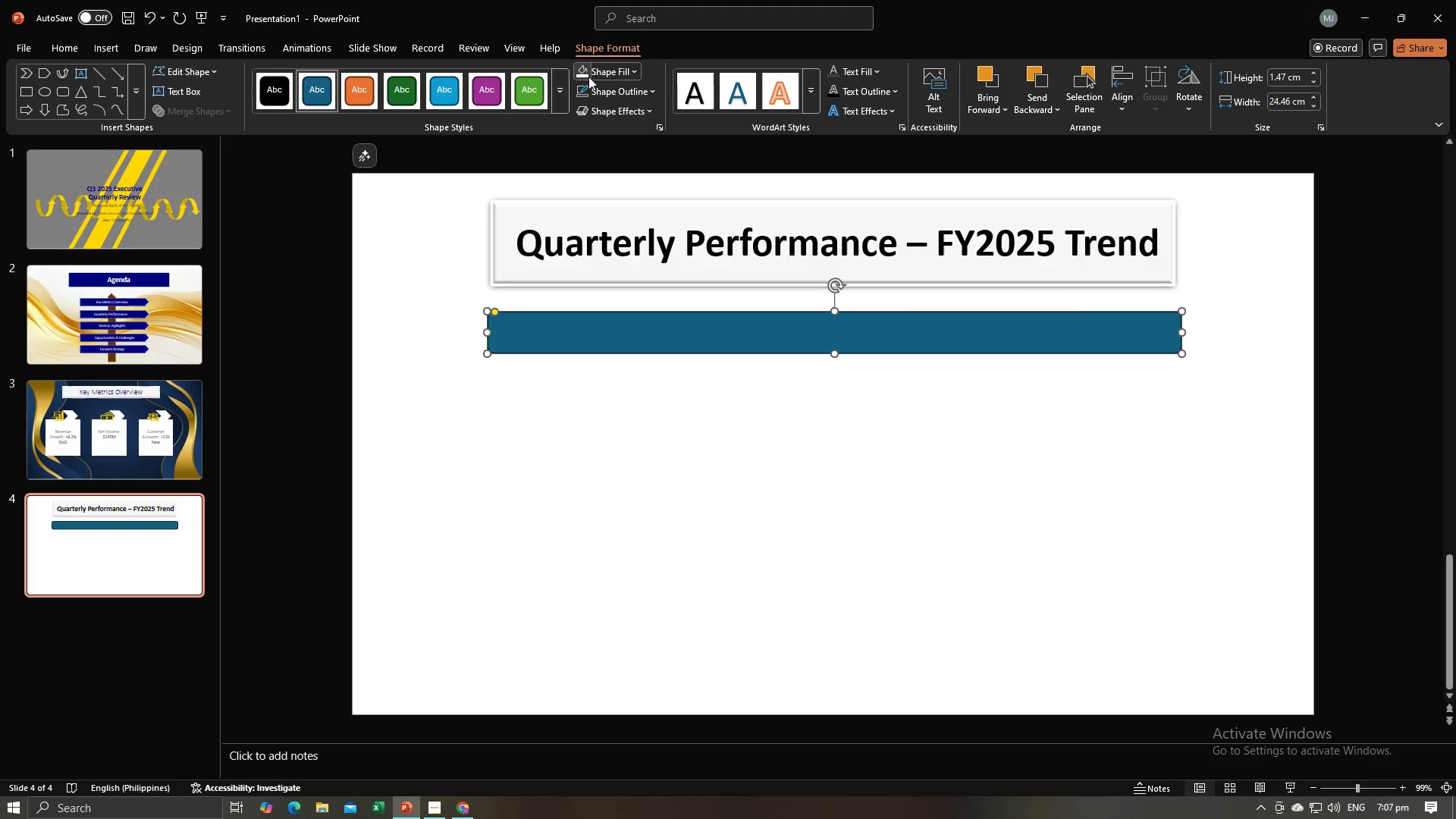 
left_click([585, 76])
 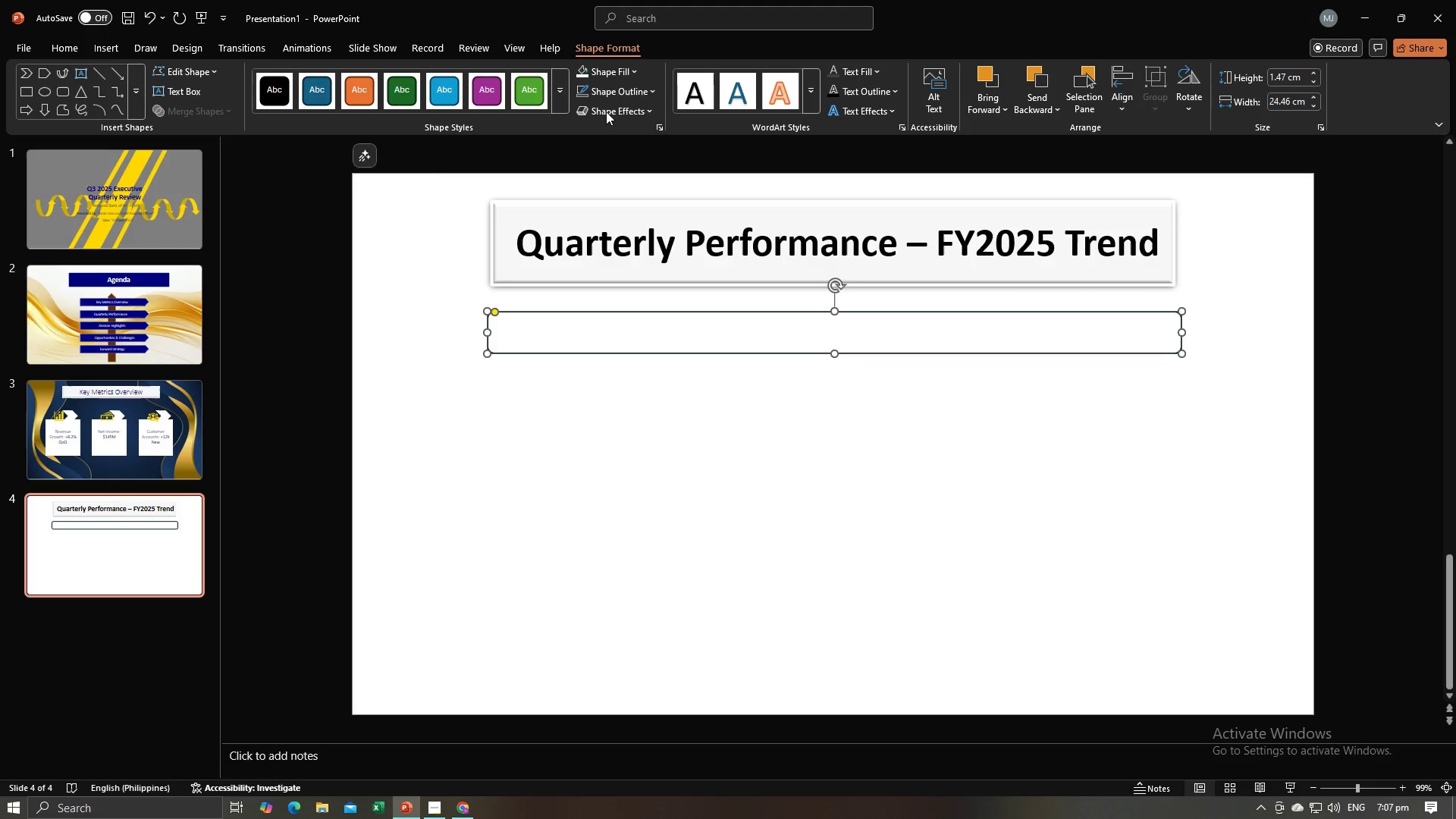 
left_click([605, 113])
 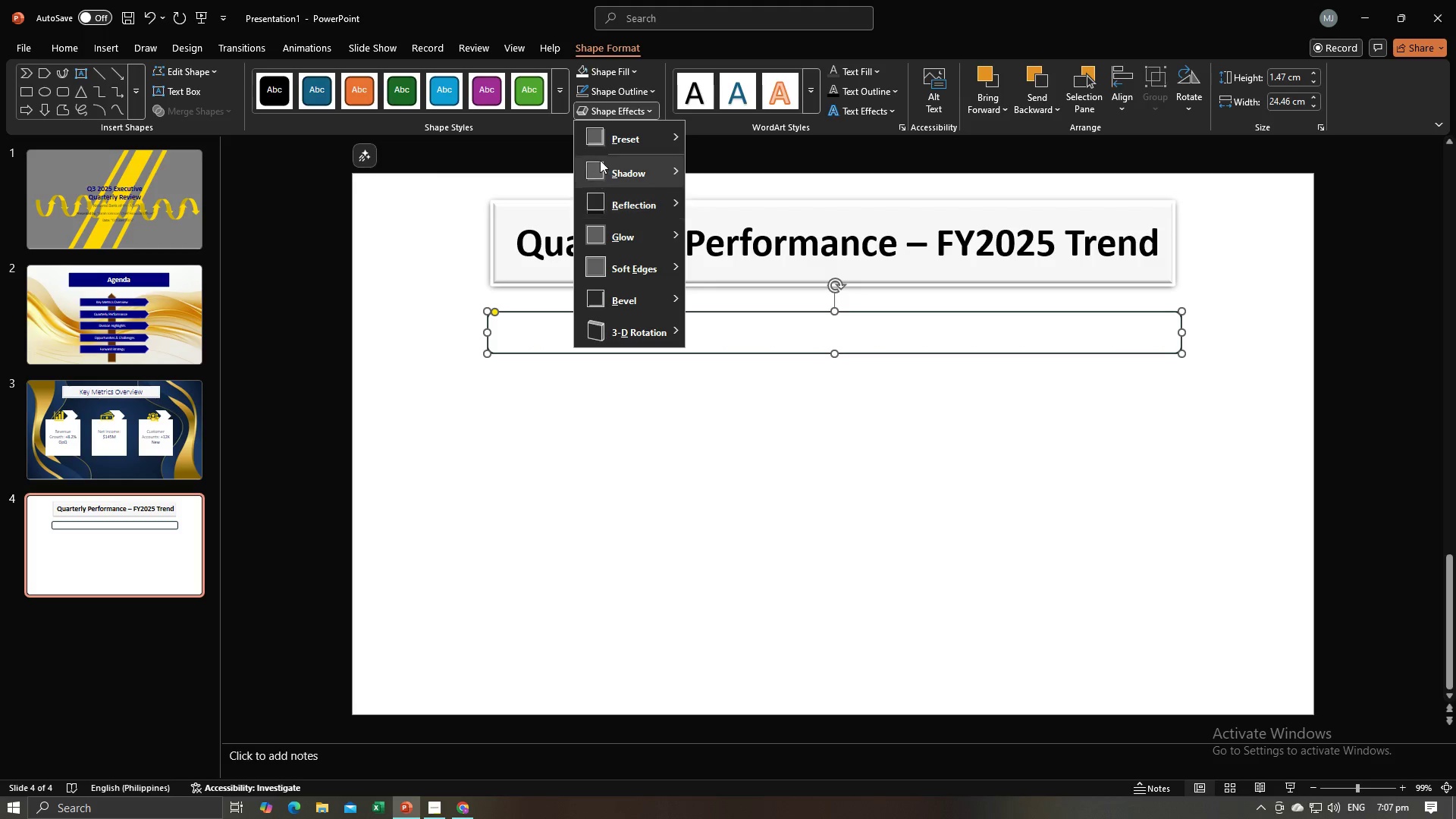 
left_click([604, 138])
 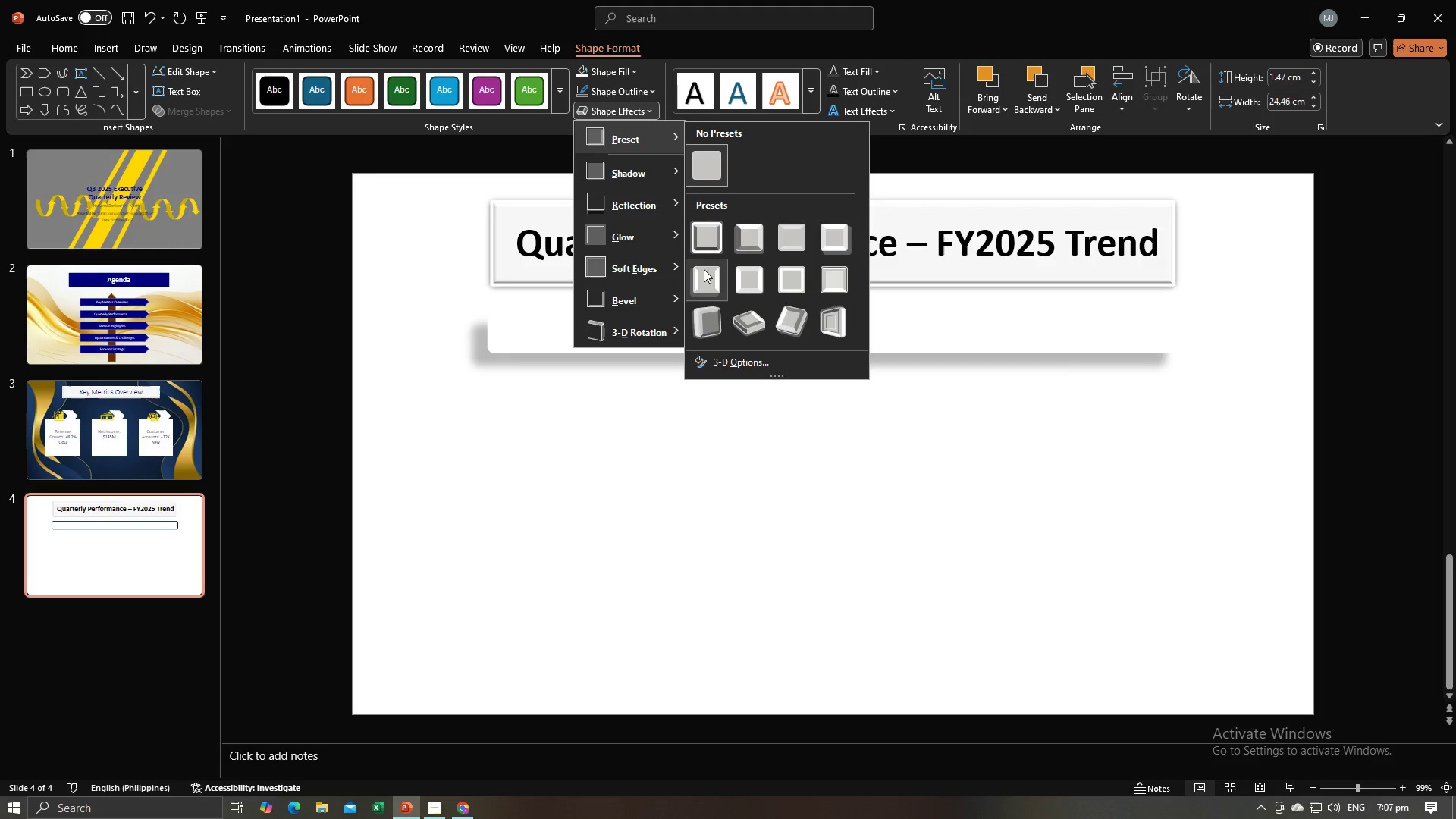 
left_click([704, 269])
 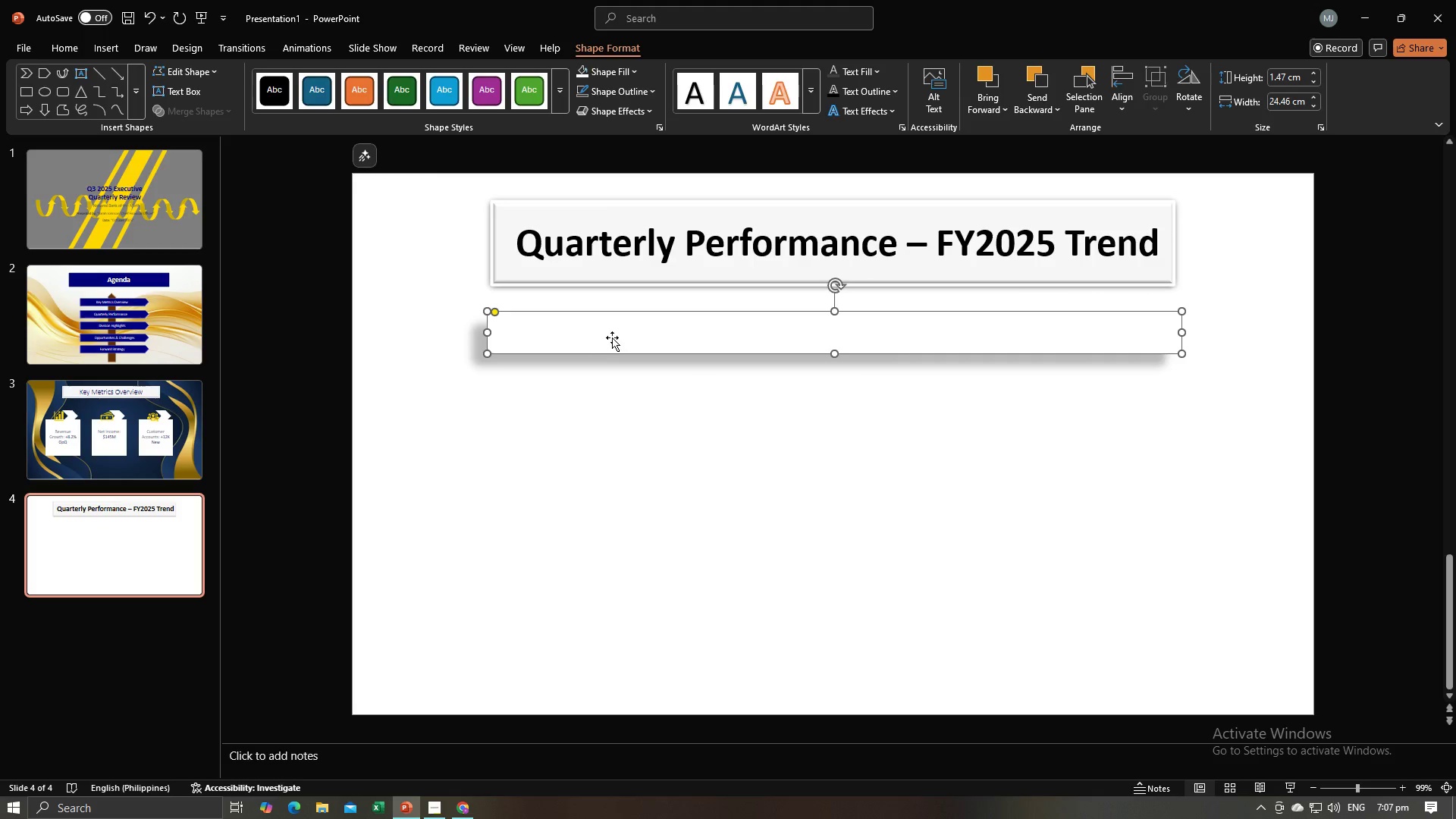 
left_click([617, 336])
 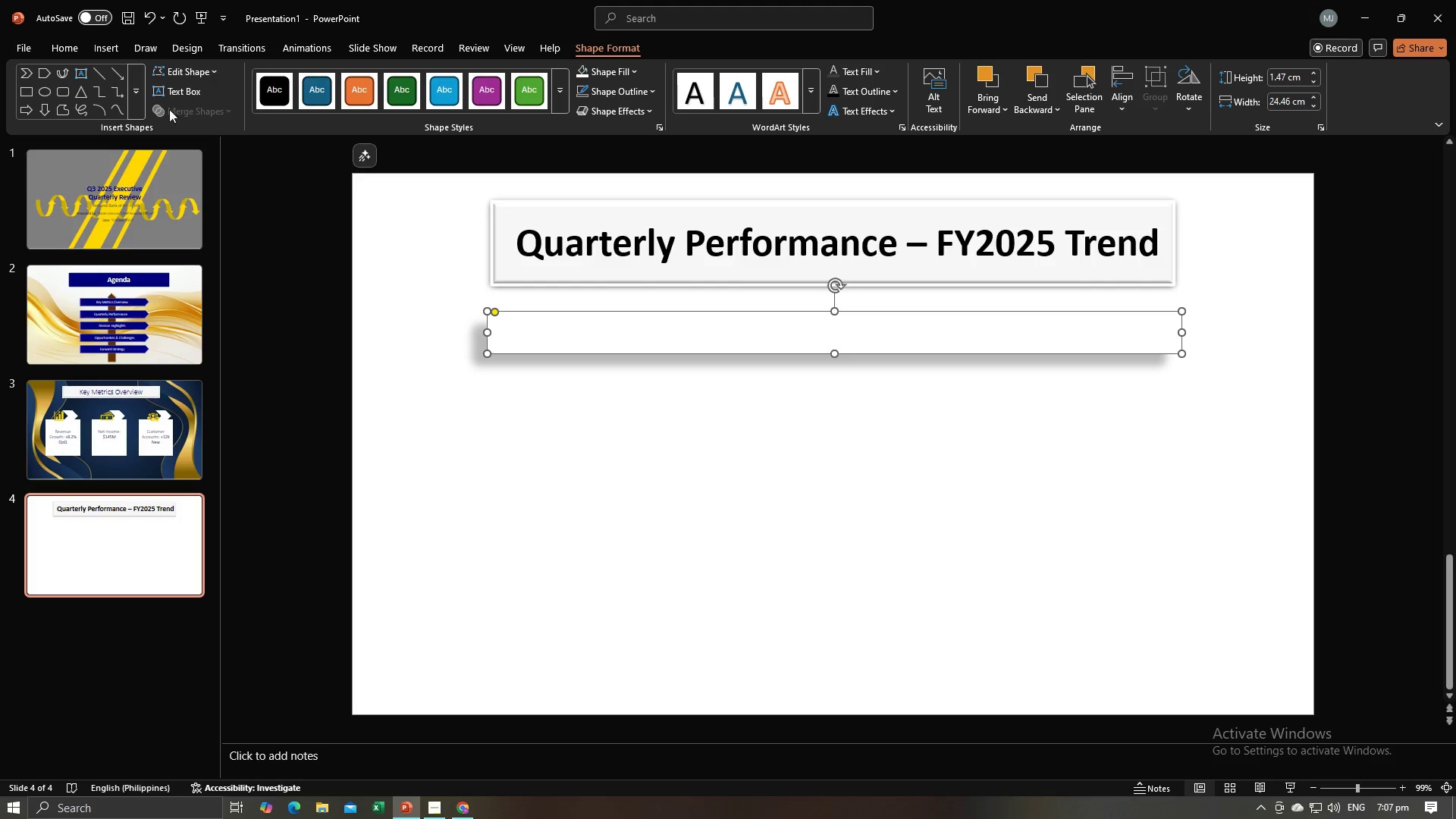 
left_click([168, 92])
 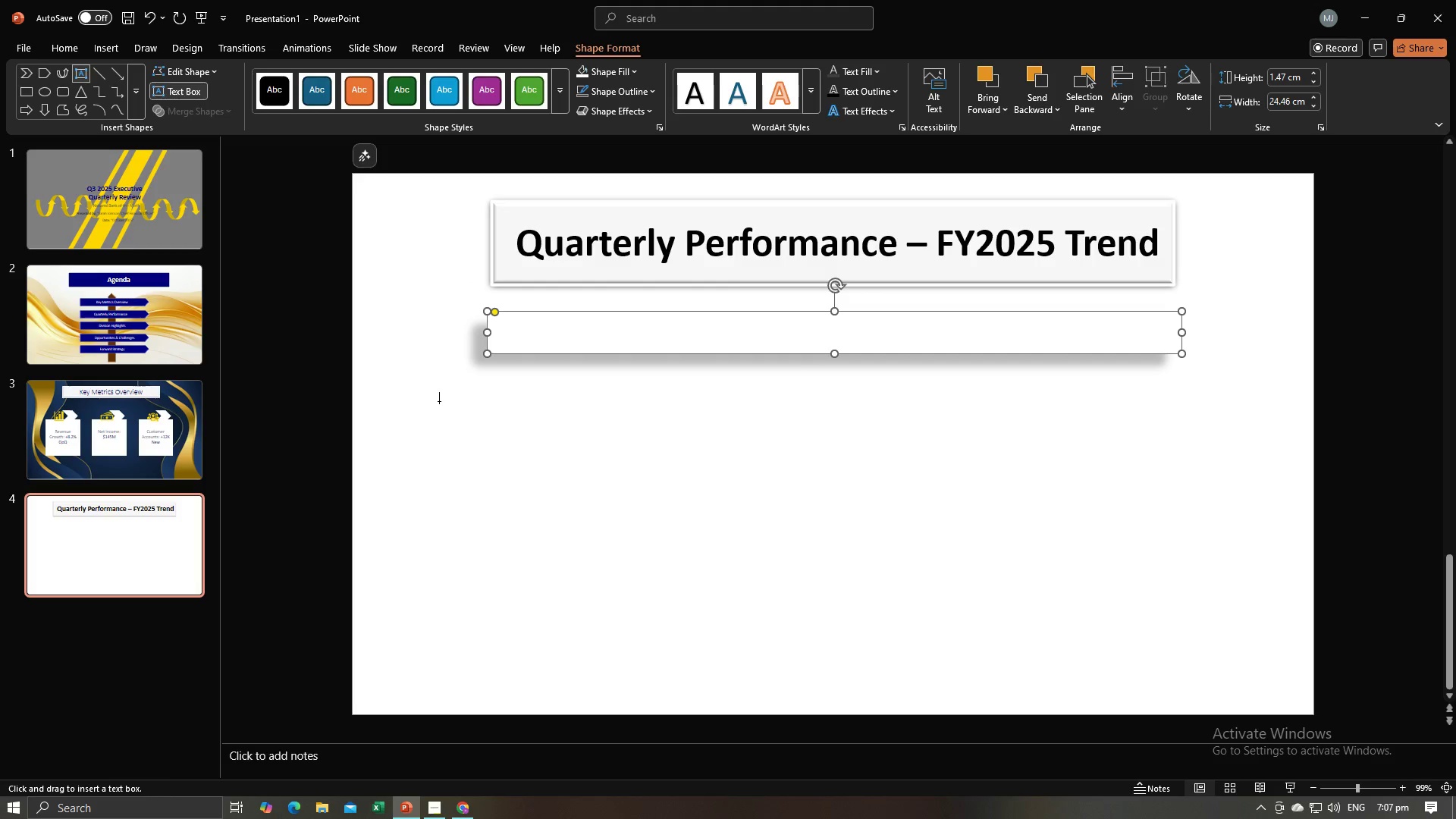 
left_click([438, 403])
 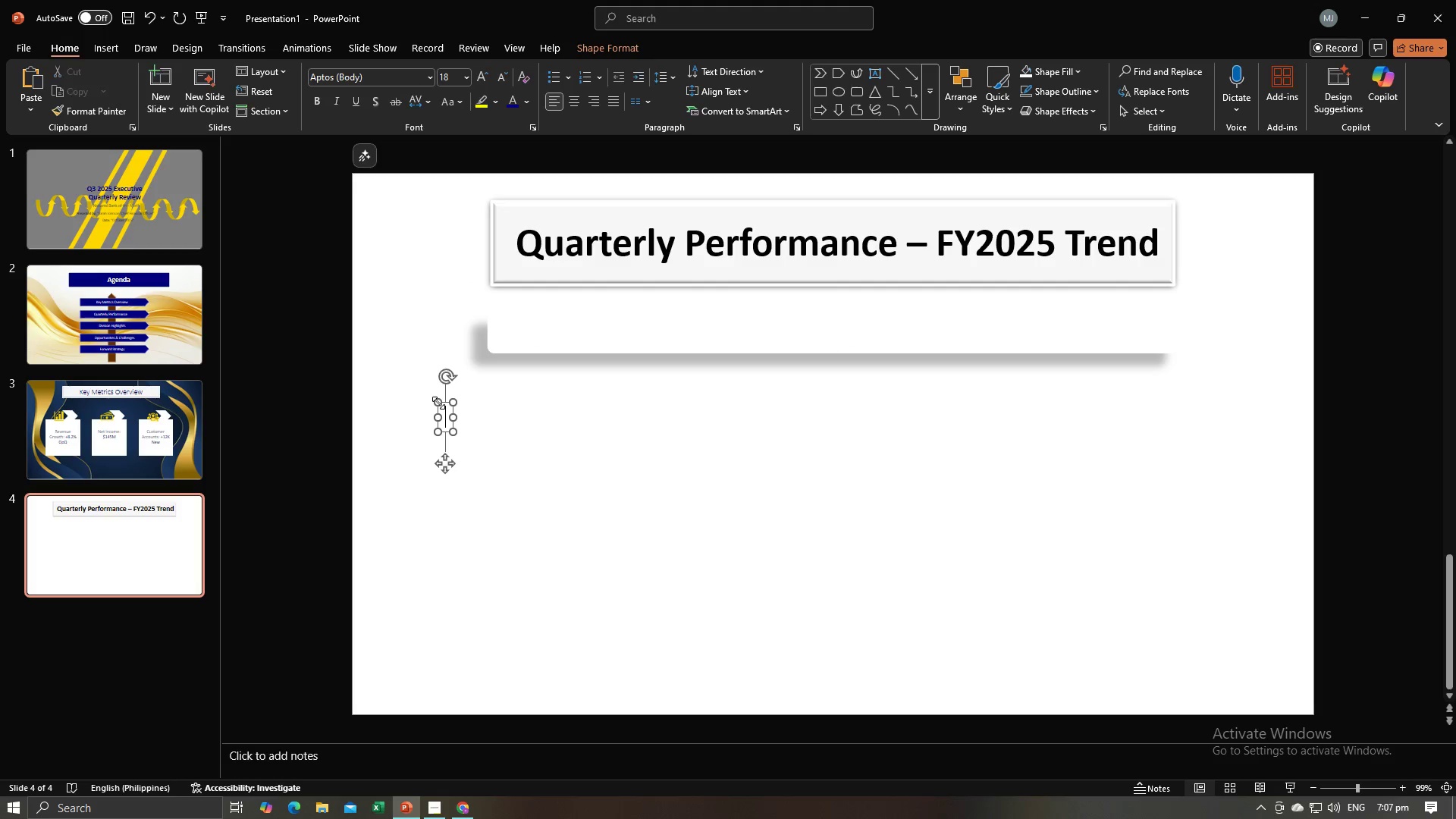 
key(Control+V)
 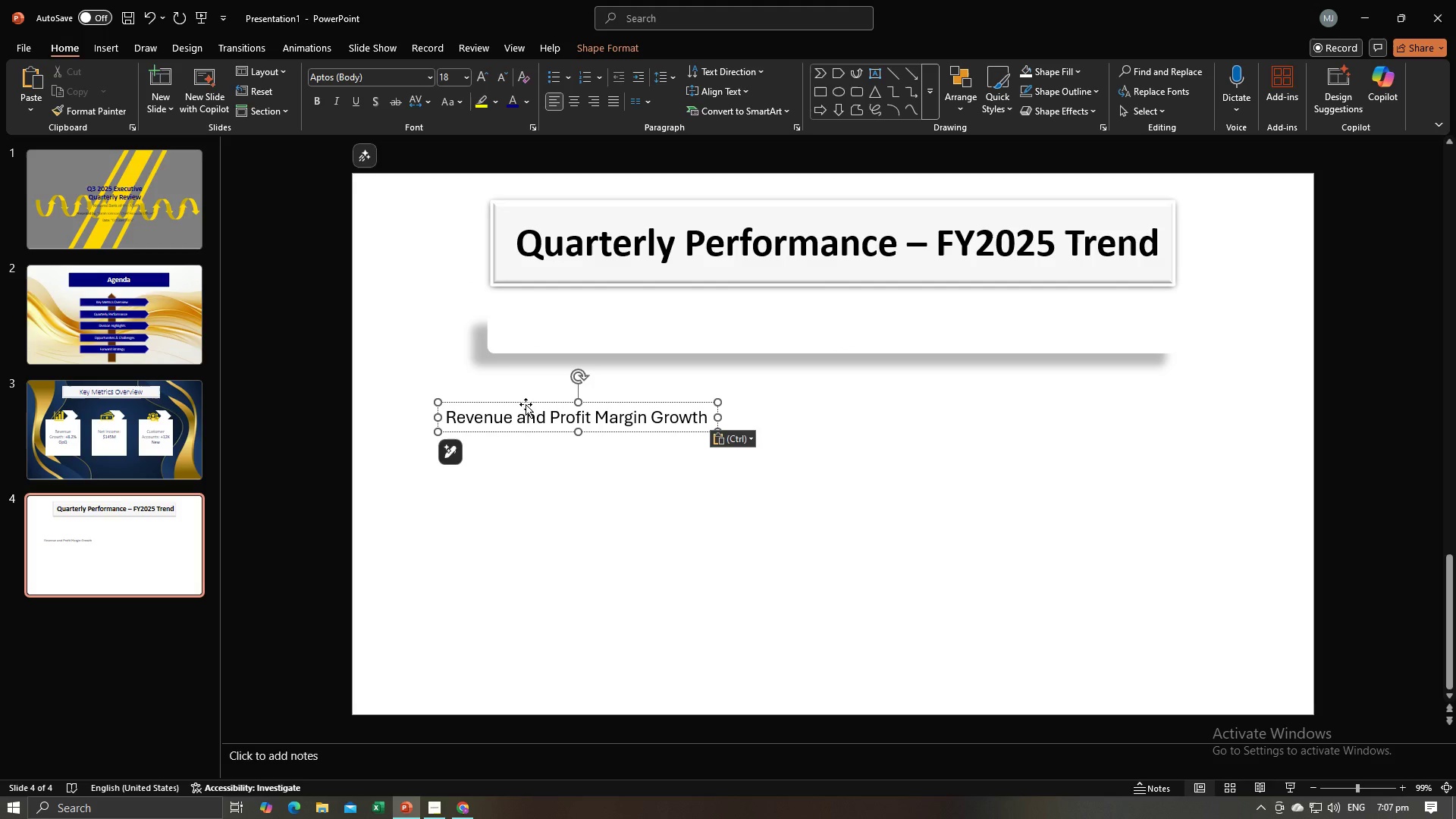 
left_click_drag(start_coordinate=[526, 404], to_coordinate=[779, 319])
 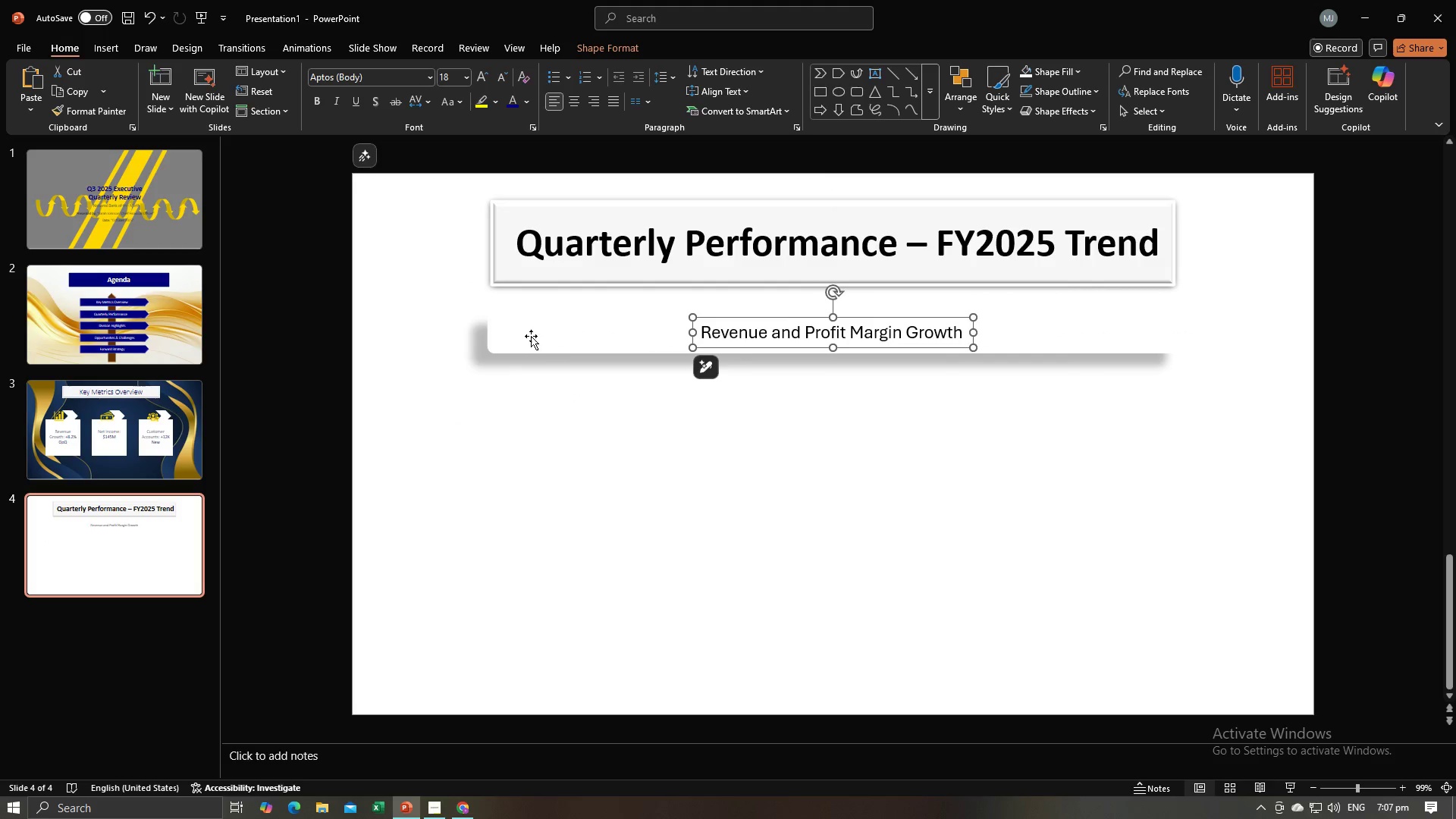 
left_click([530, 336])
 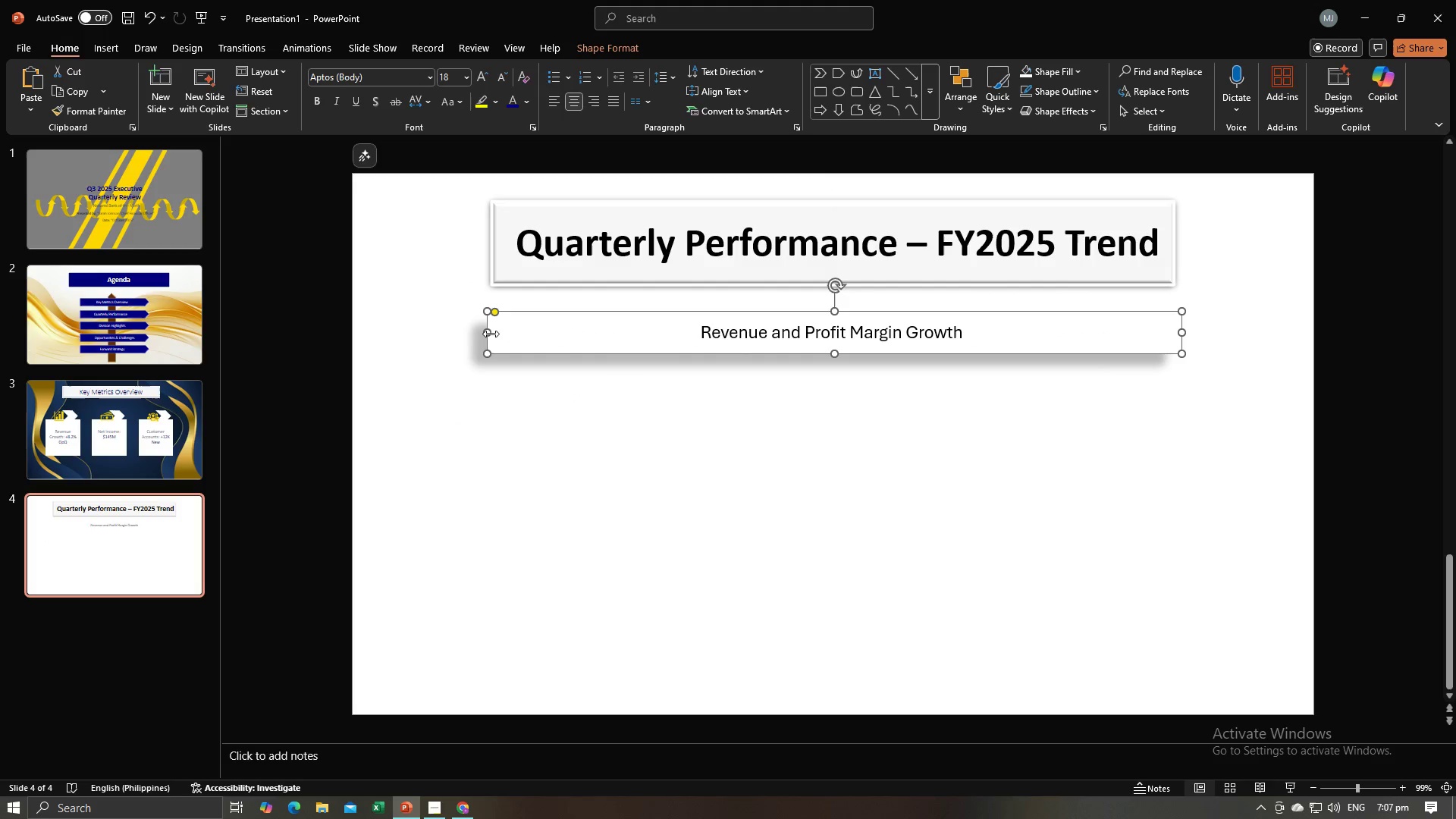 
left_click_drag(start_coordinate=[489, 334], to_coordinate=[664, 334])
 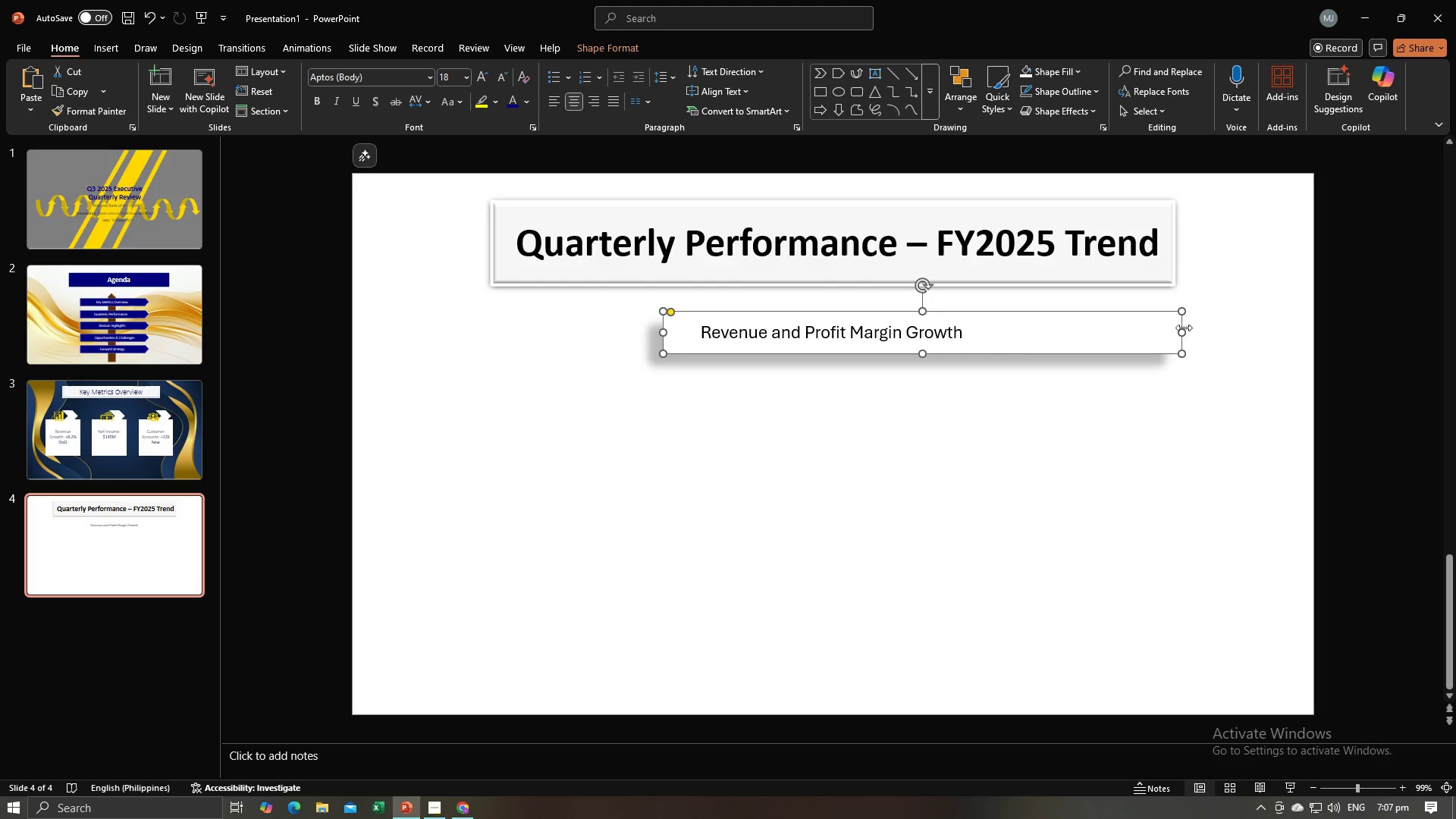 
left_click_drag(start_coordinate=[1181, 330], to_coordinate=[996, 335])
 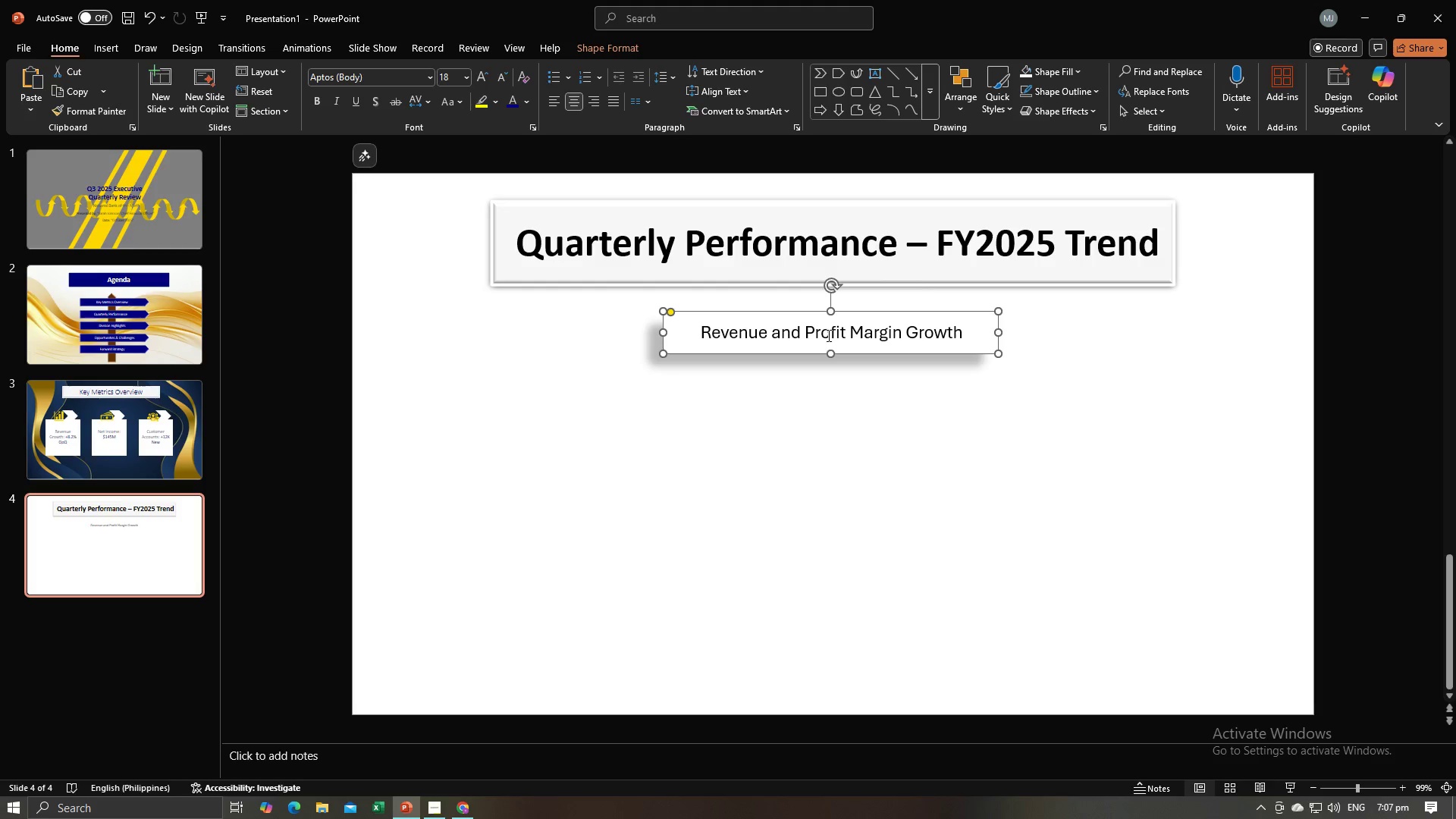 
hold_key(key=ShiftLeft, duration=1.28)
left_click([712, 330])
 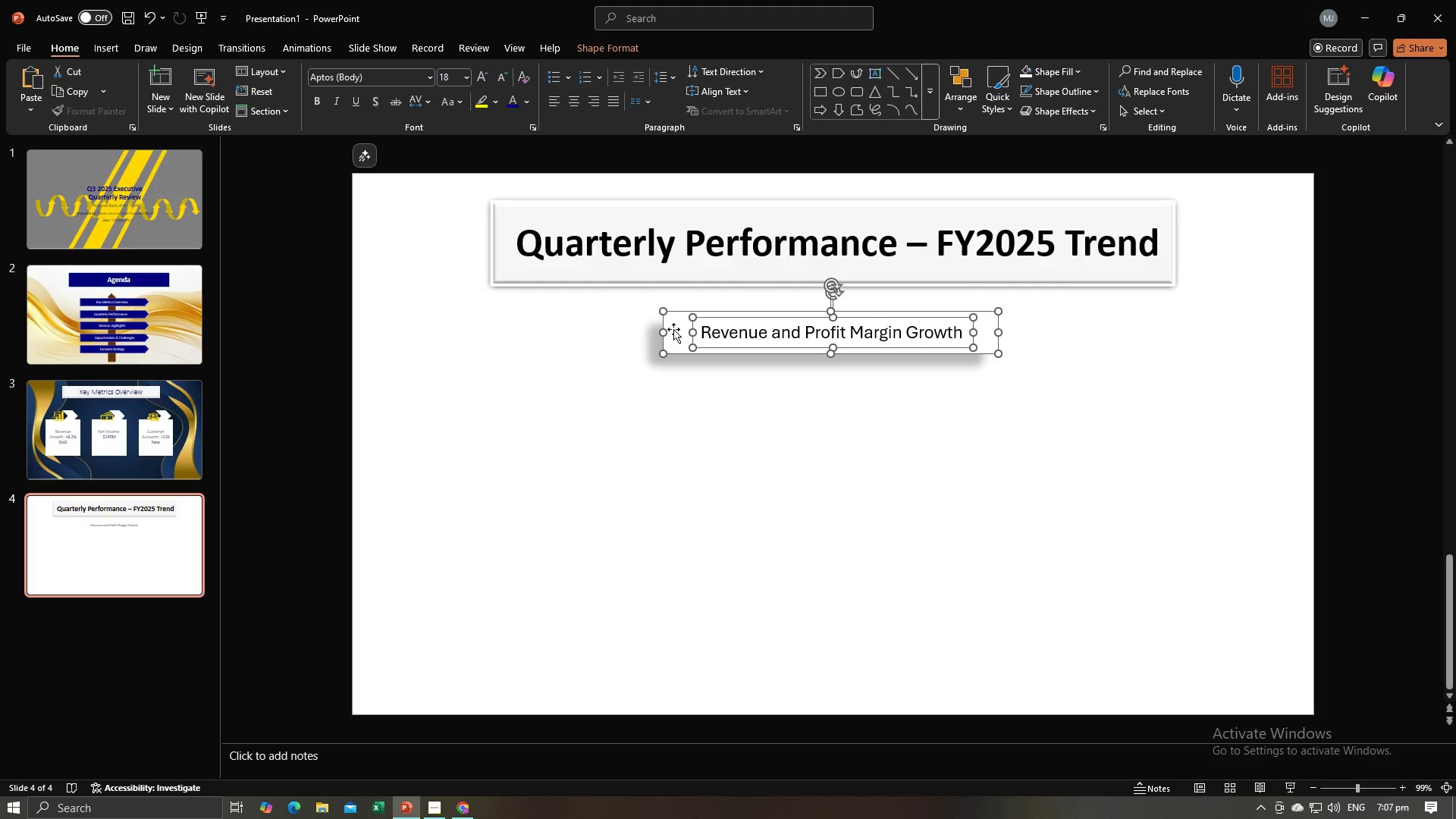 
right_click([673, 329])
 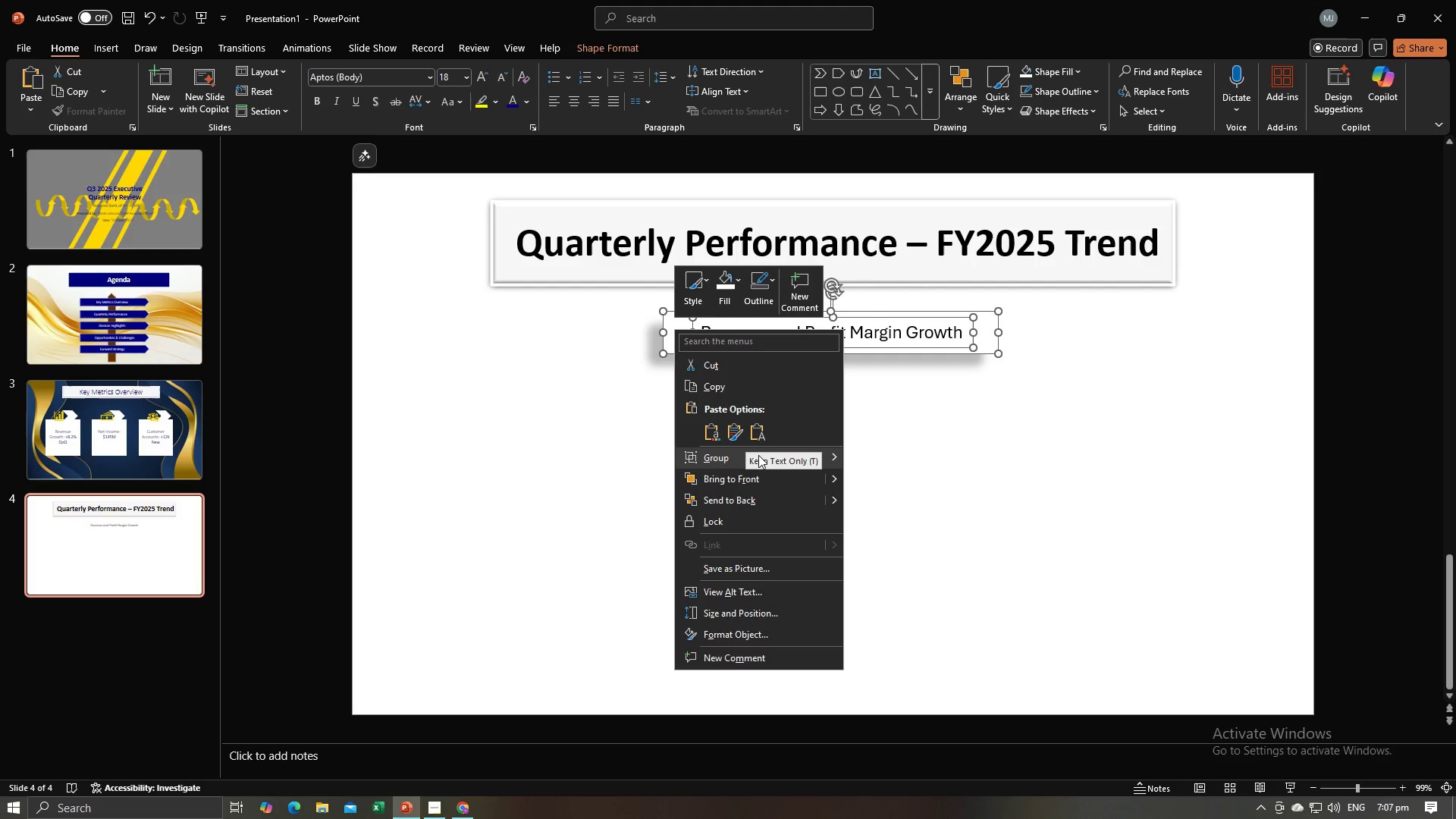 
left_click([757, 455])
 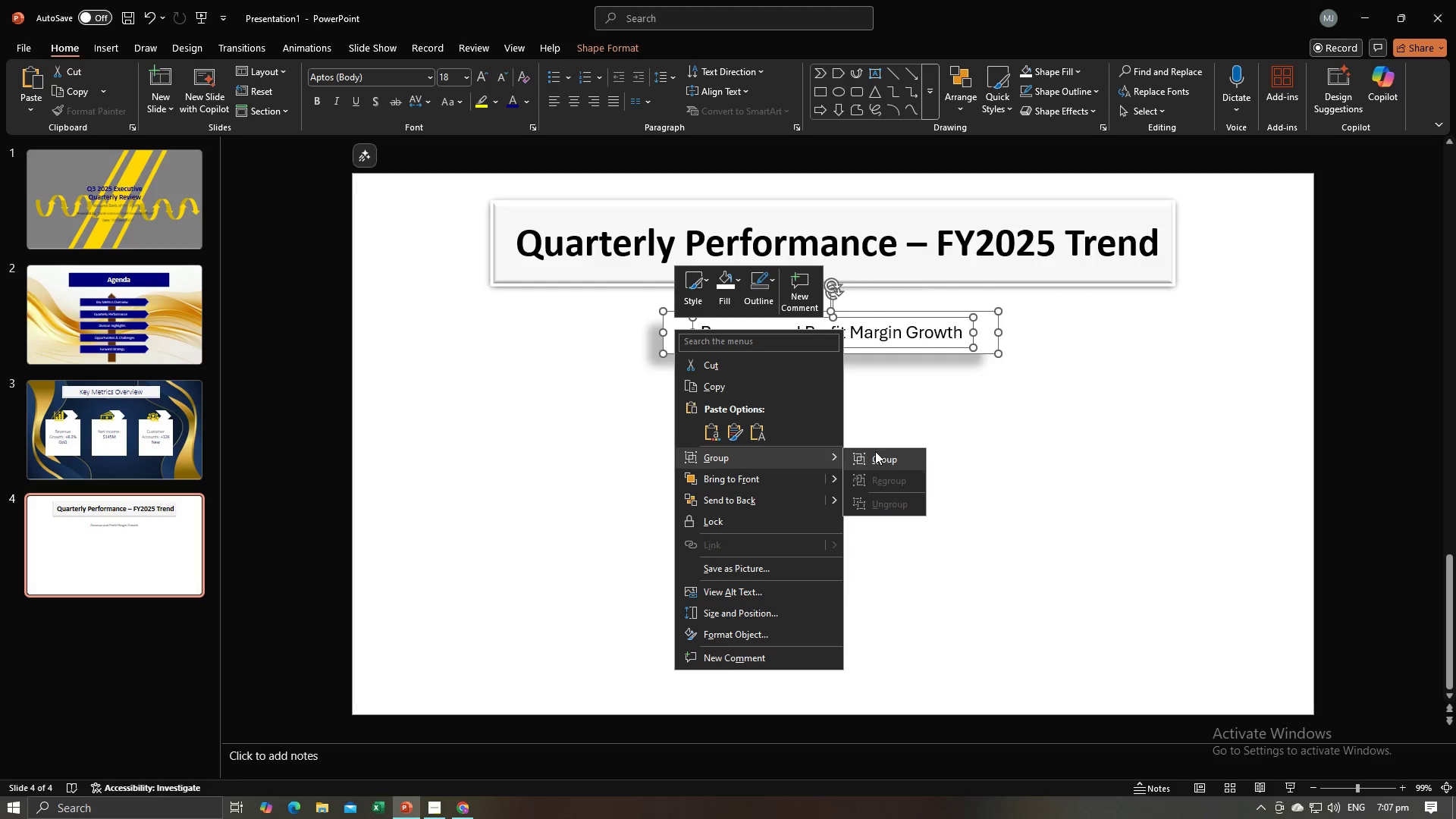 
left_click([875, 451])
 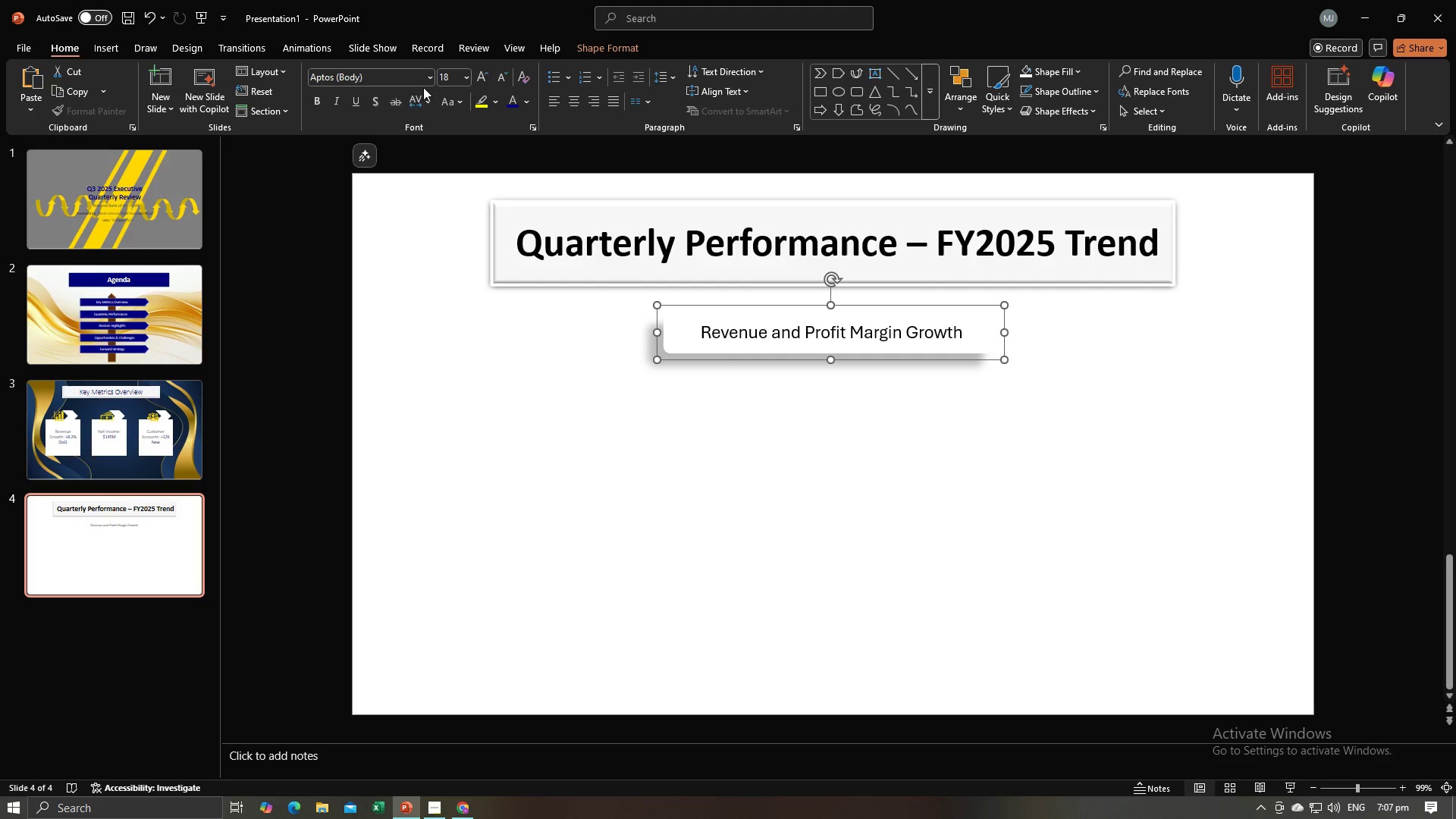 
left_click([431, 81])
 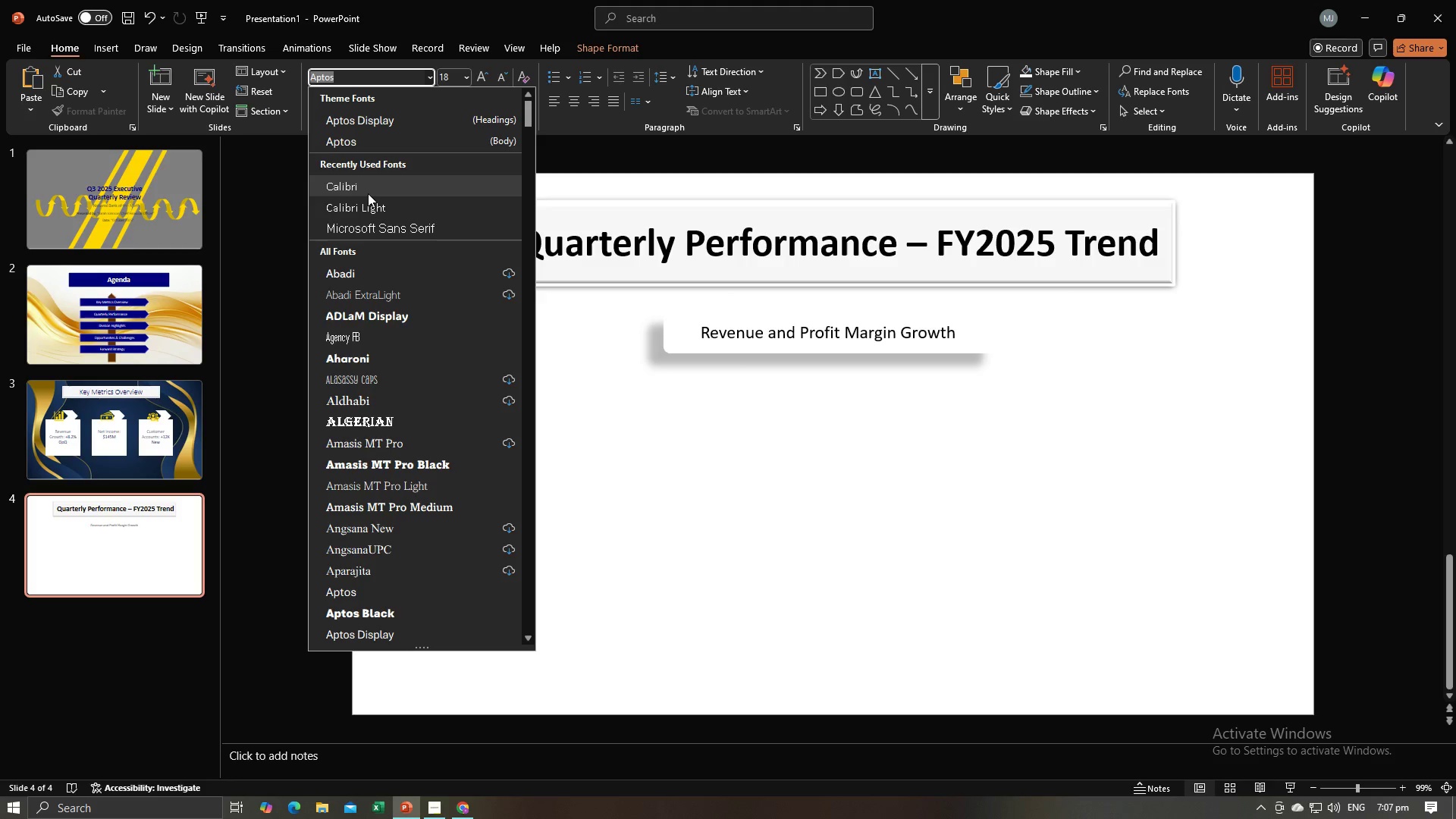 
left_click([368, 193])
 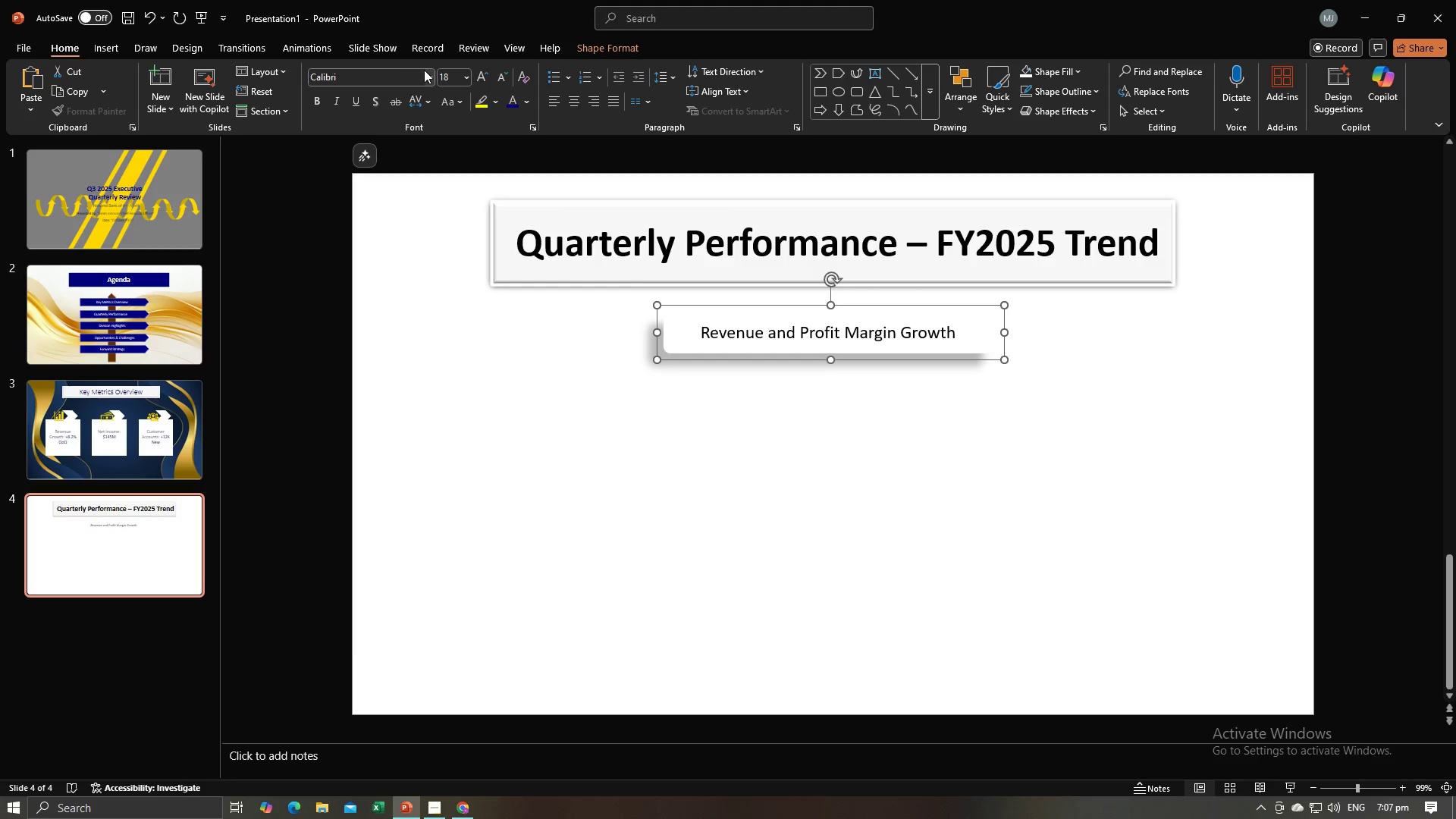 
left_click([427, 71])
 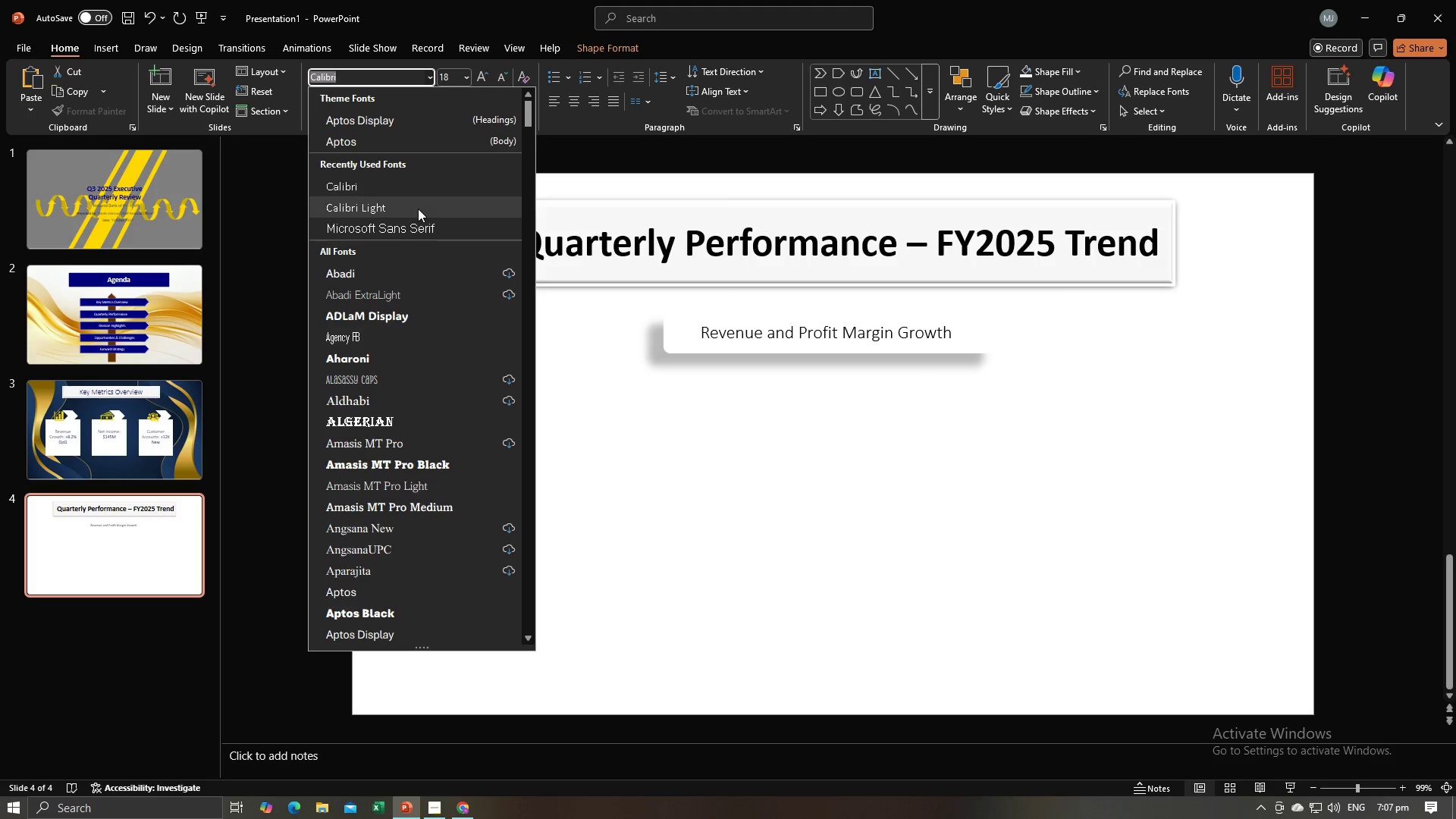 
left_click([418, 209])
 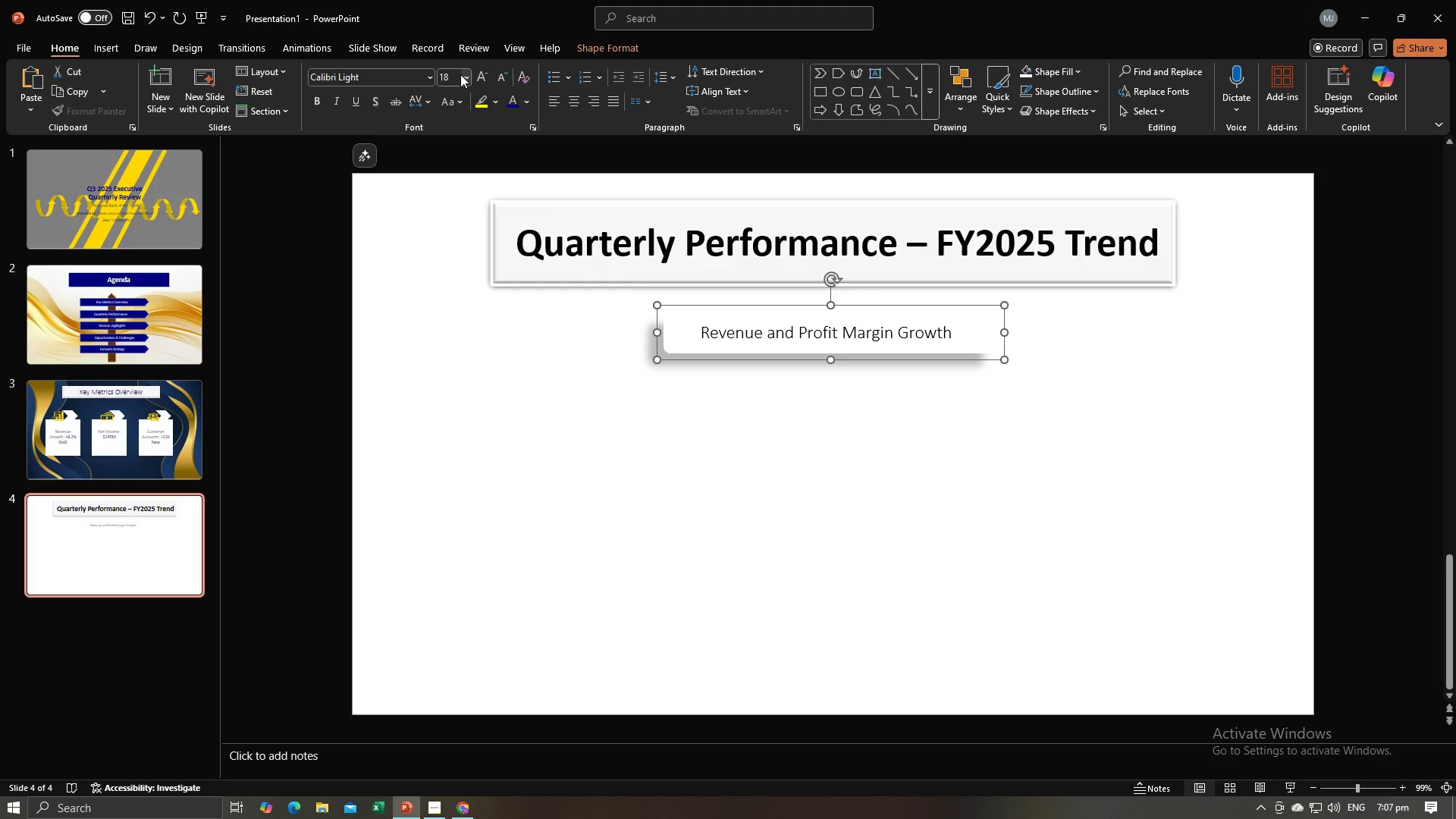 
left_click([455, 74])
 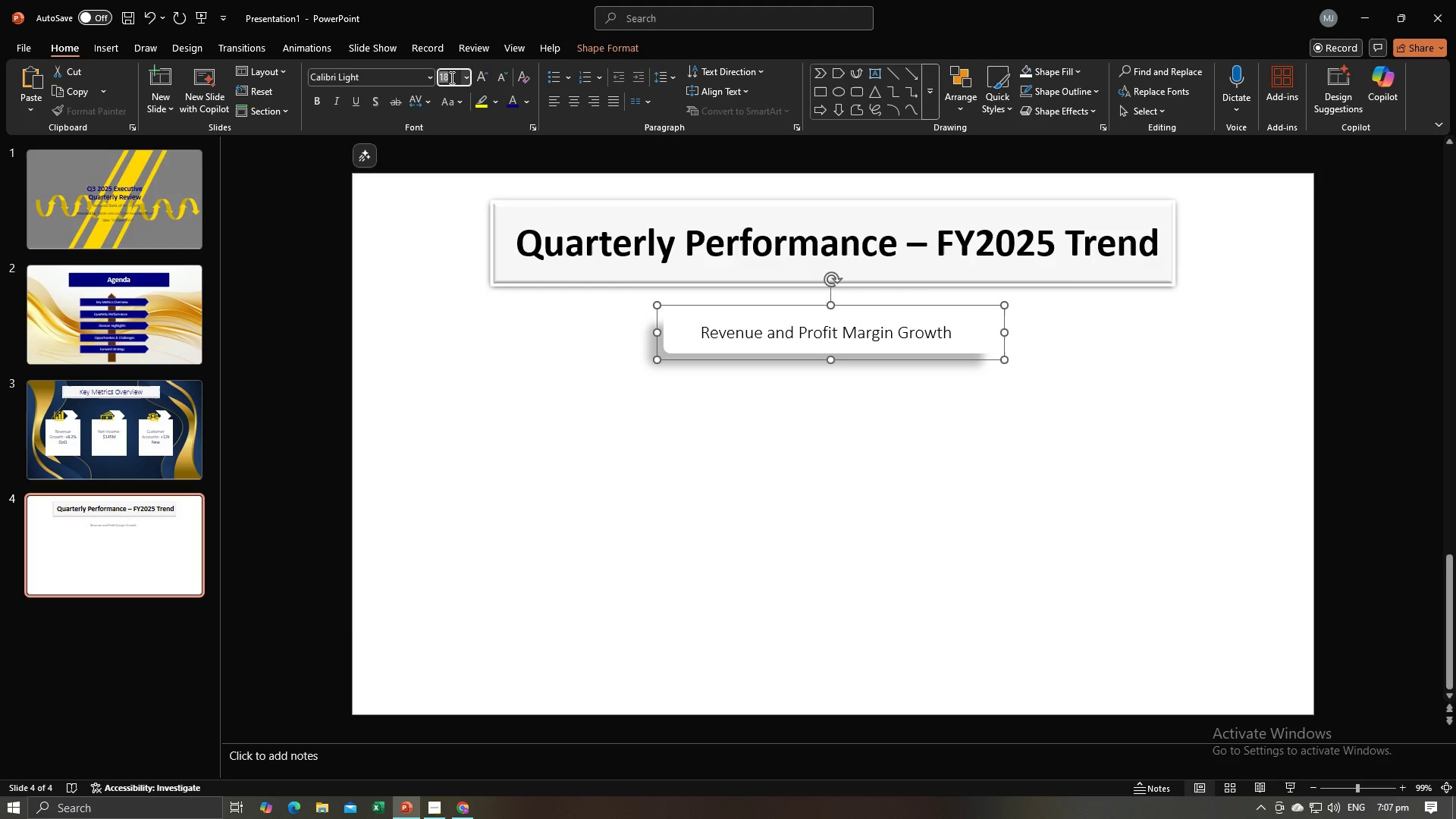 
type(20)
 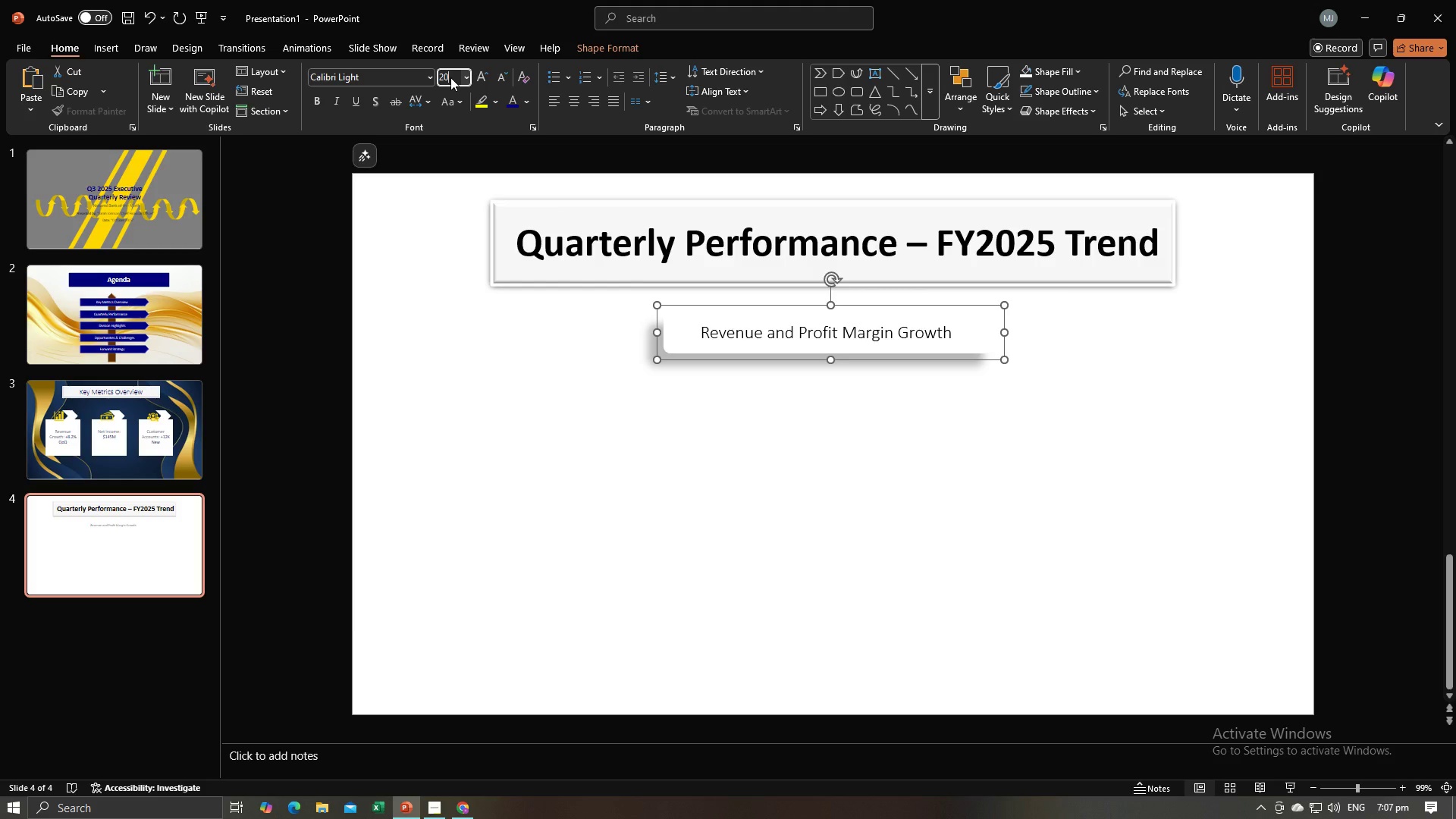 
key(Enter)
 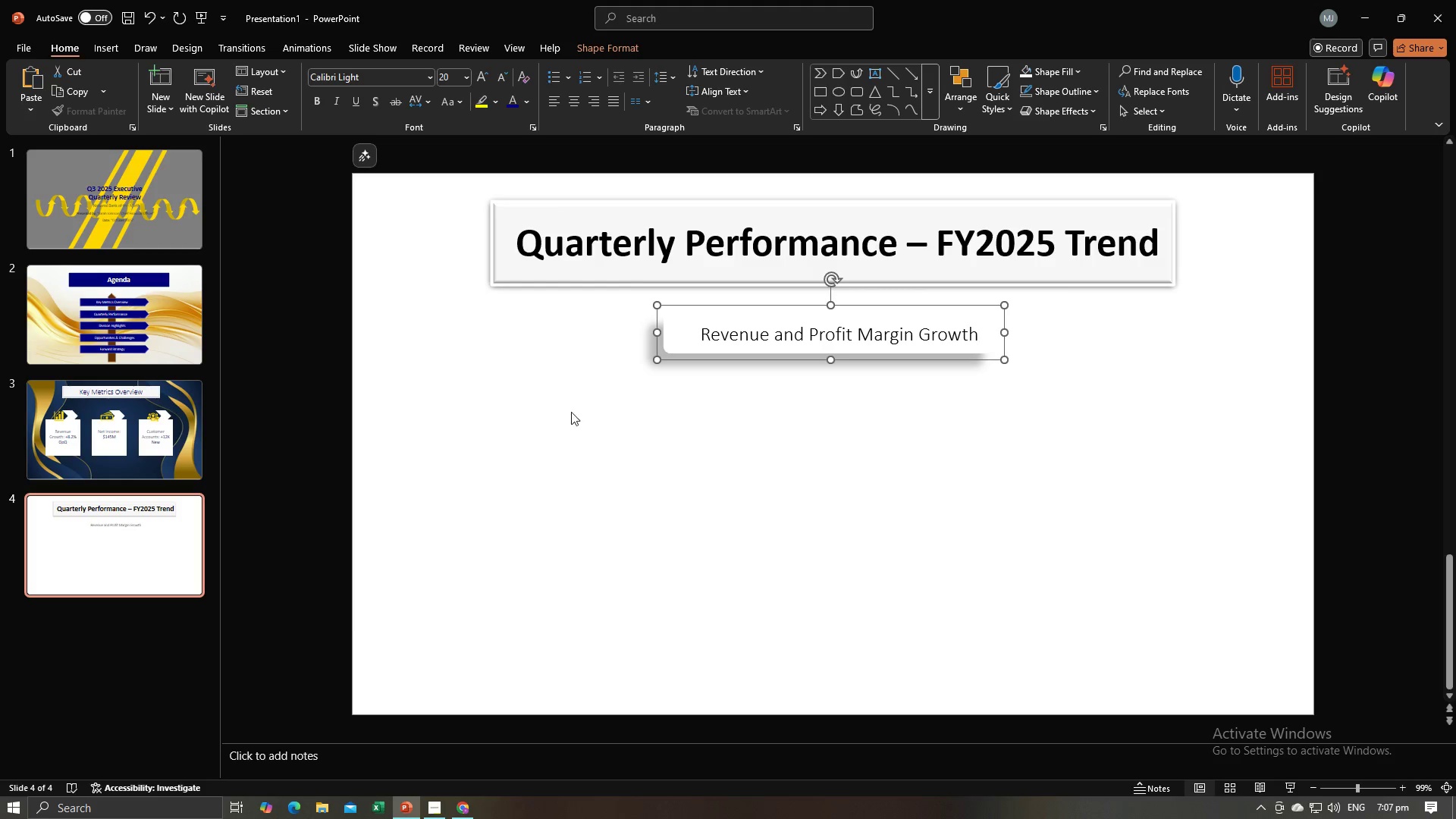 
left_click([541, 510])
 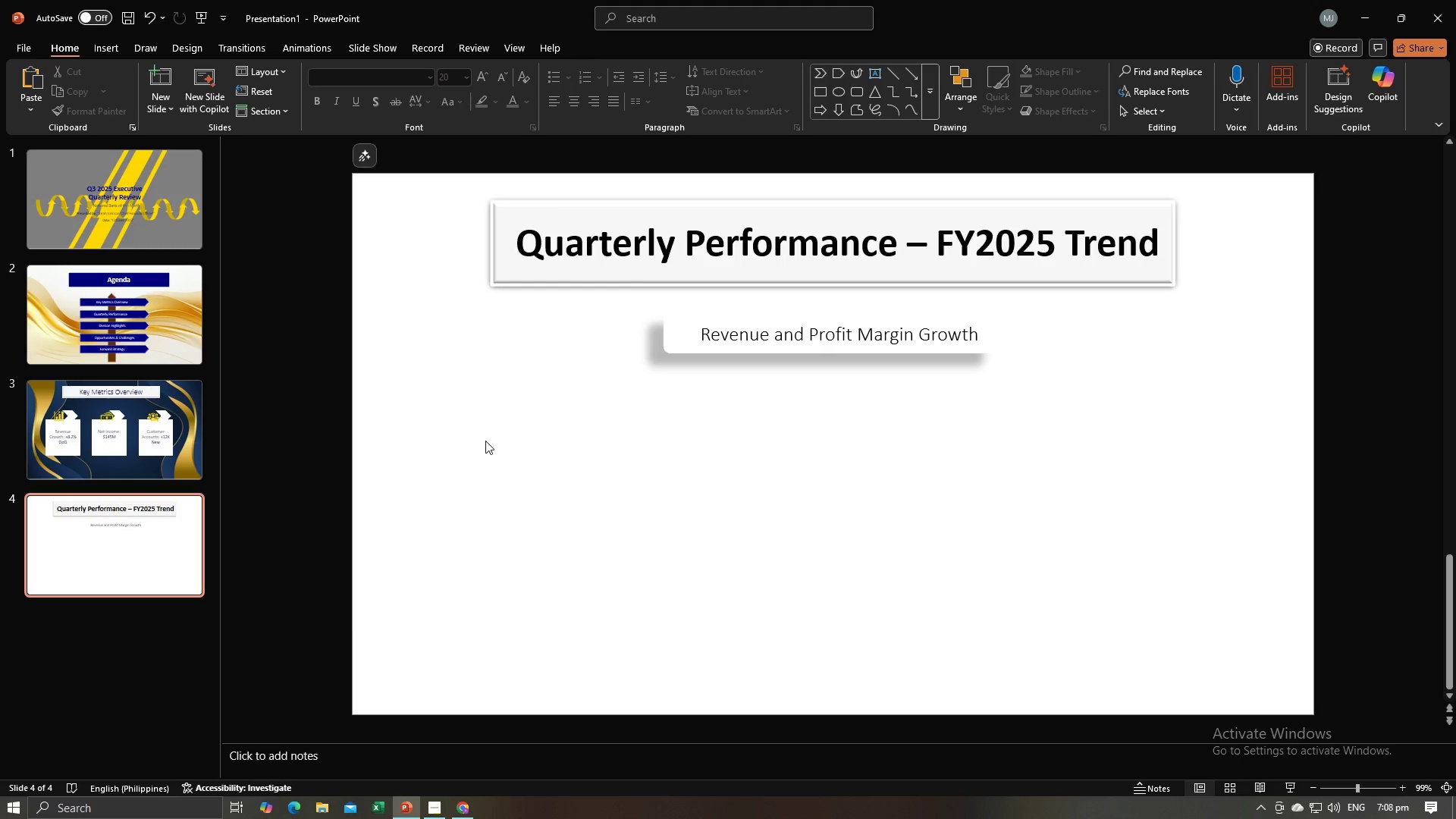 
key(Alt+AltLeft)
 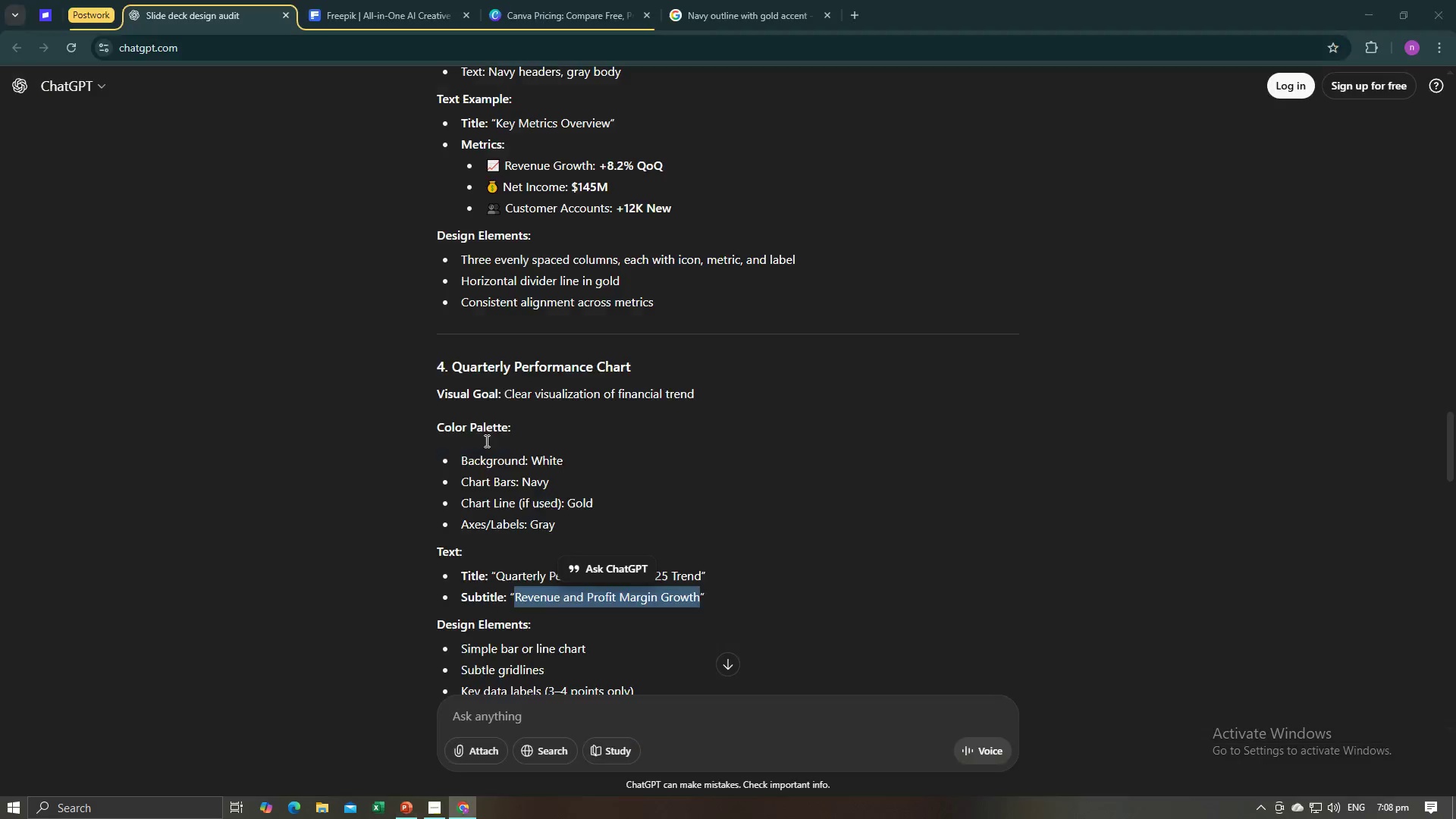 
key(Alt+Tab)
 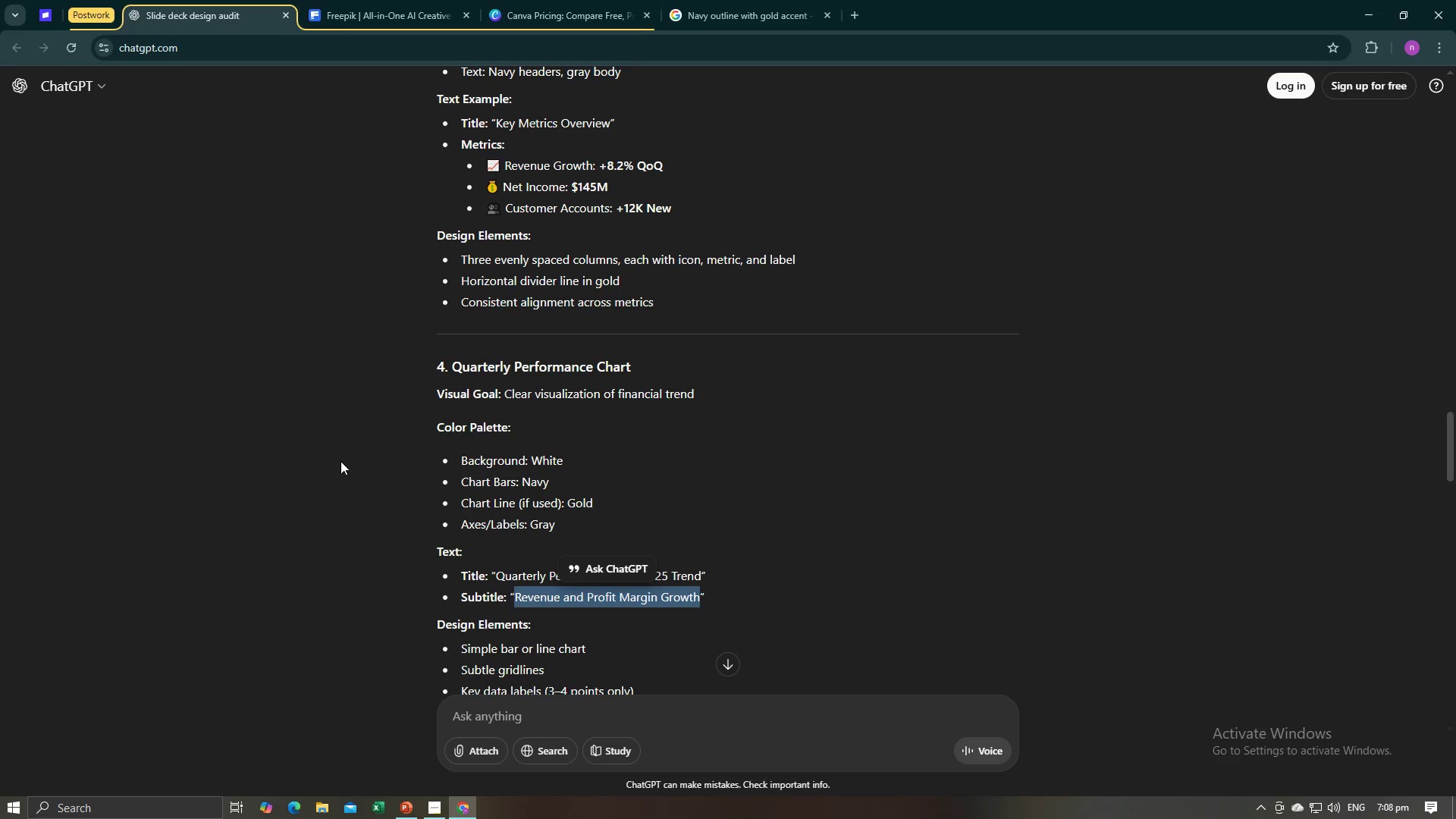 
scroll: coordinate [340, 461], scroll_direction: down, amount: 2.0
 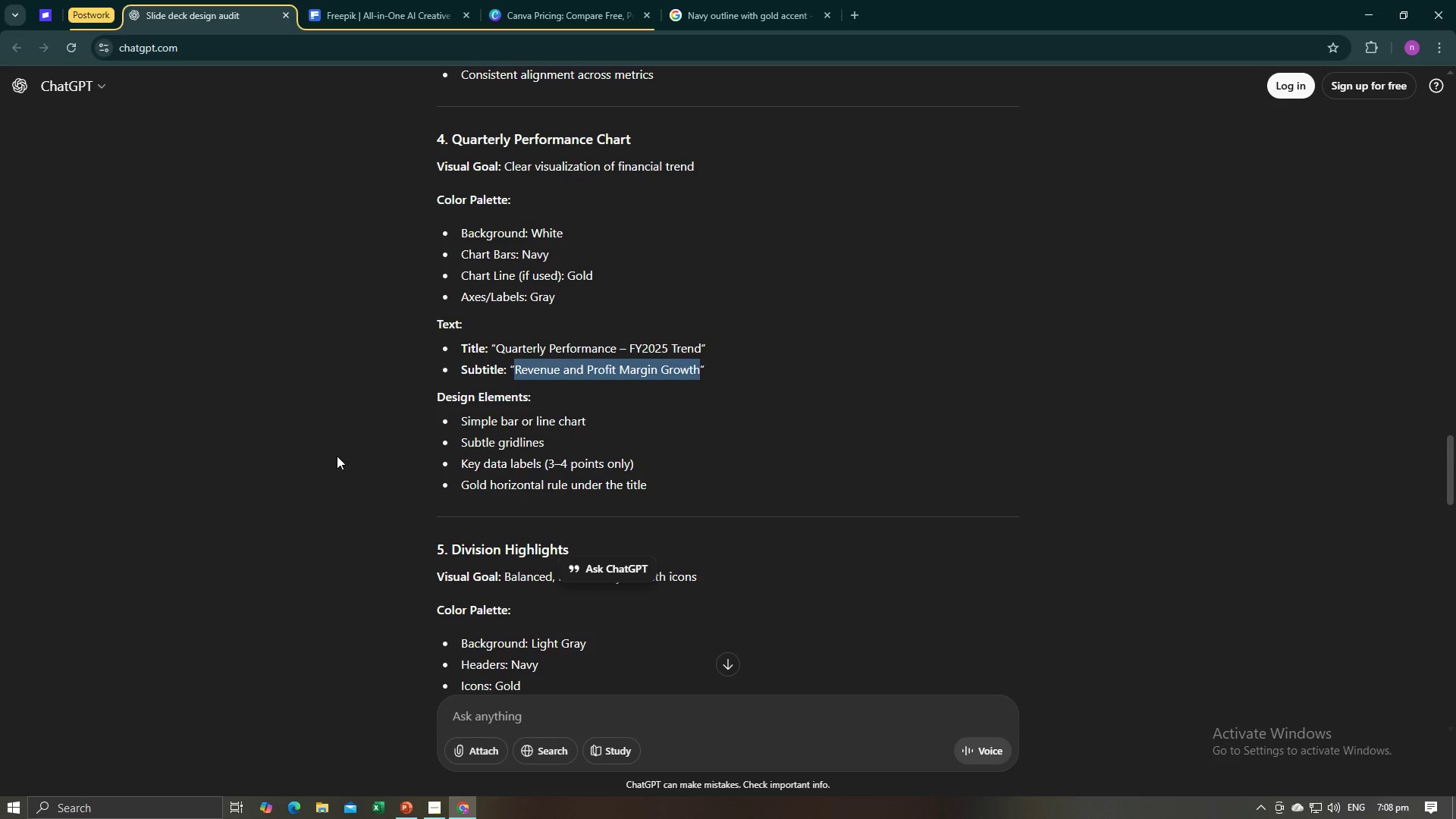 
left_click([340, 446])
 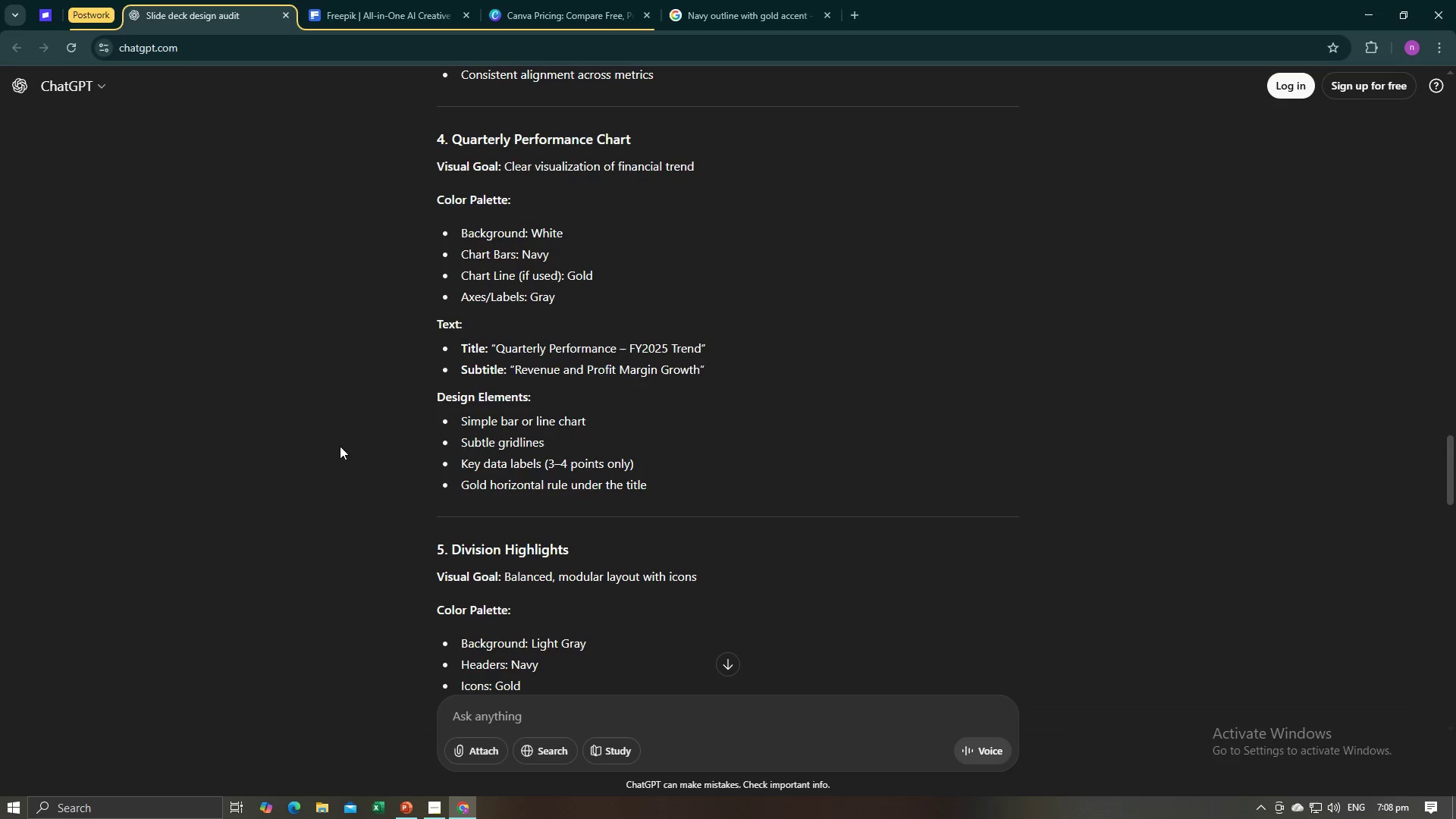 
wait(13.98)
 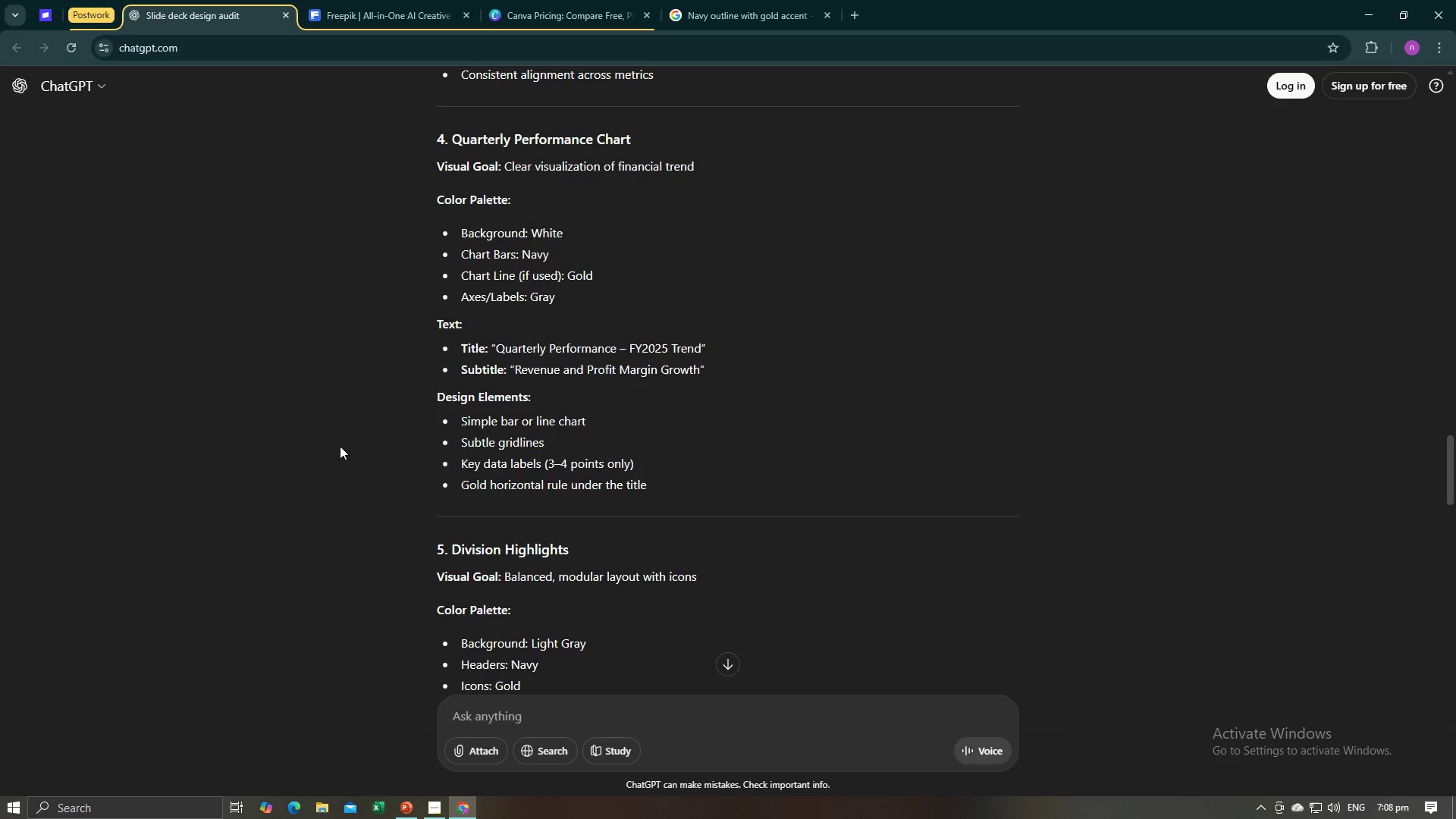 
key(Alt+AltLeft)
 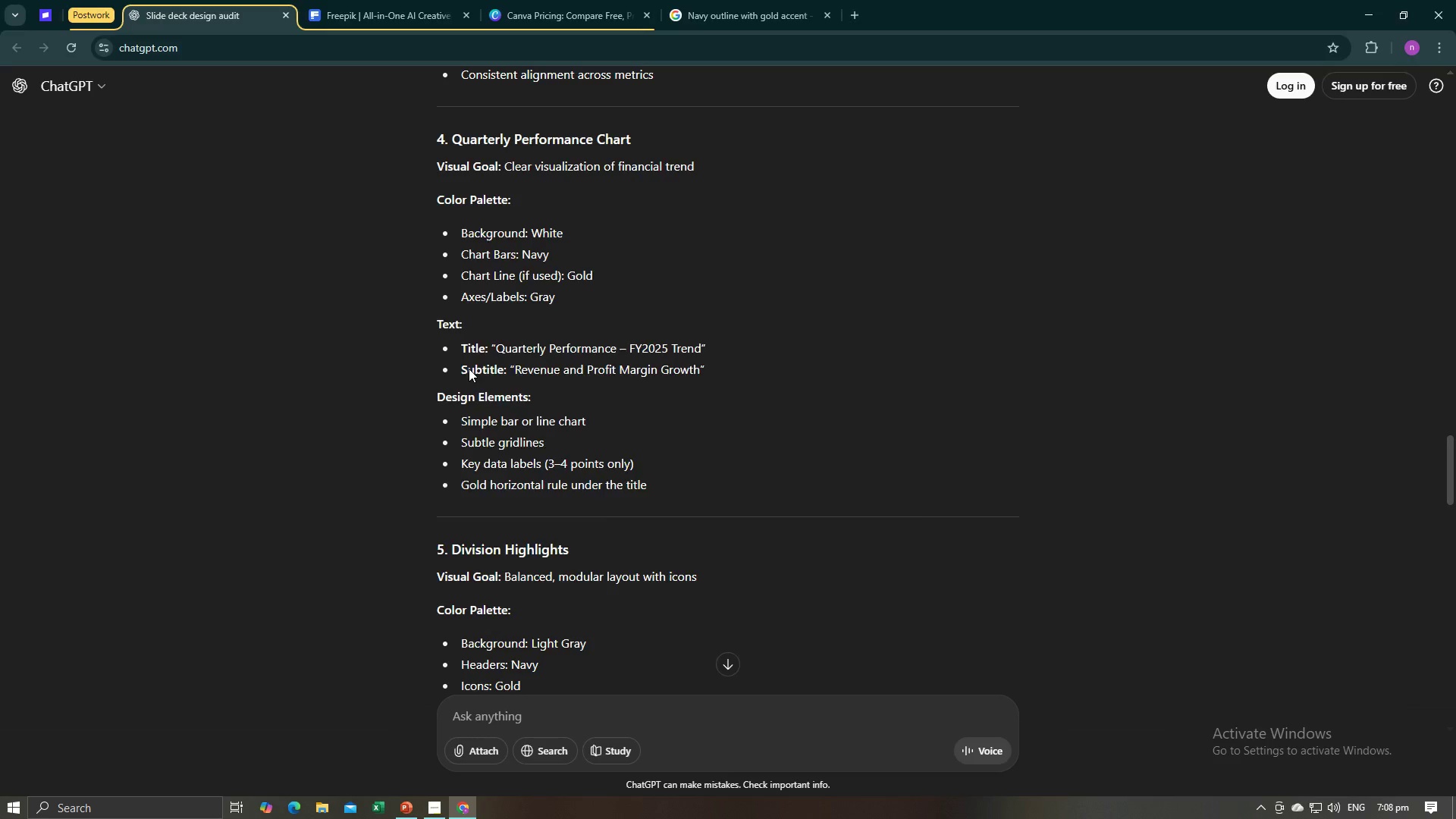 
key(Alt+Tab)
 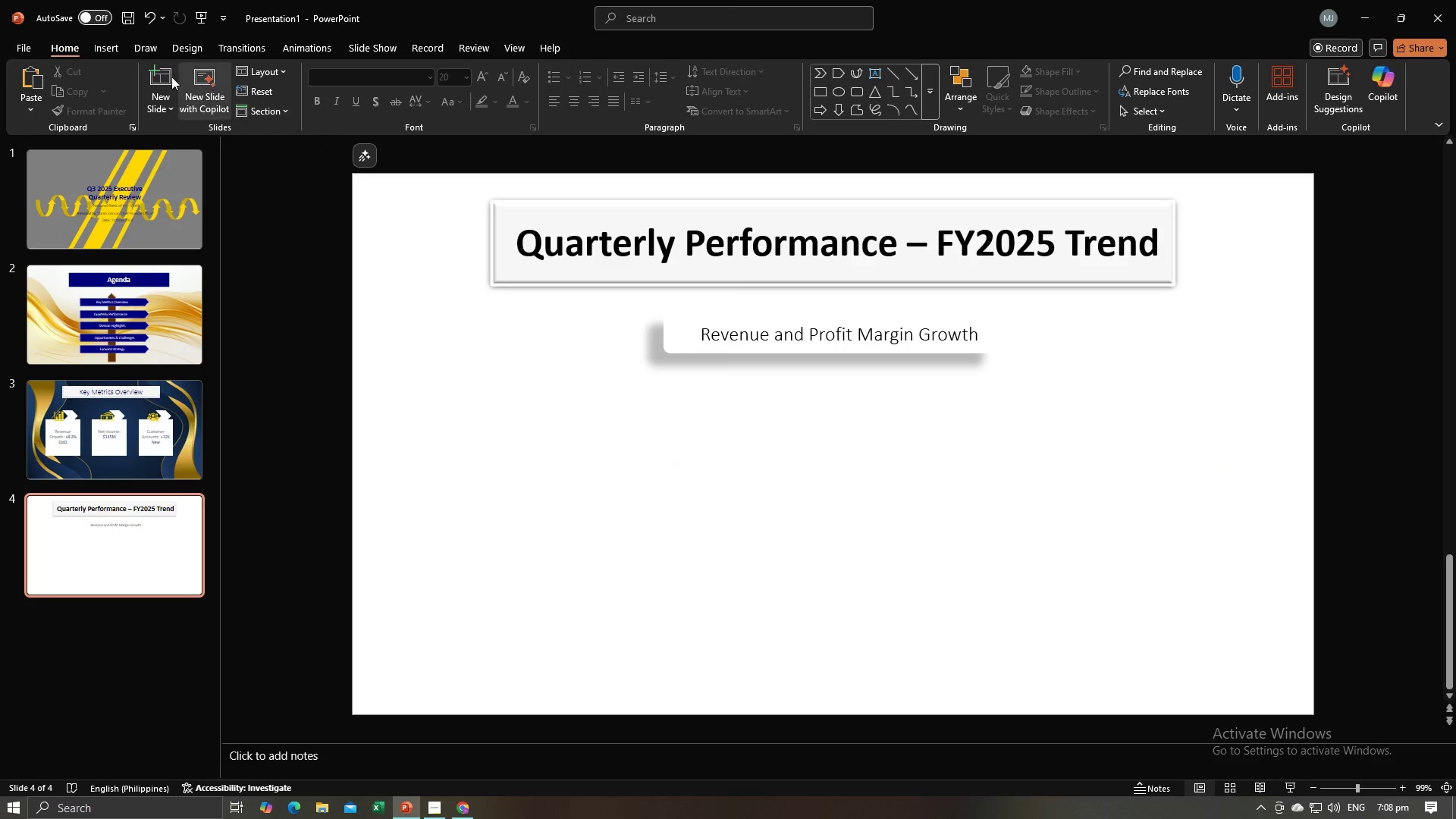 
left_click([106, 50])
 